 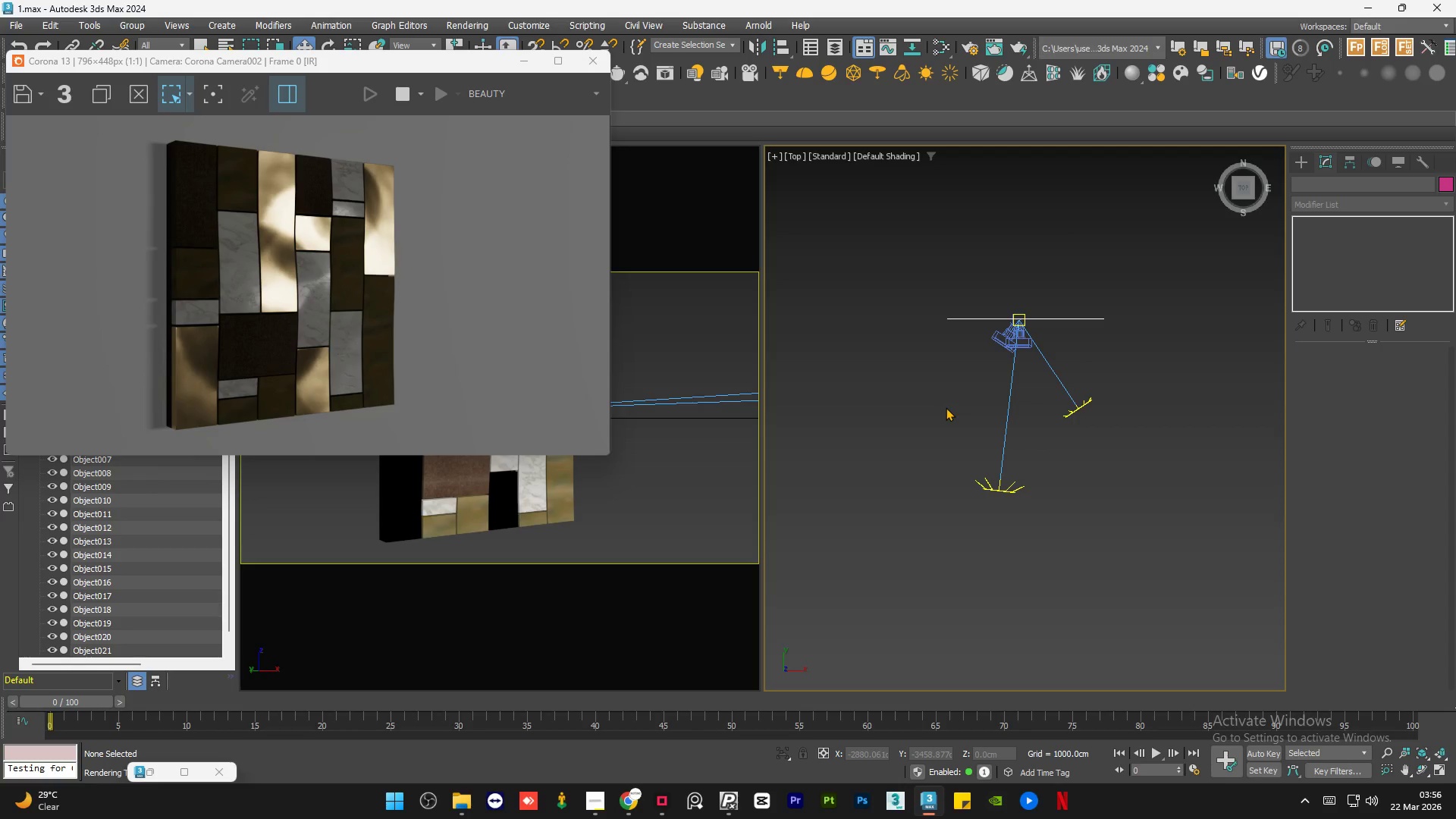 
left_click([899, 417])
 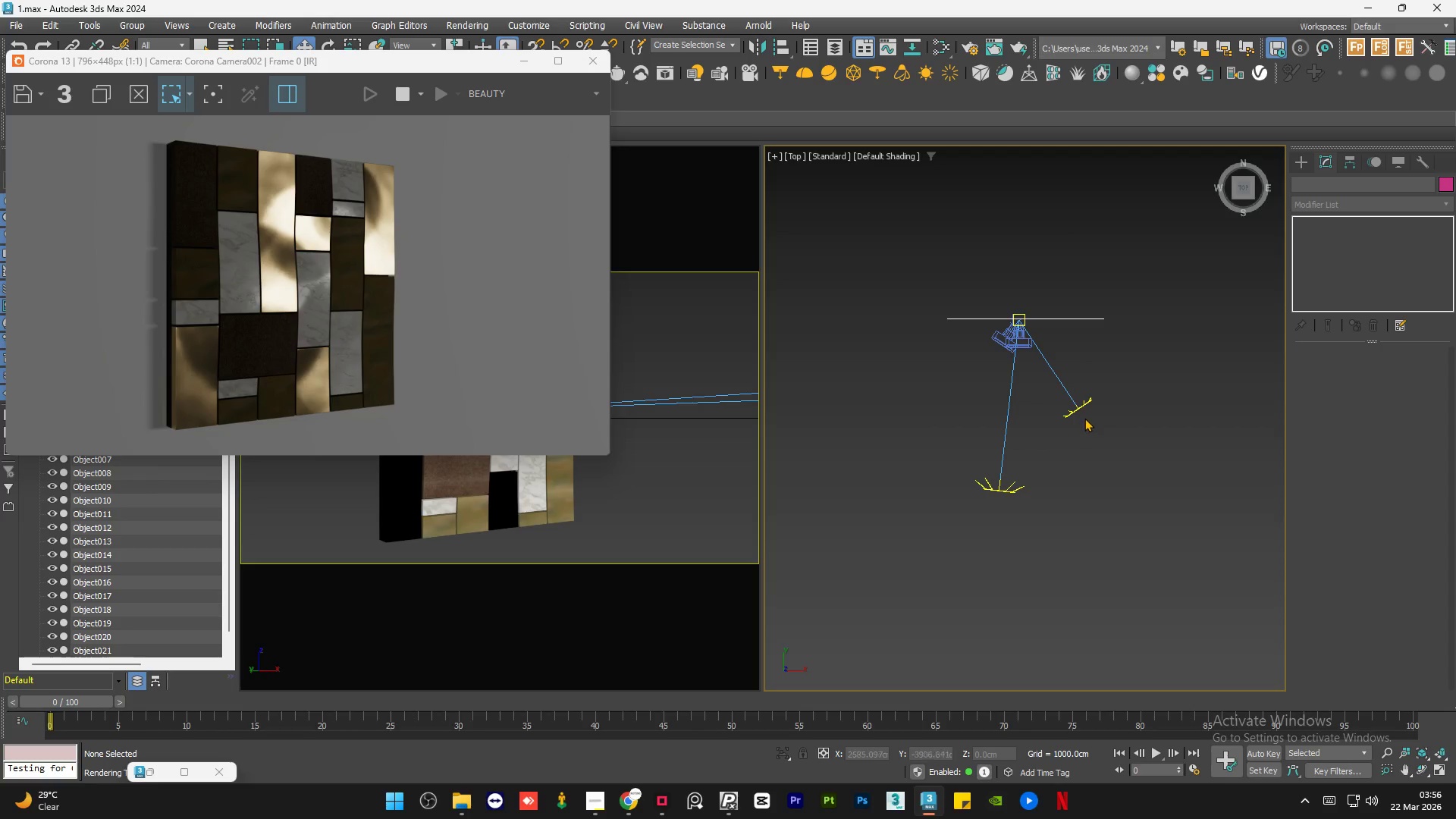 
wait(6.69)
 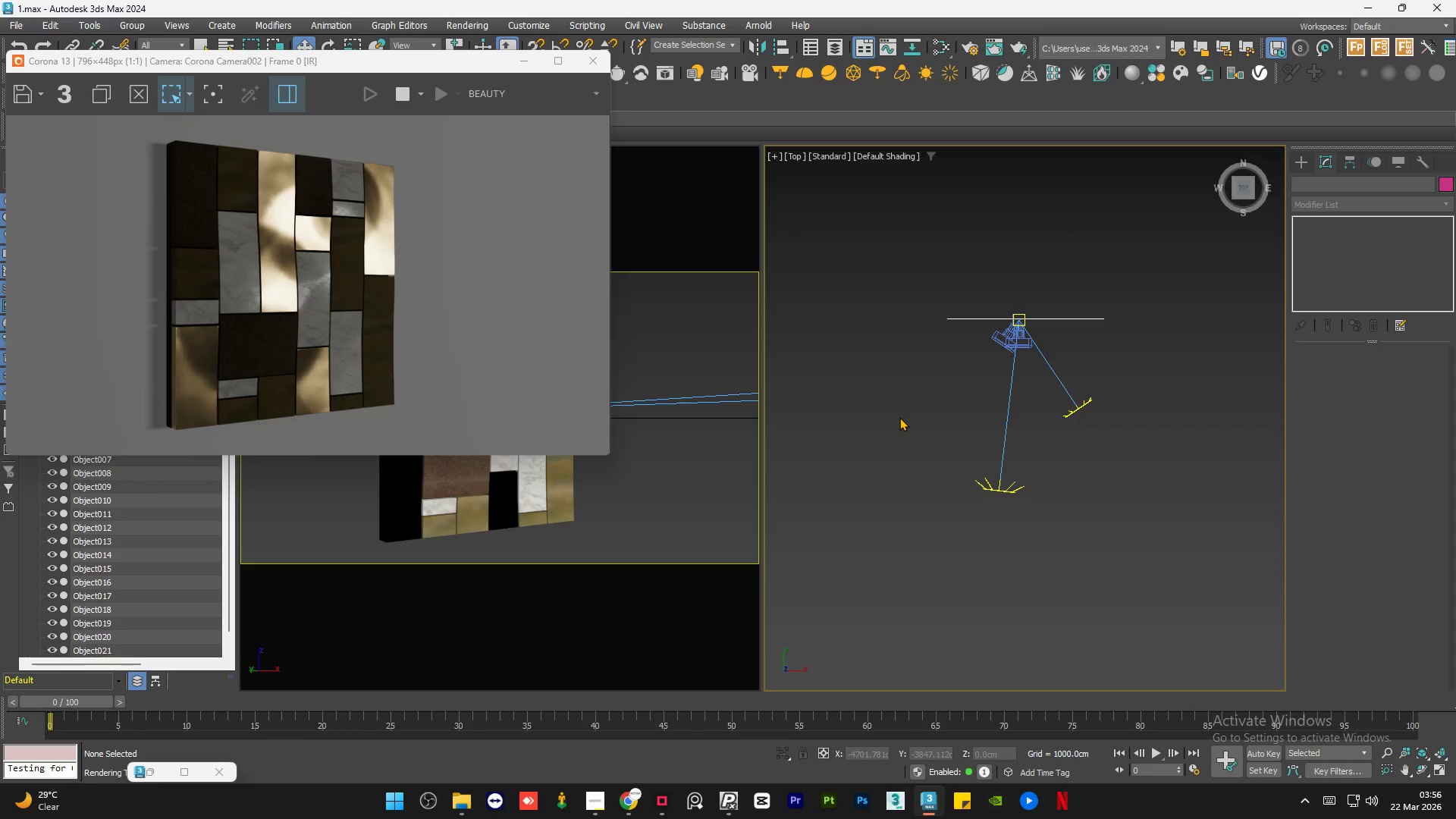 
double_click([695, 443])
 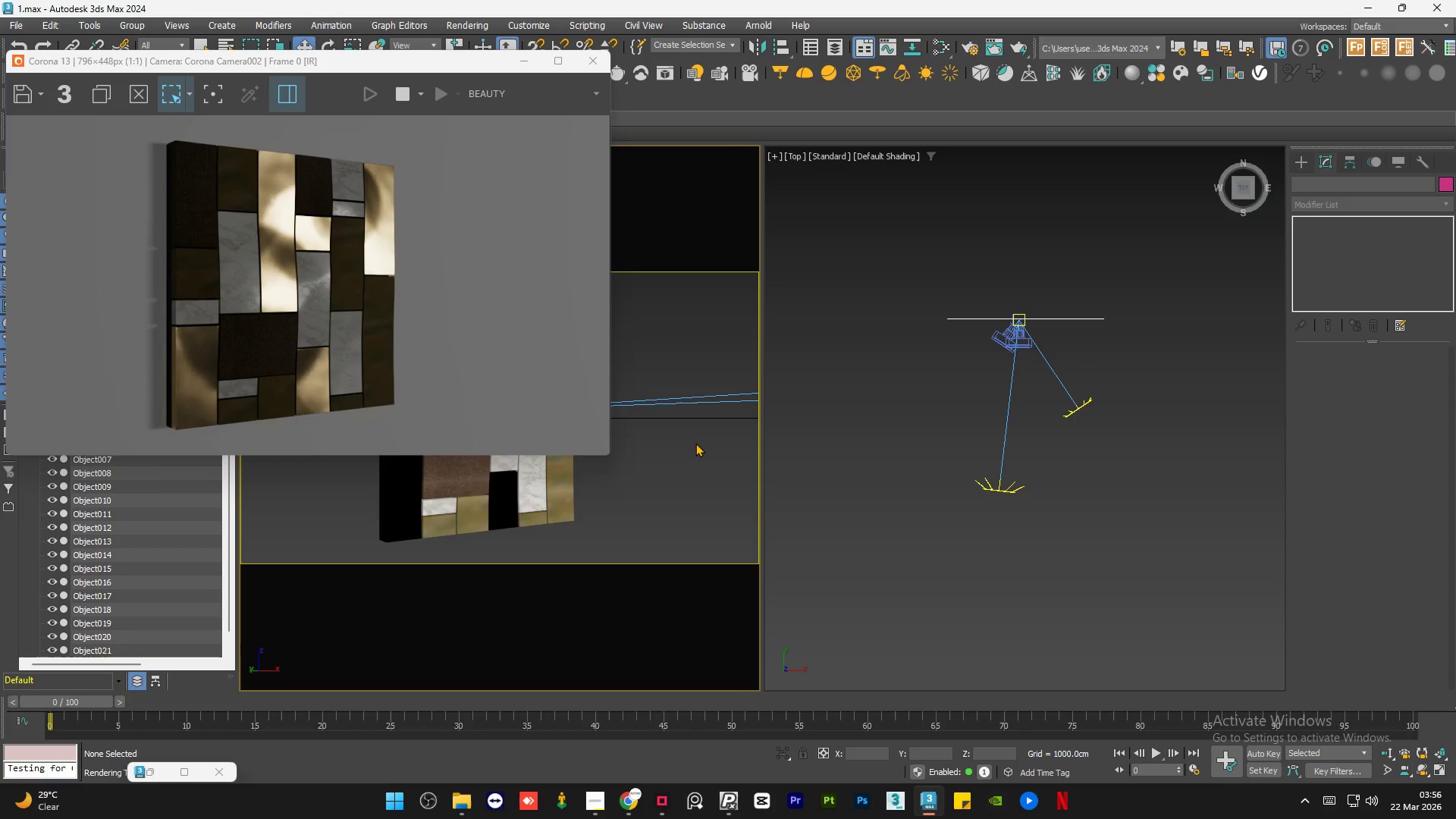 
key(C)
 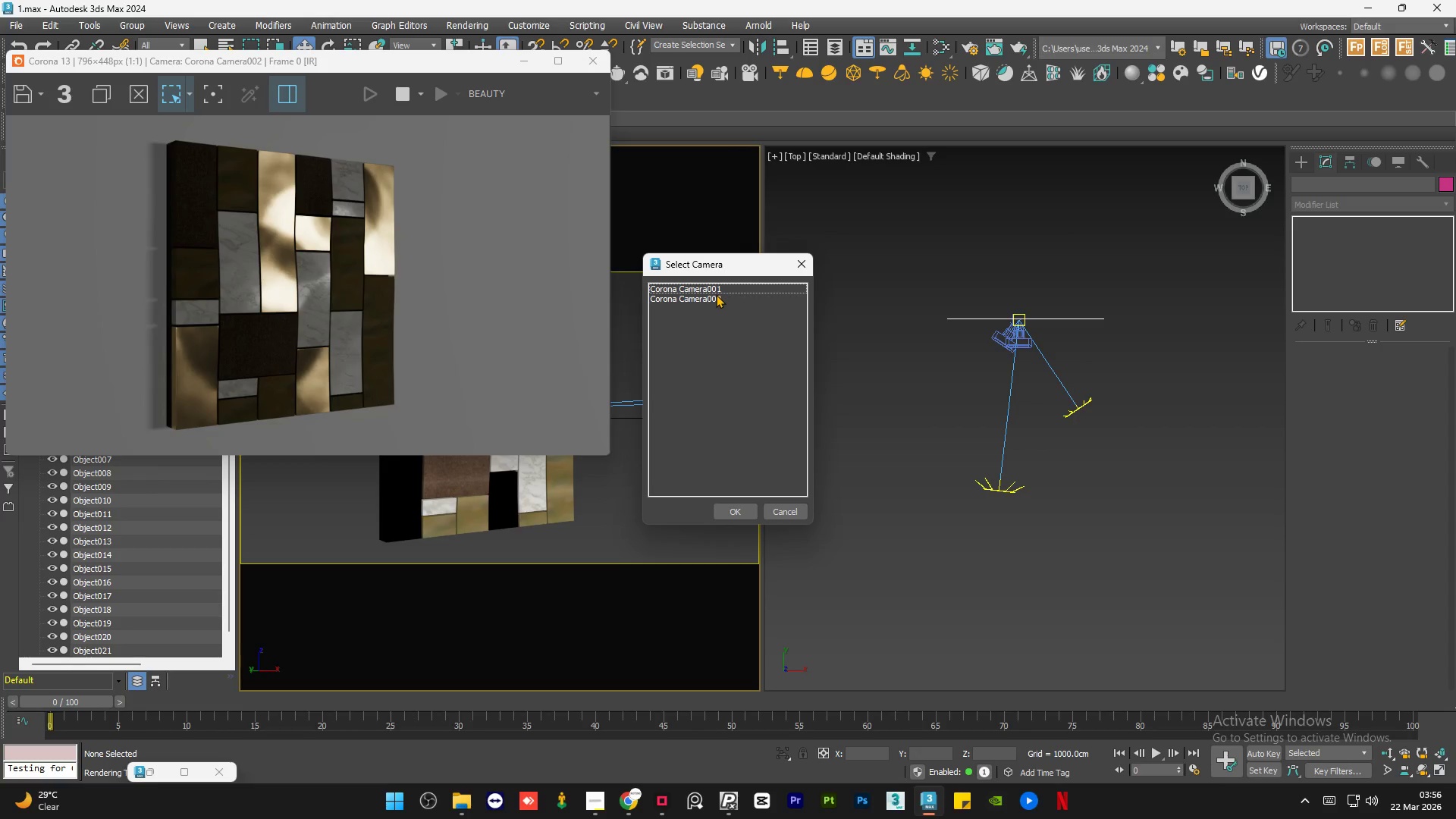 
double_click([715, 298])
 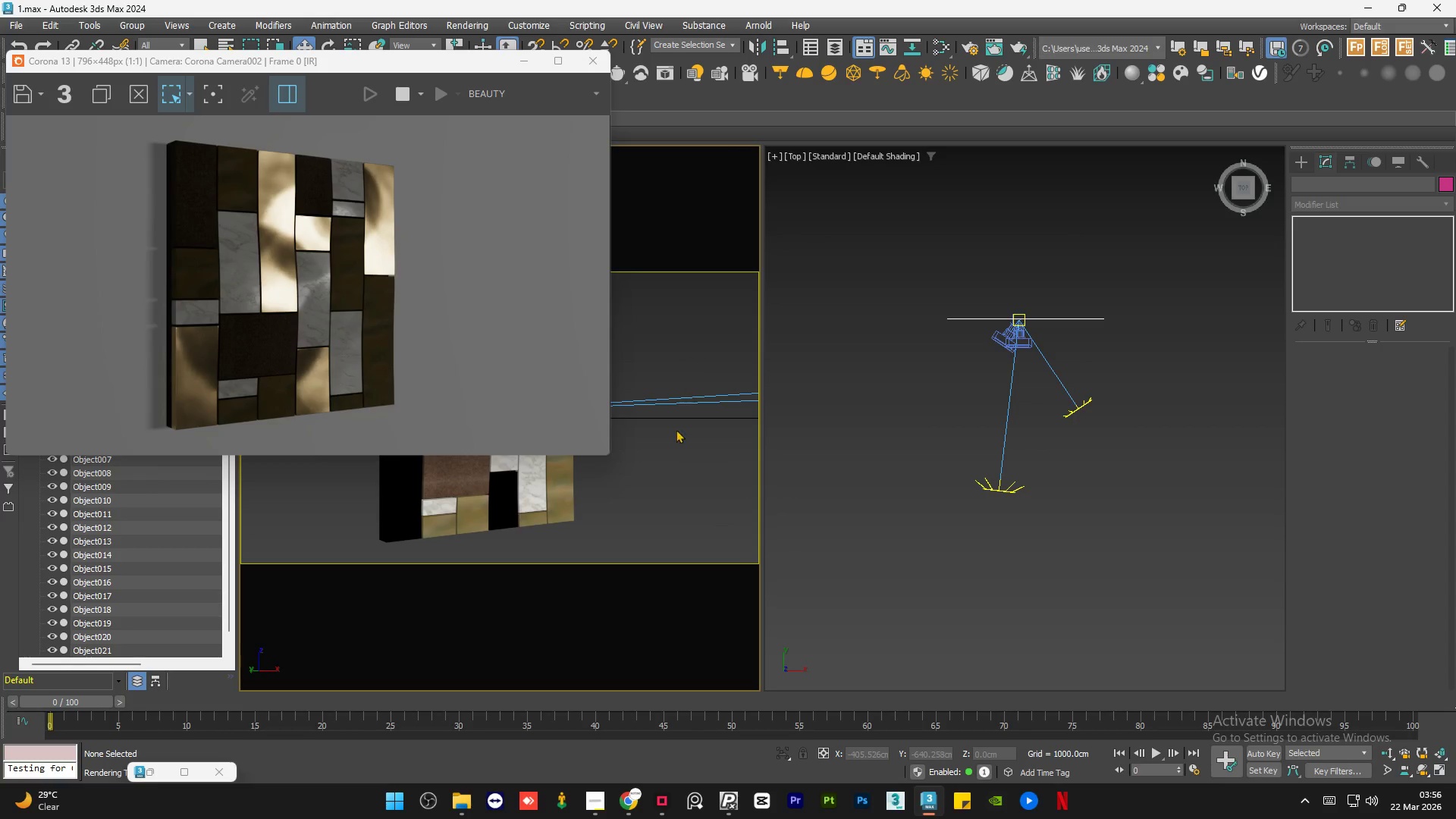 
left_click([673, 479])
 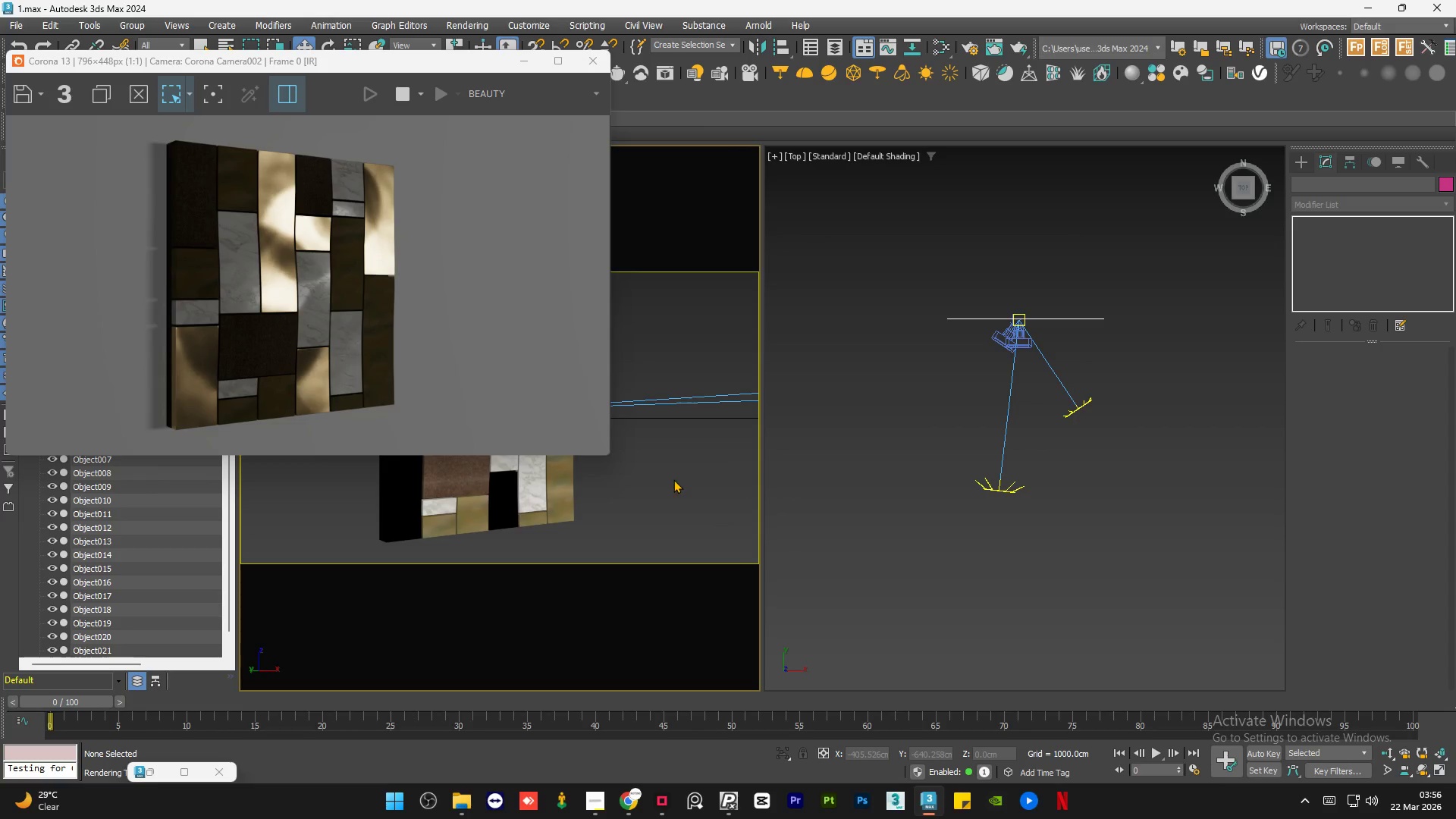 
key(C)
 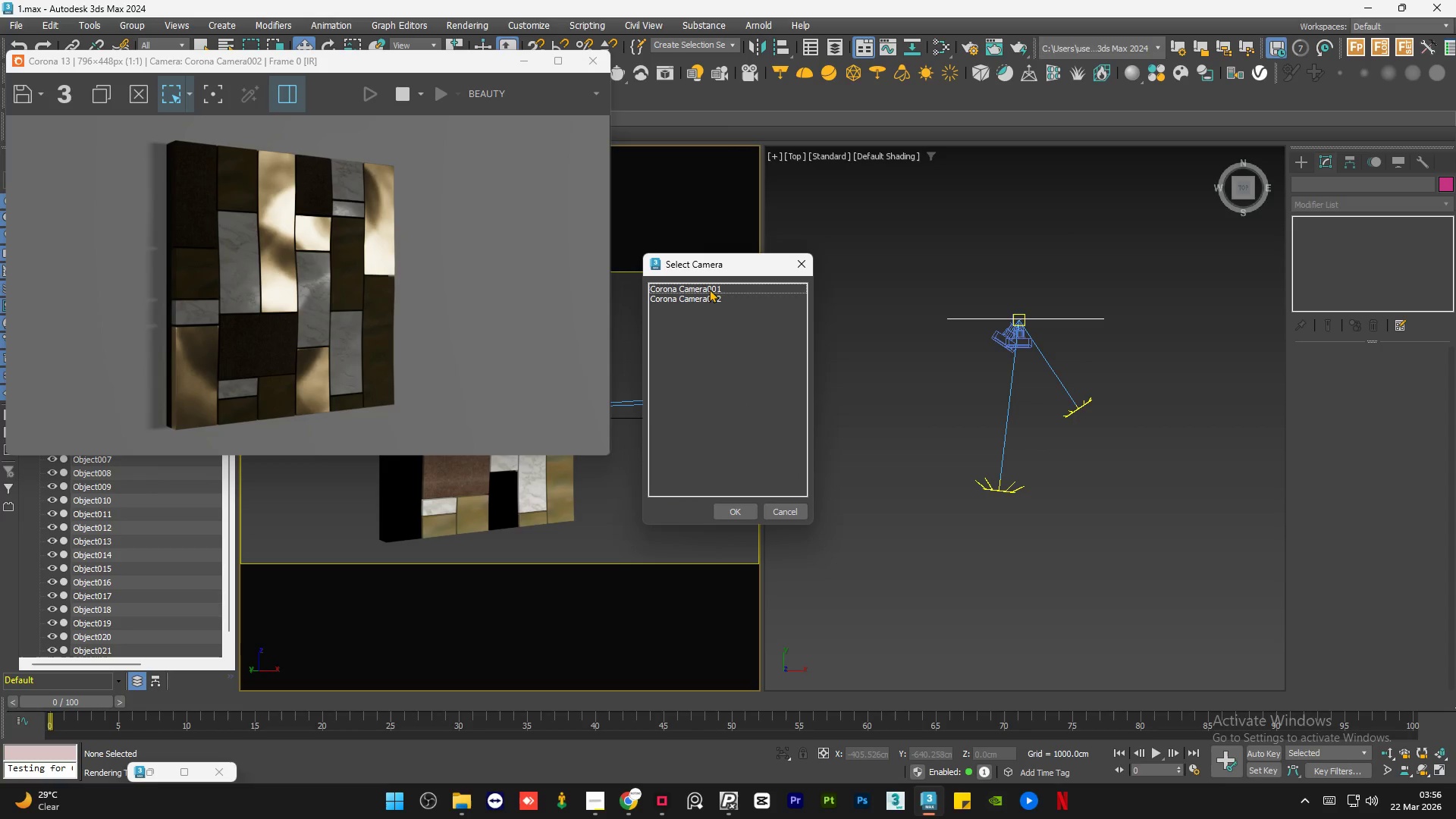 
double_click([709, 289])
 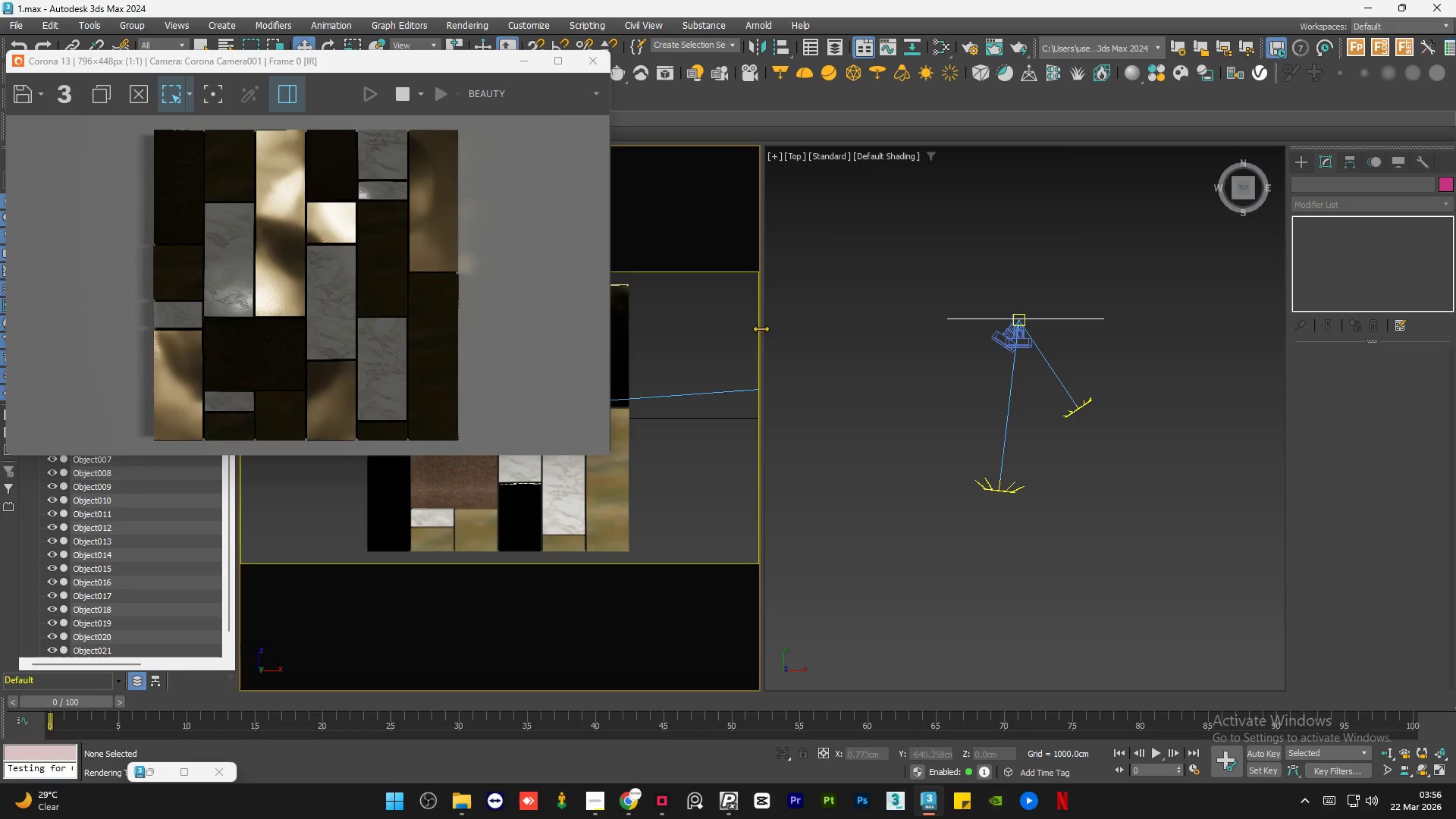 
left_click([1119, 494])
 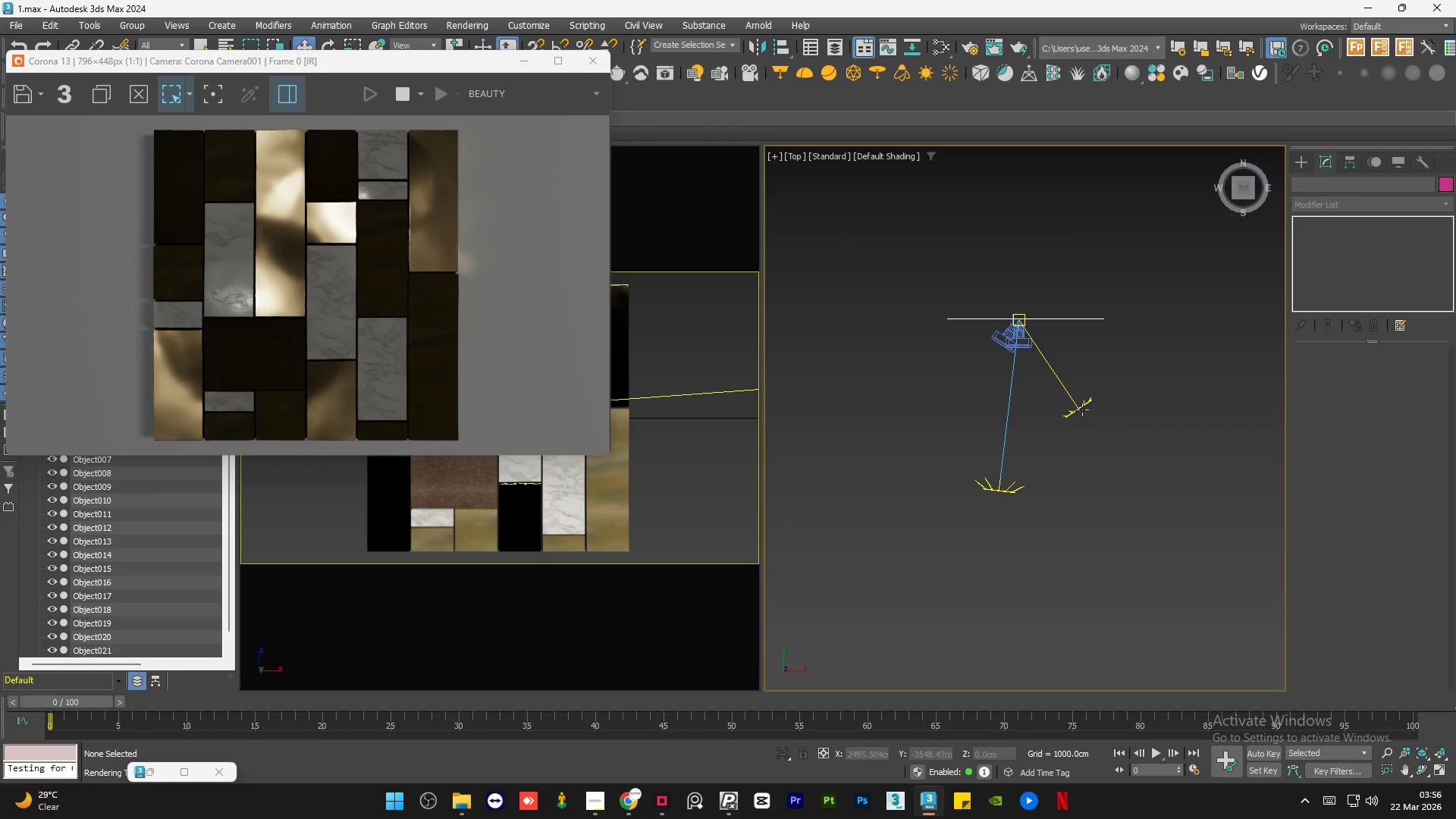 
left_click([1082, 410])
 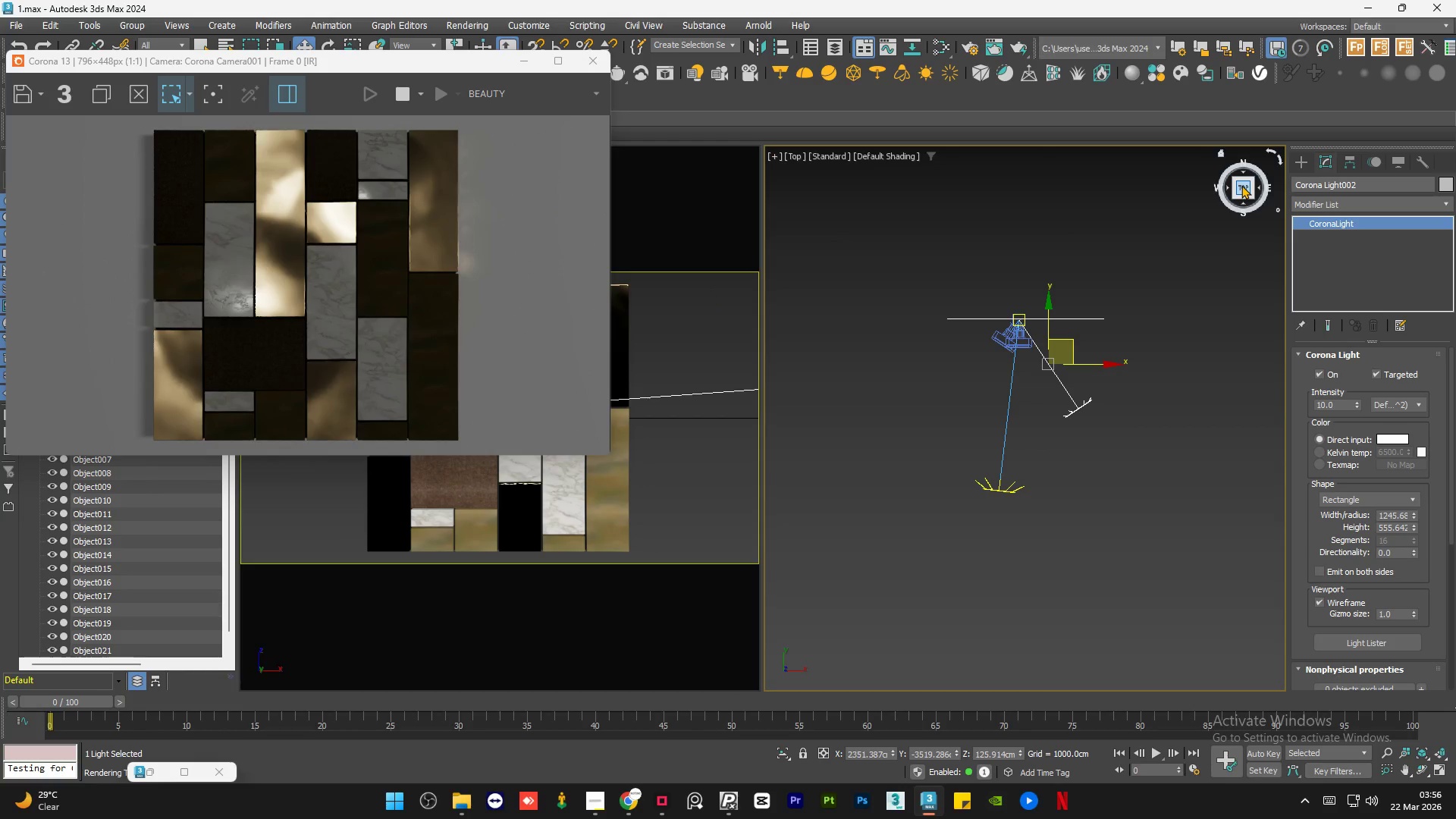 
left_click([1063, 316])
 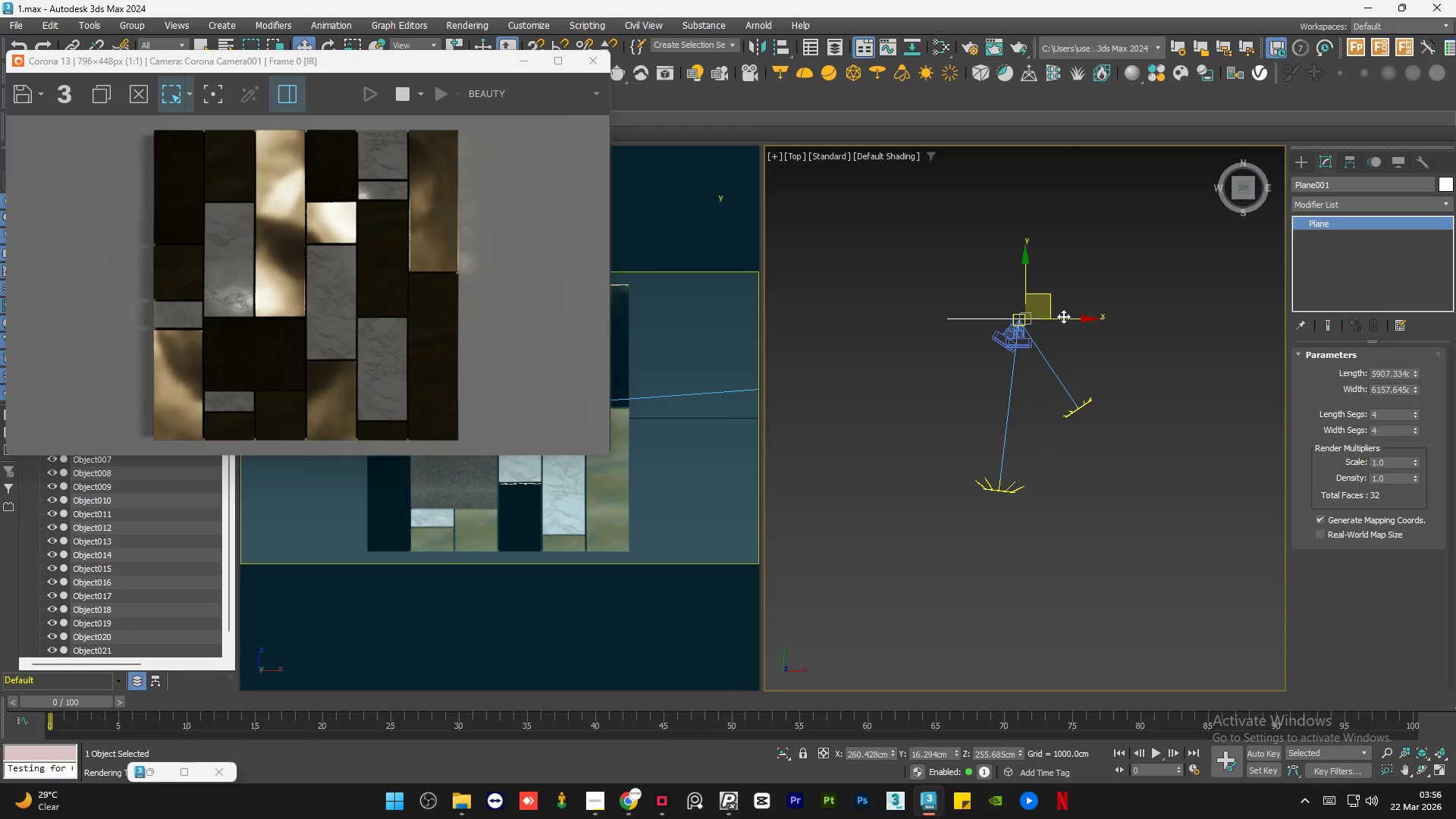 
key(E)
 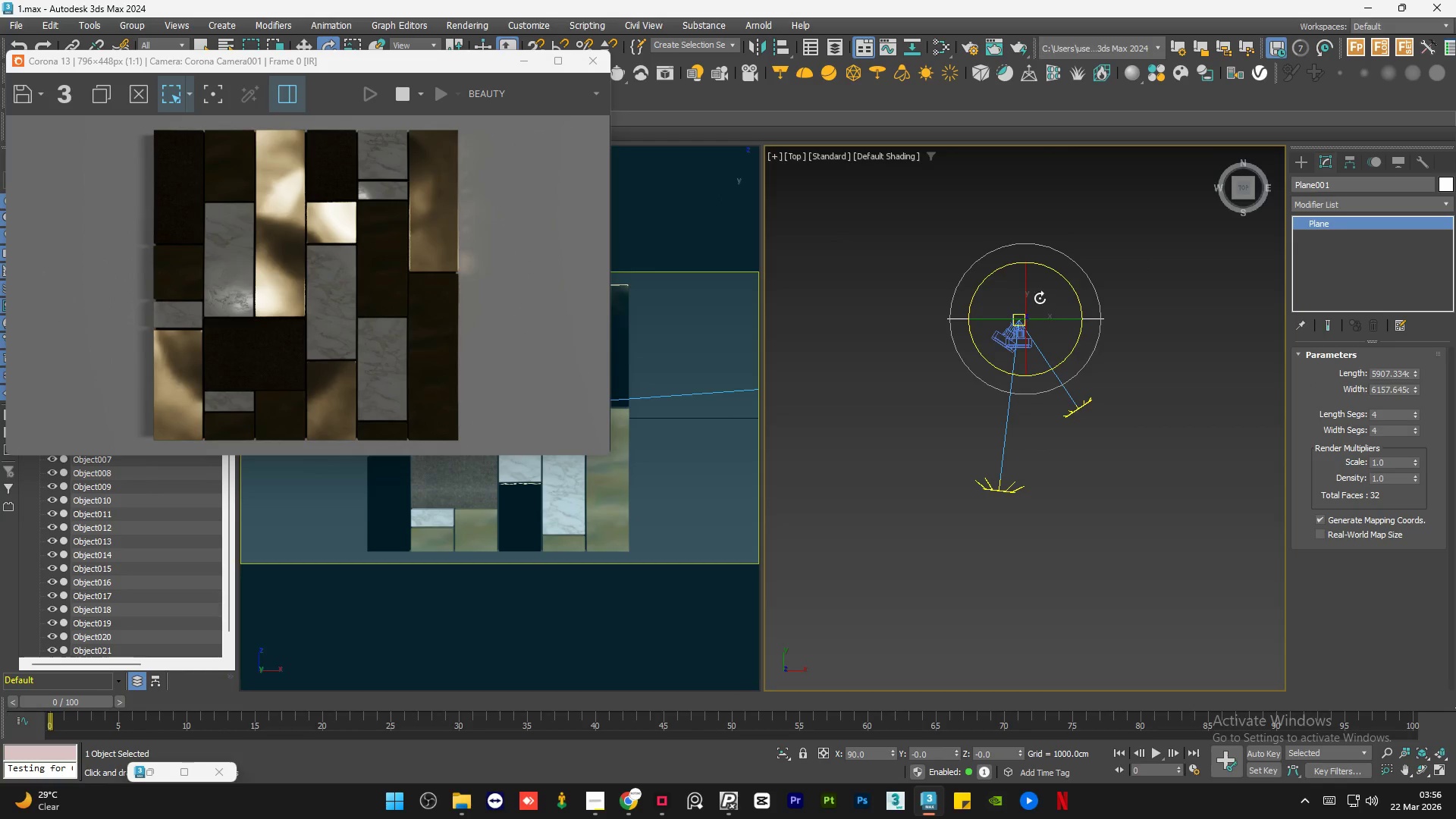 
hold_key(key=ShiftLeft, duration=1.5)
left_click_drag(start_coordinate=[1028, 293], to_coordinate=[1034, 175])
 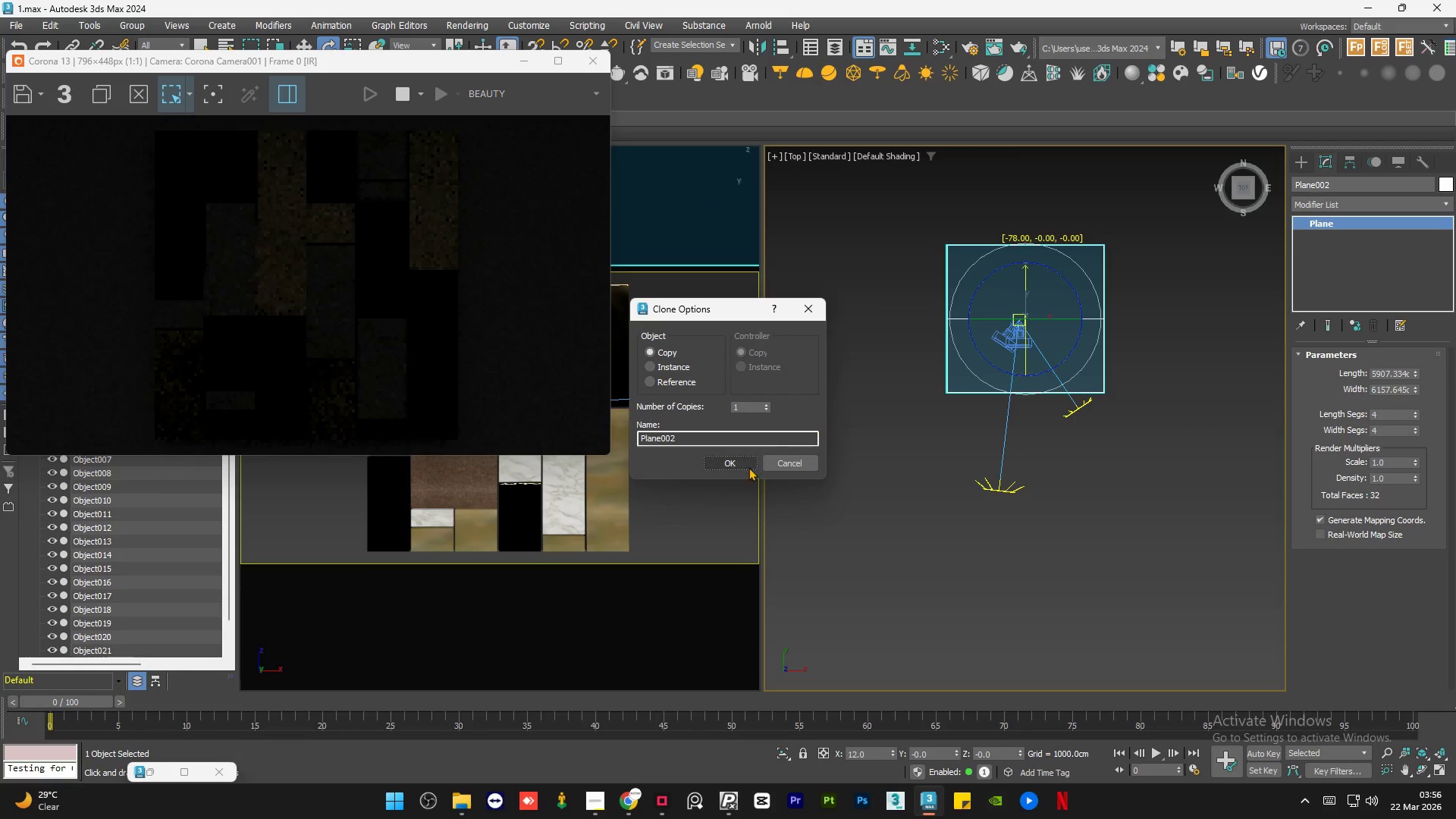 
hold_key(key=ShiftLeft, duration=1.51)
 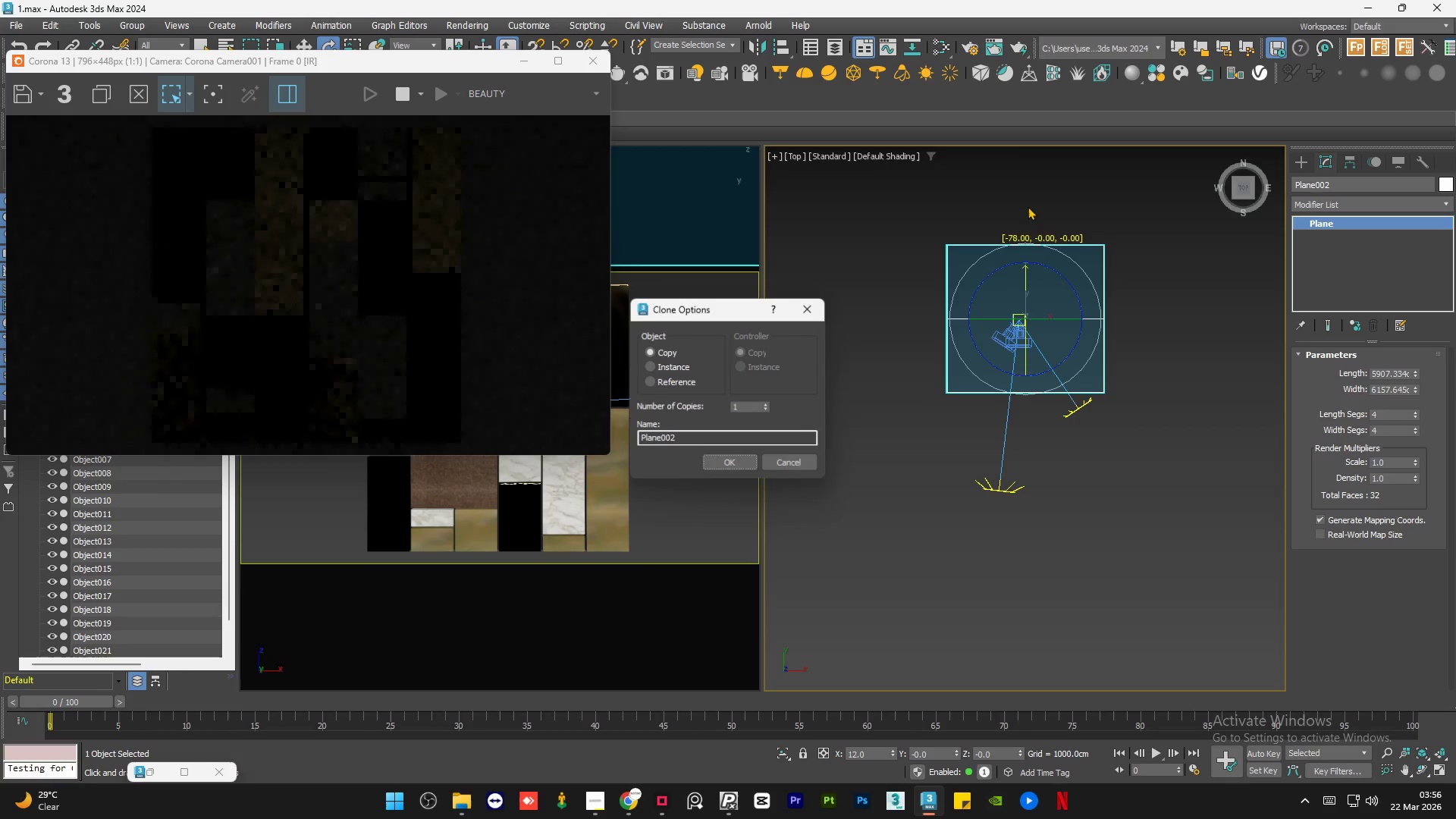 
hold_key(key=ShiftLeft, duration=0.33)
 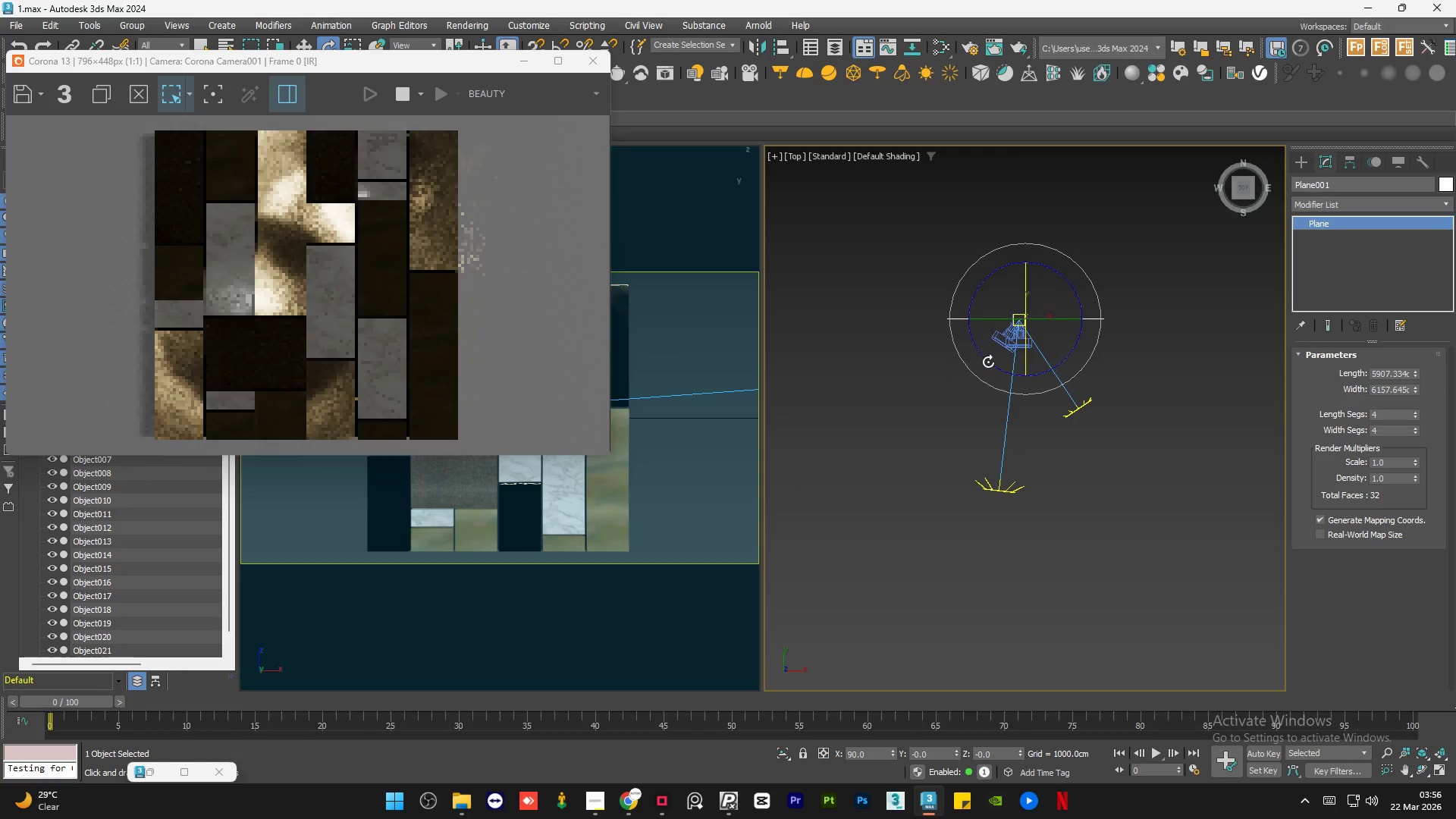 
key(A)
 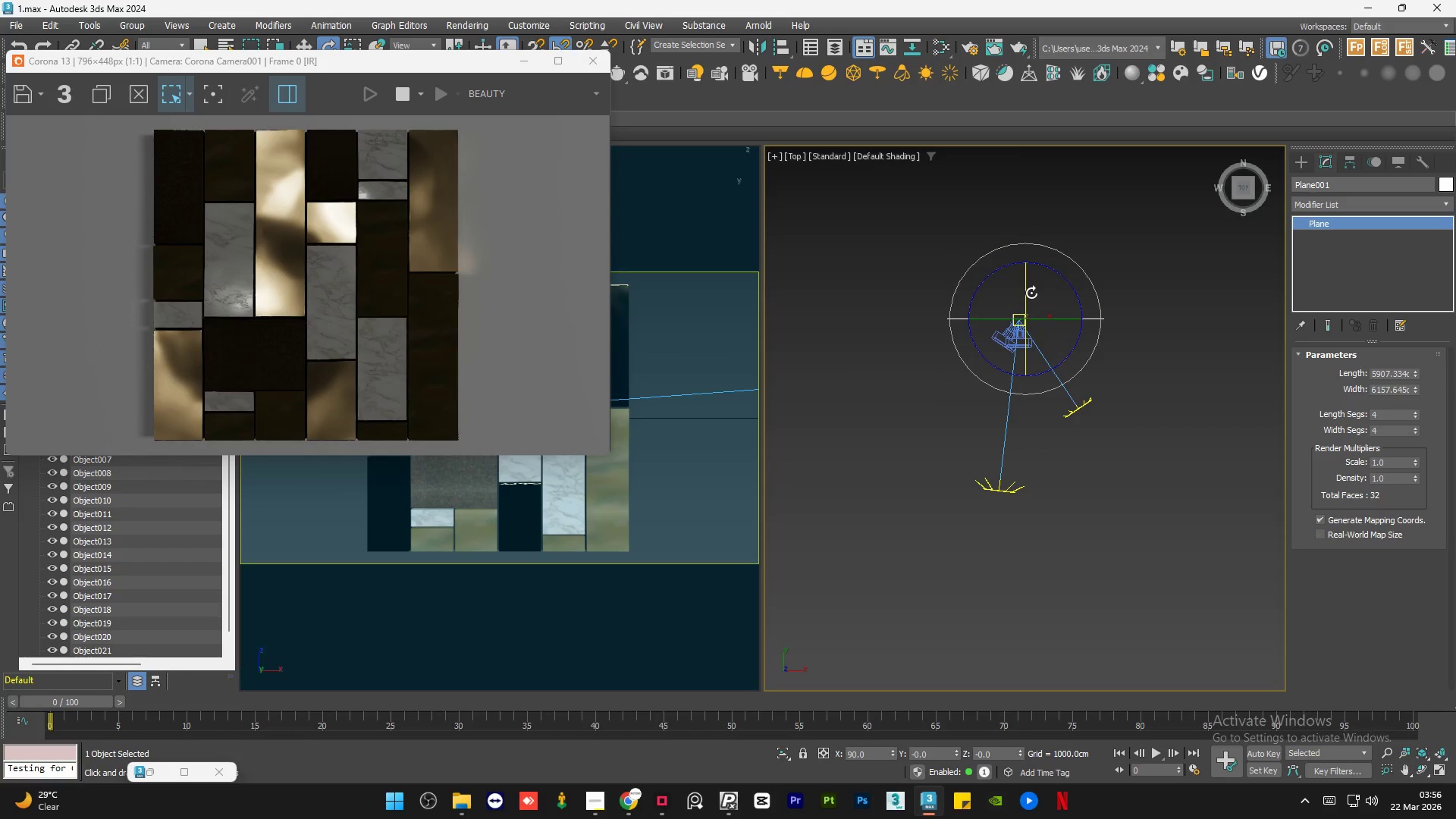 
hold_key(key=ShiftLeft, duration=1.5)
left_click_drag(start_coordinate=[1025, 290], to_coordinate=[1034, 221])
 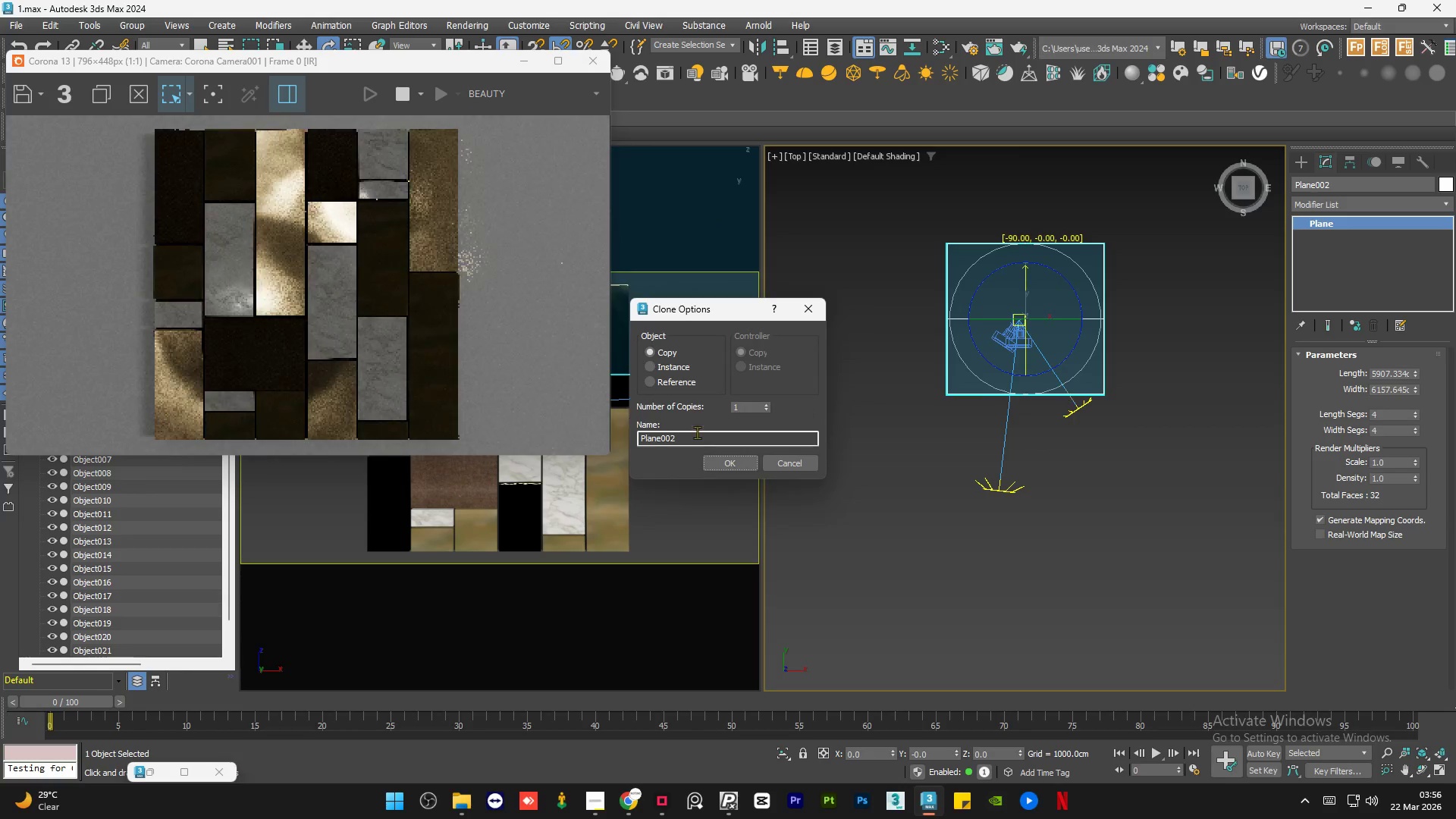 
hold_key(key=ShiftLeft, duration=1.26)
 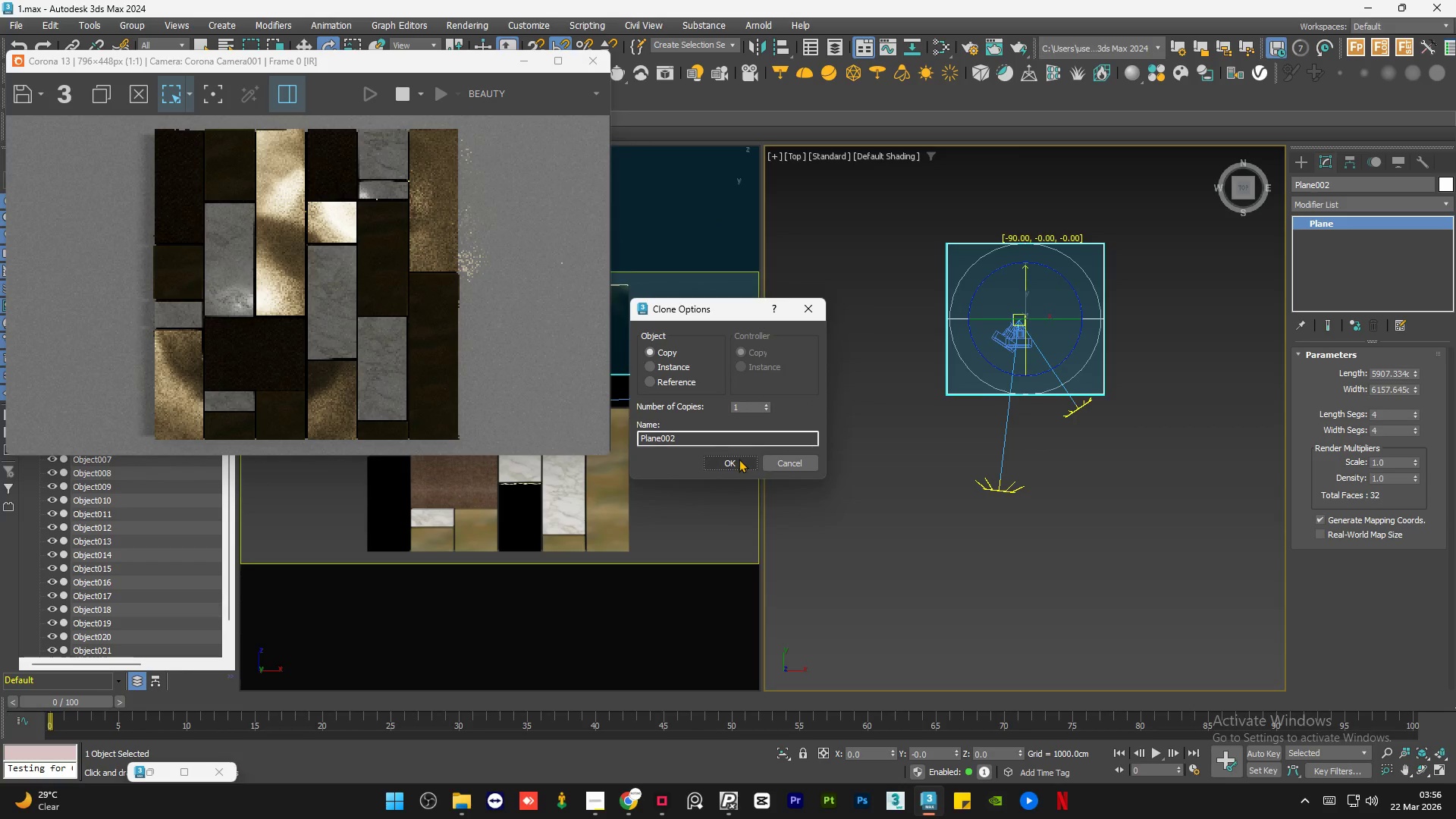 
left_click([734, 462])
 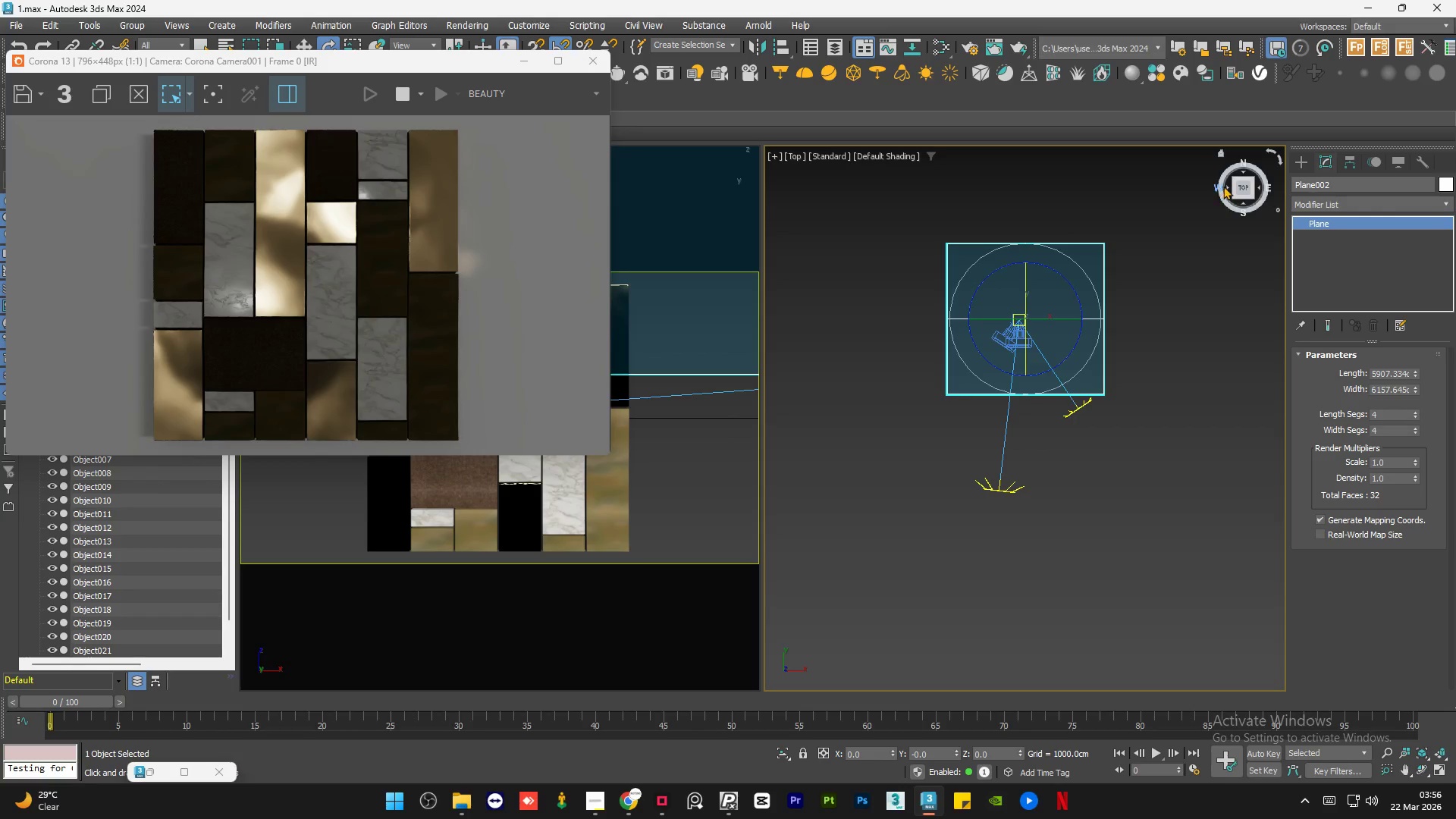 
left_click([1226, 185])
 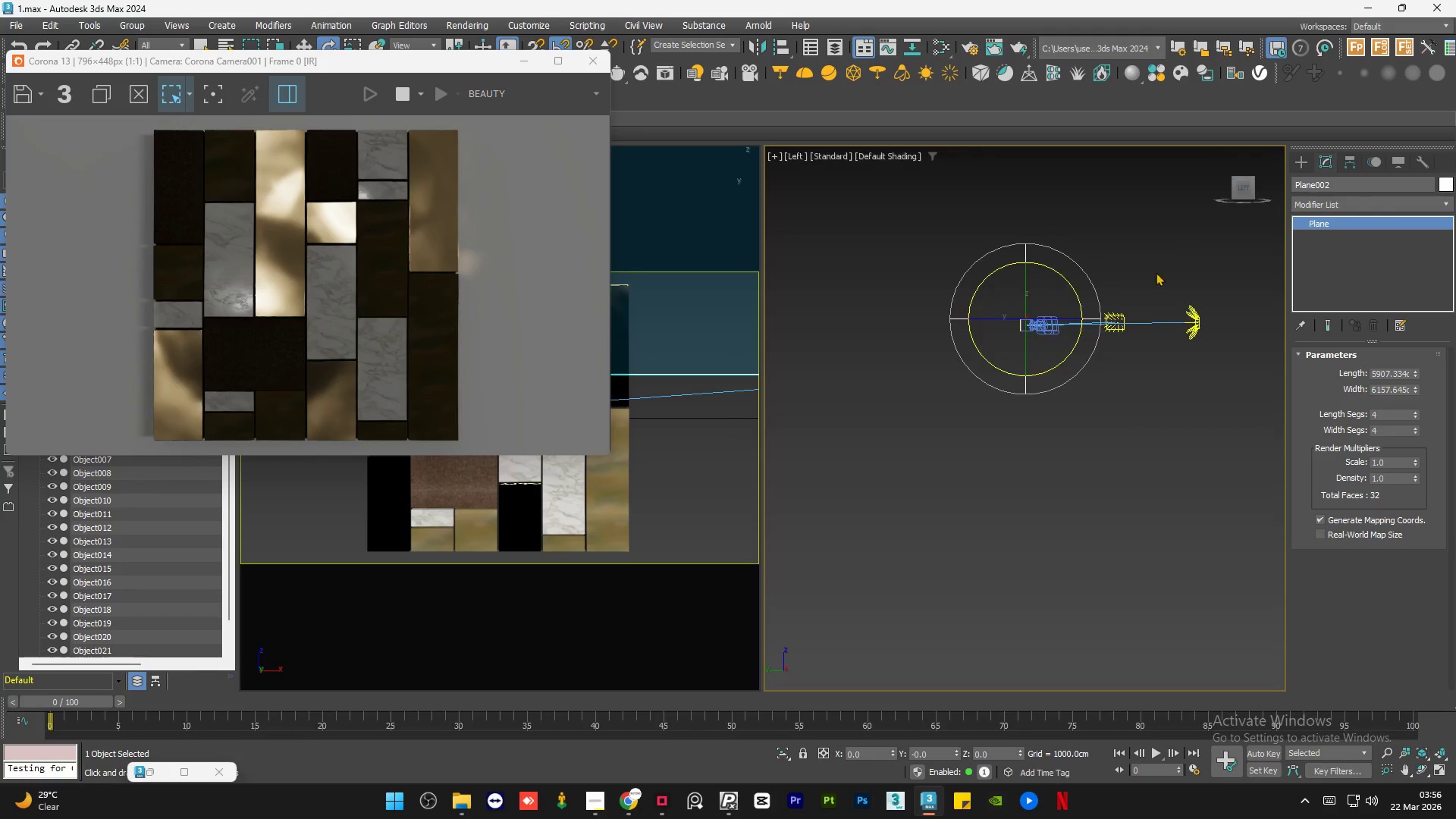 
key(F4)
 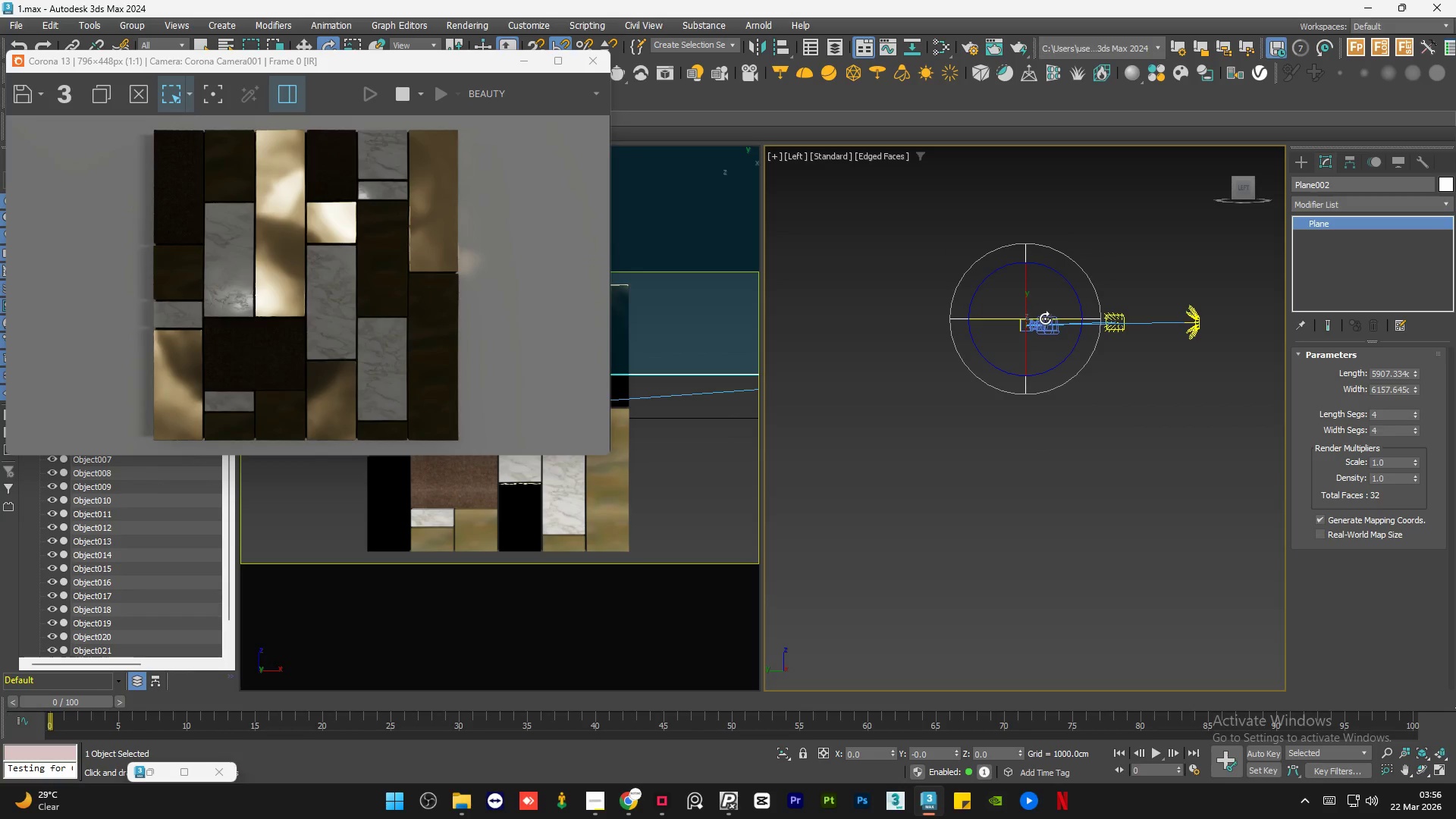 
scroll: coordinate [1042, 315], scroll_direction: up, amount: 3.0
 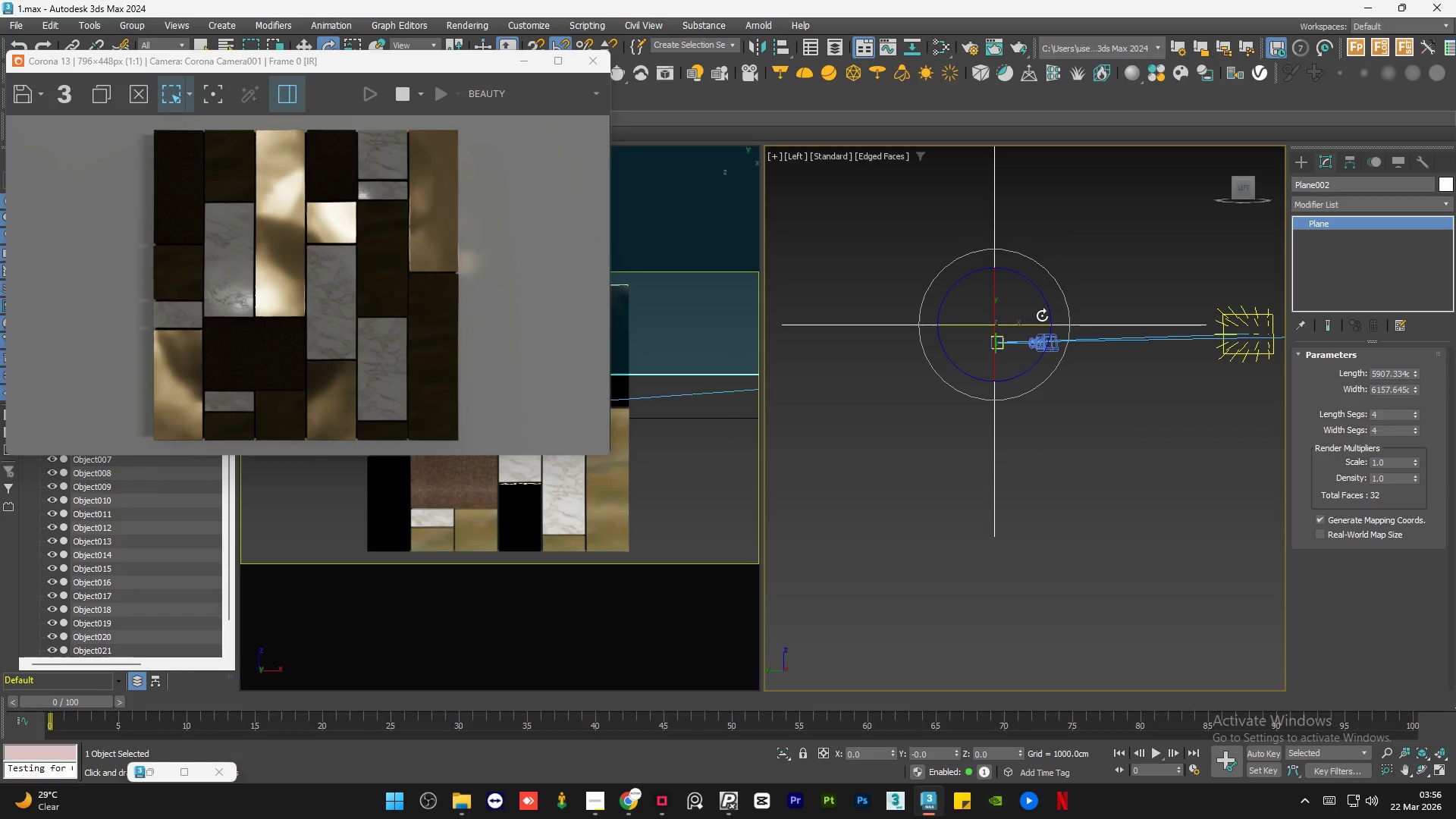 
key(W)
 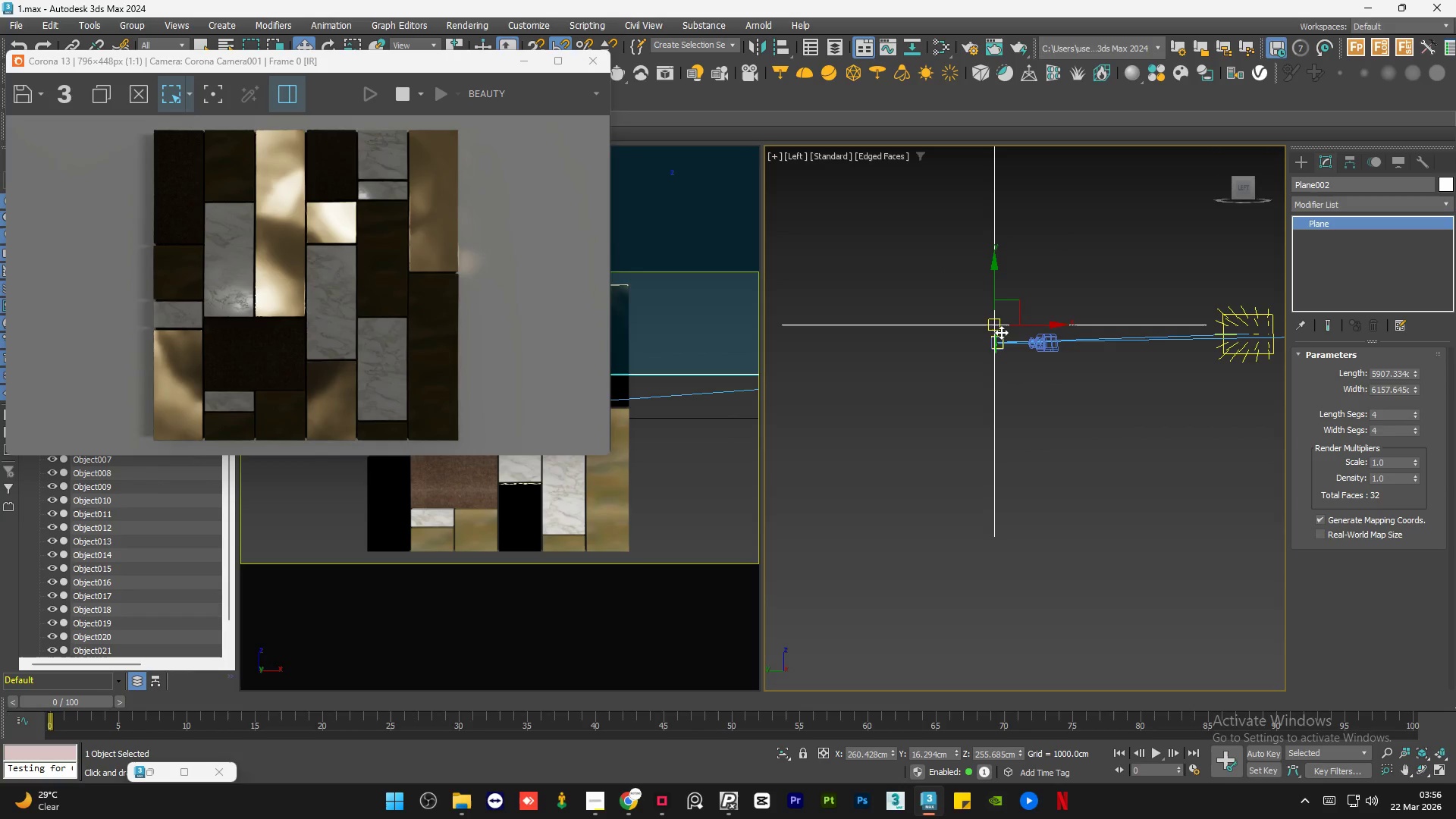 
scroll: coordinate [1001, 331], scroll_direction: up, amount: 6.0
 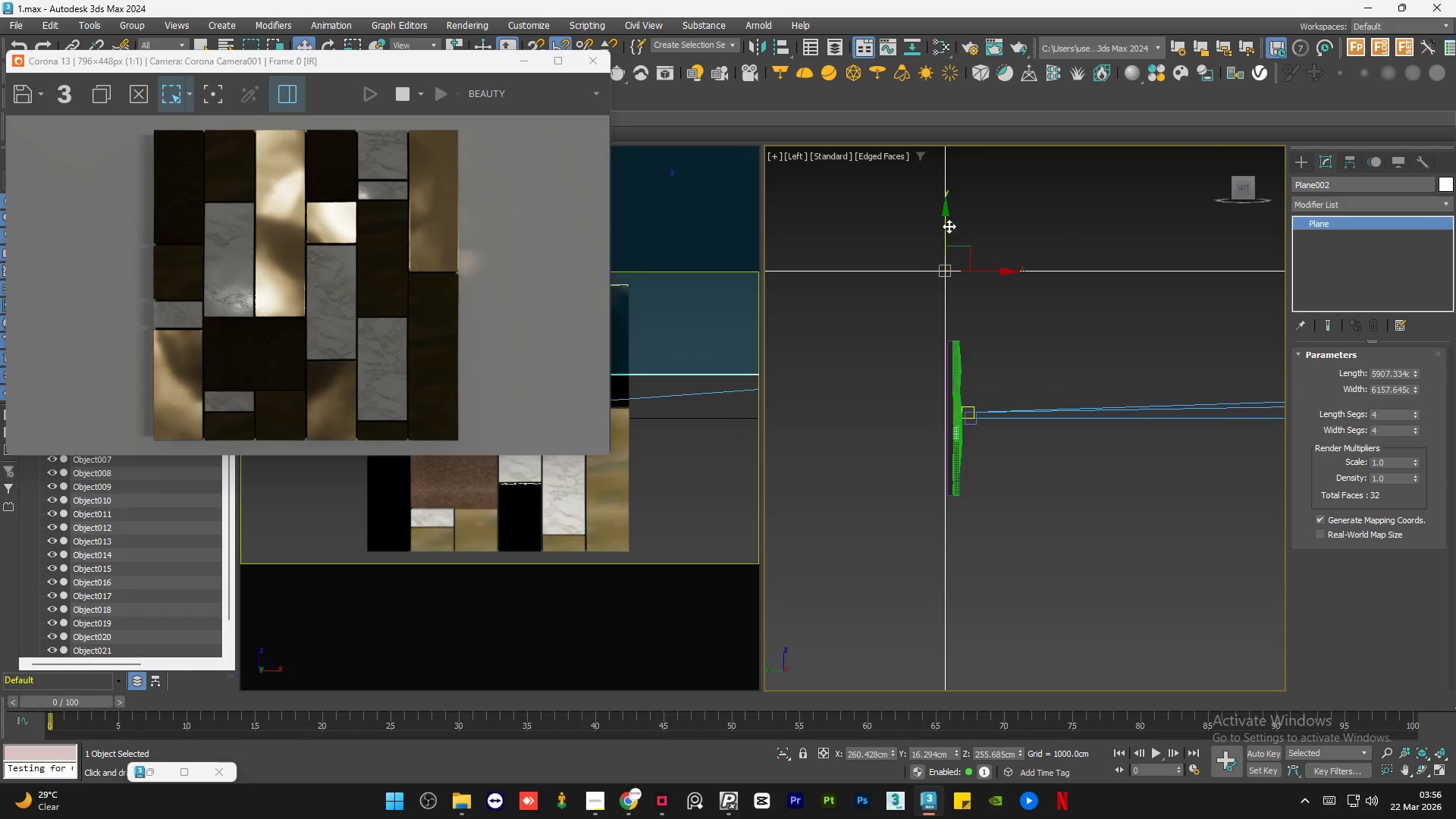 
left_click_drag(start_coordinate=[948, 225], to_coordinate=[978, 452])
 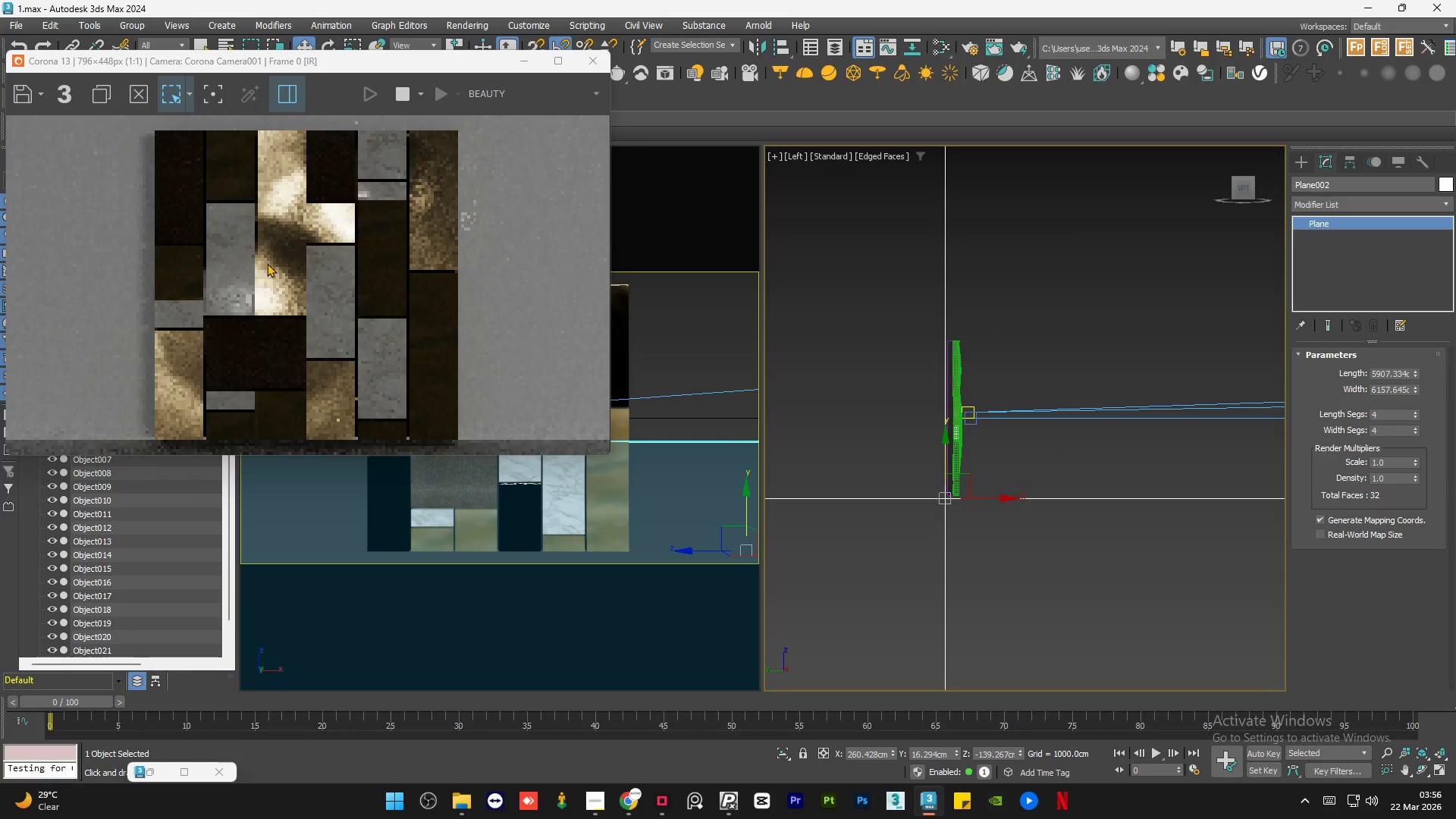 
scroll: coordinate [266, 265], scroll_direction: down, amount: 1.0
 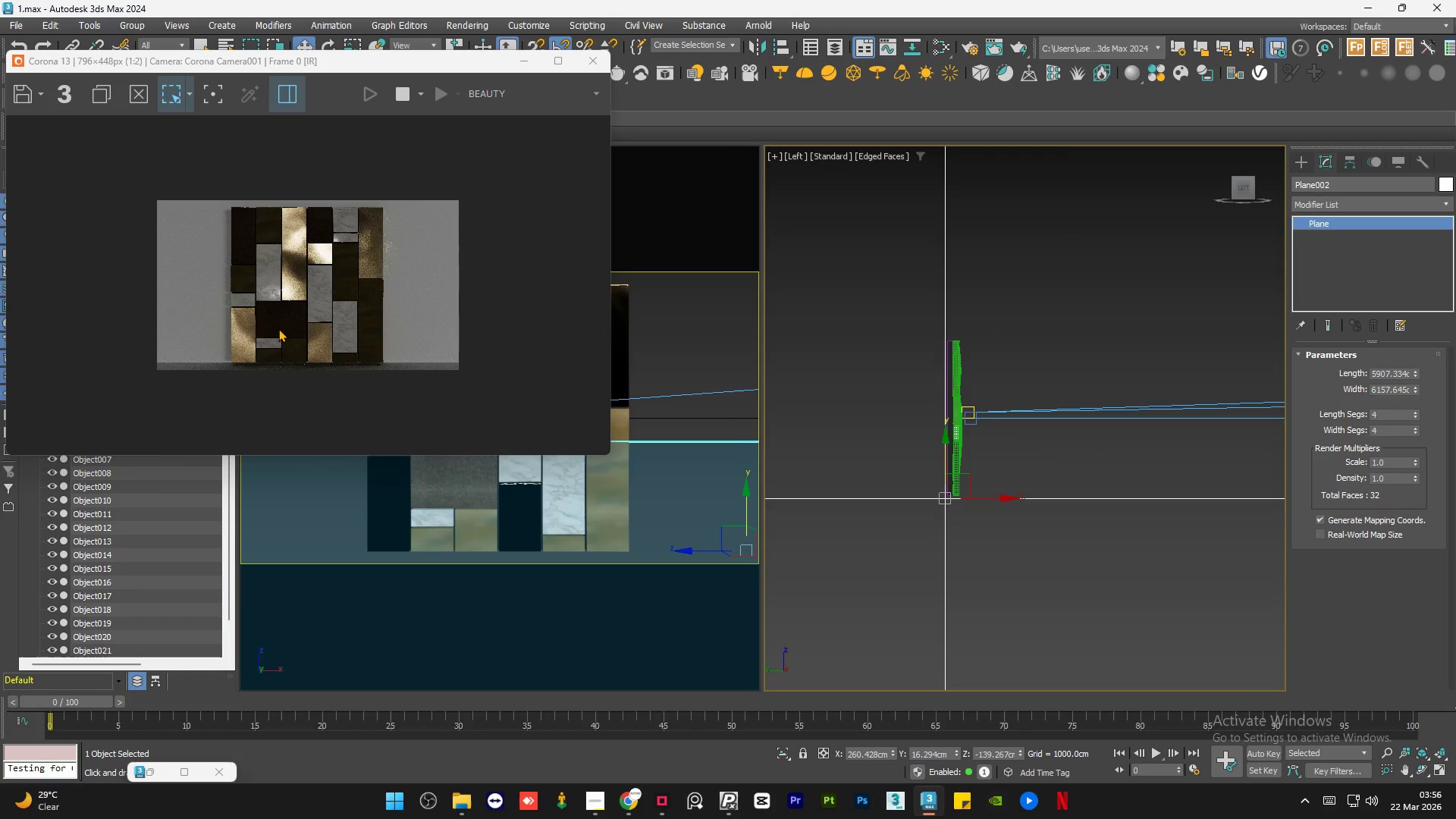 
scroll: coordinate [278, 328], scroll_direction: up, amount: 1.0
 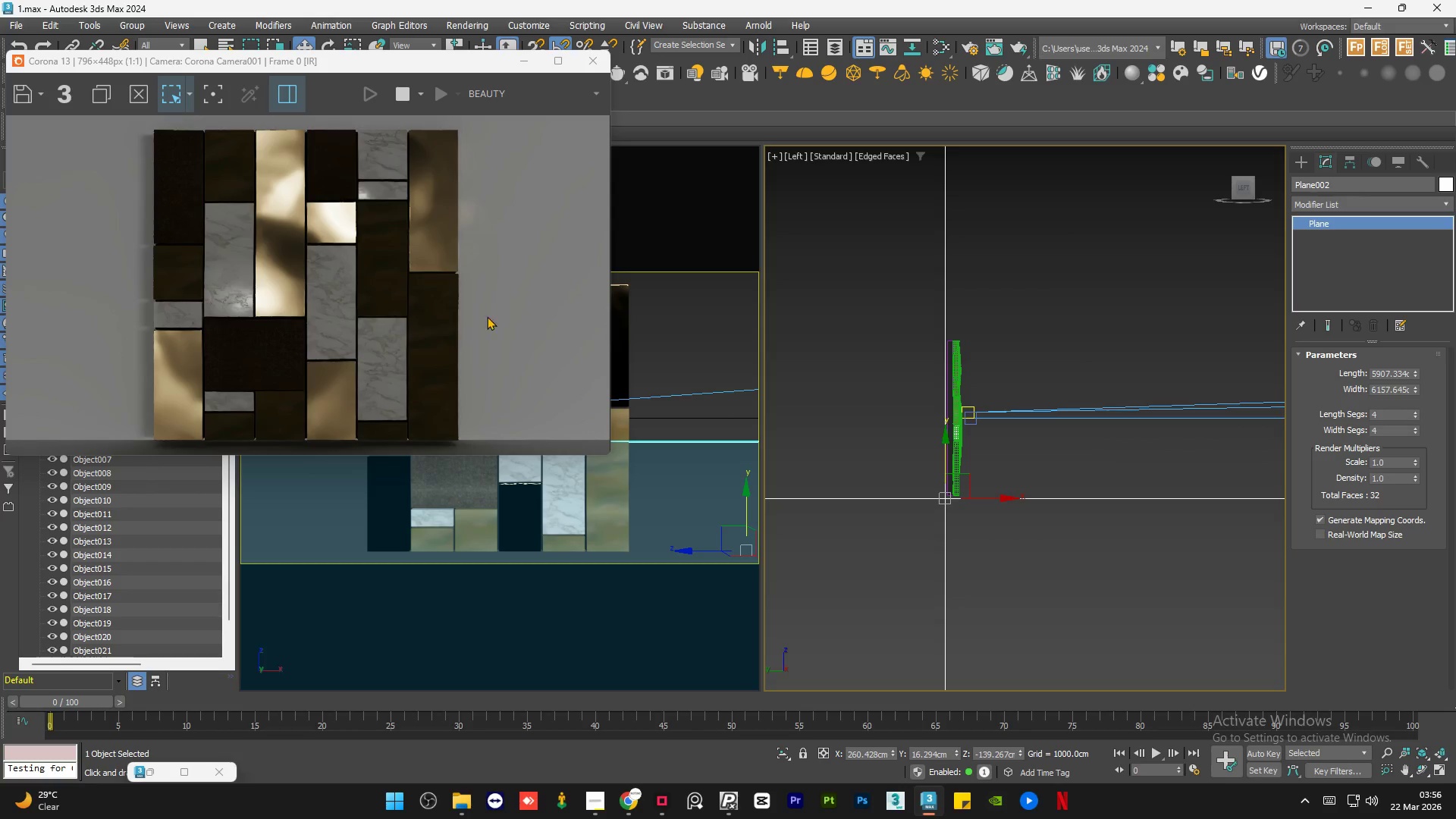 
scroll: coordinate [309, 253], scroll_direction: down, amount: 1.0
 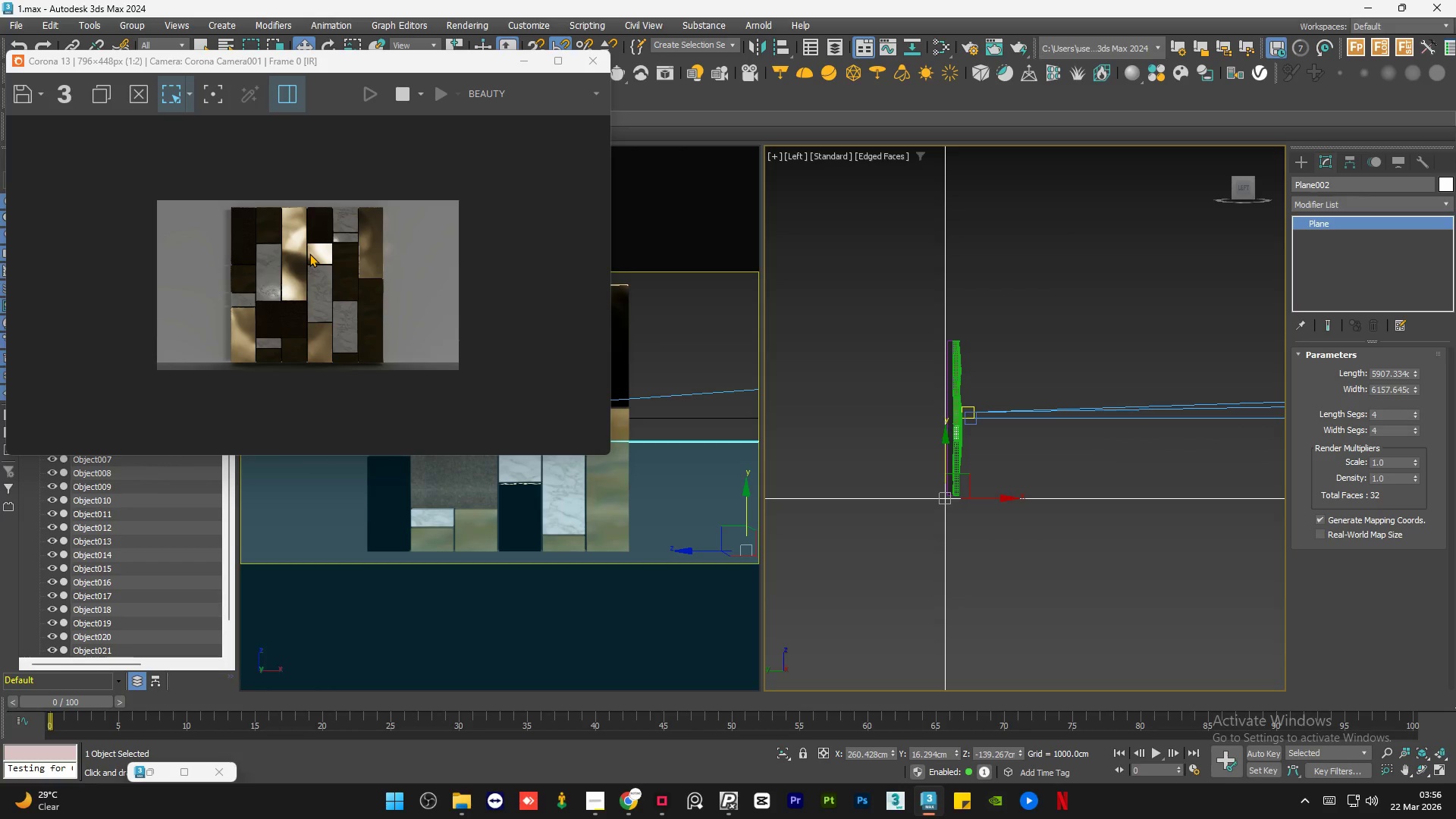 
scroll: coordinate [309, 253], scroll_direction: up, amount: 1.0
 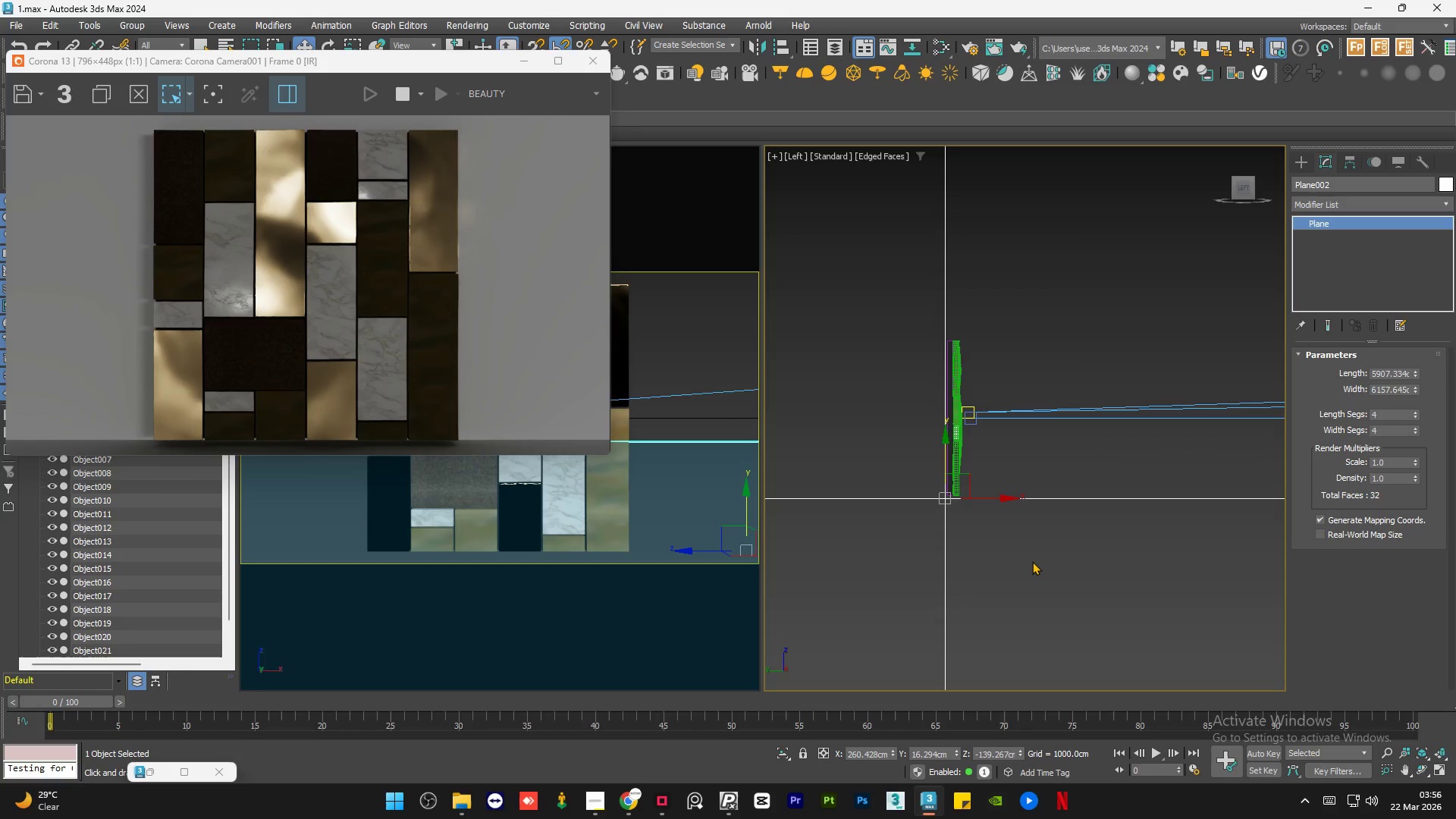 
left_click([1032, 561])
 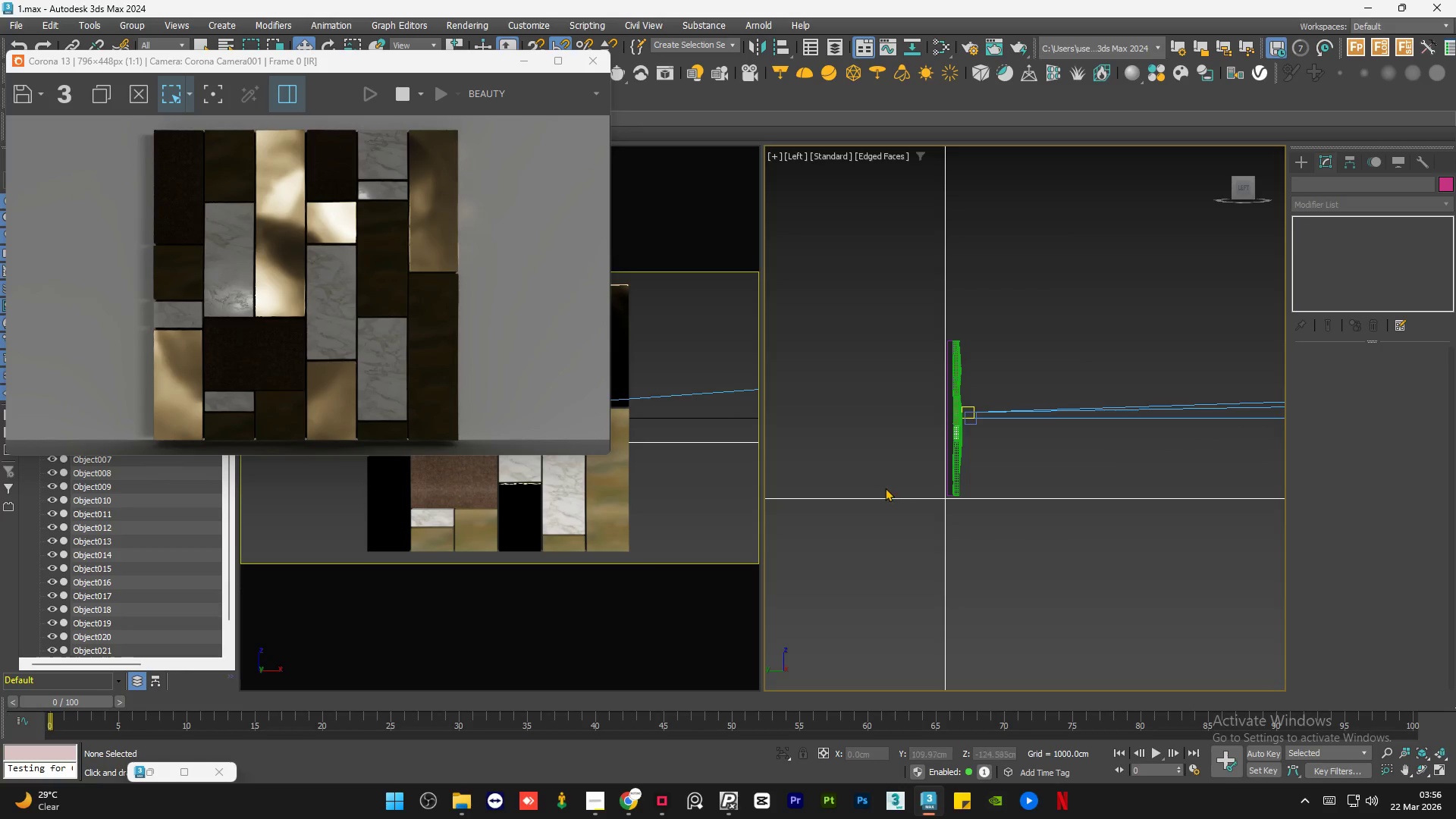 
scroll: coordinate [1029, 521], scroll_direction: up, amount: 4.0
 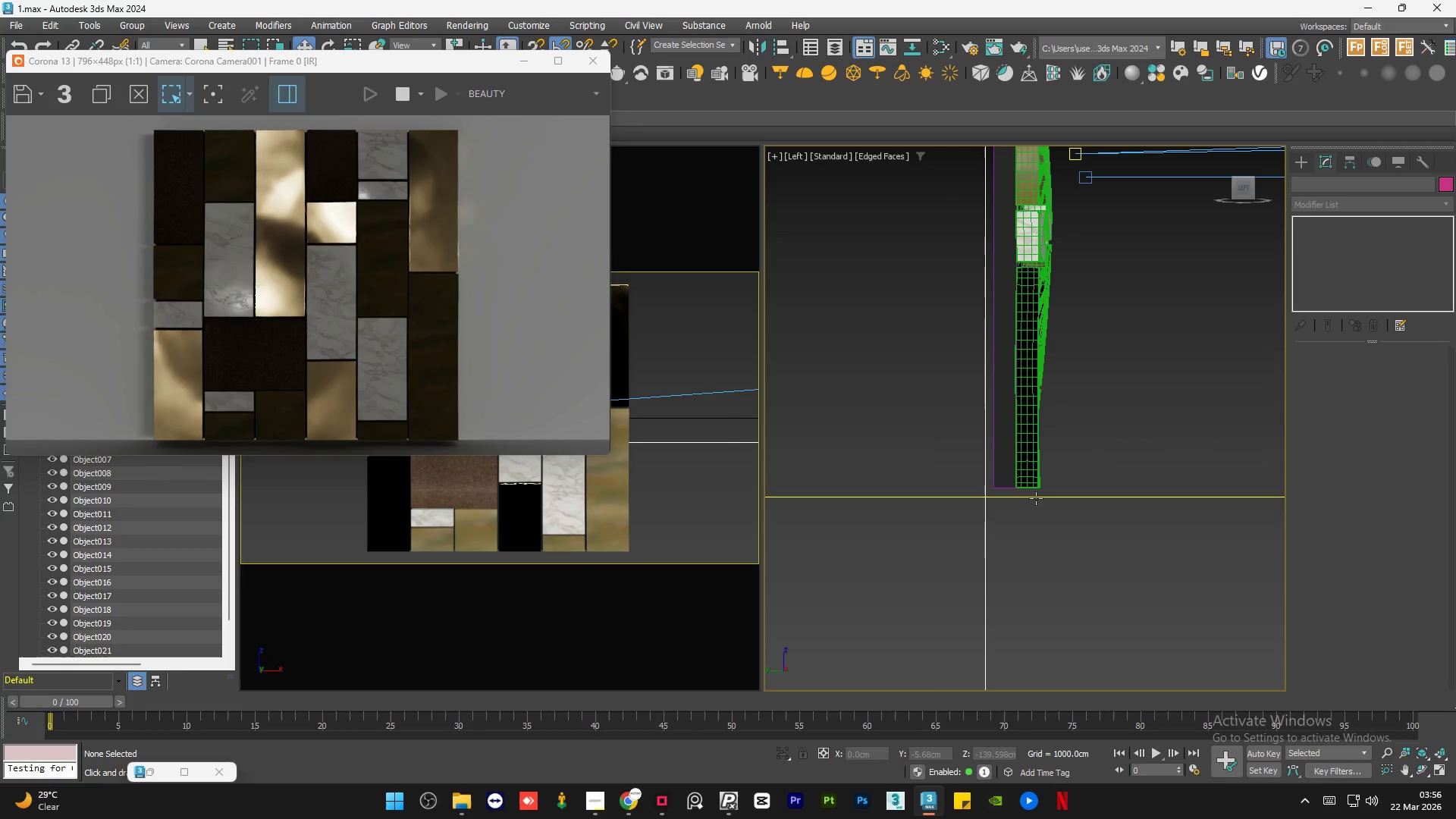 
left_click([1036, 498])
 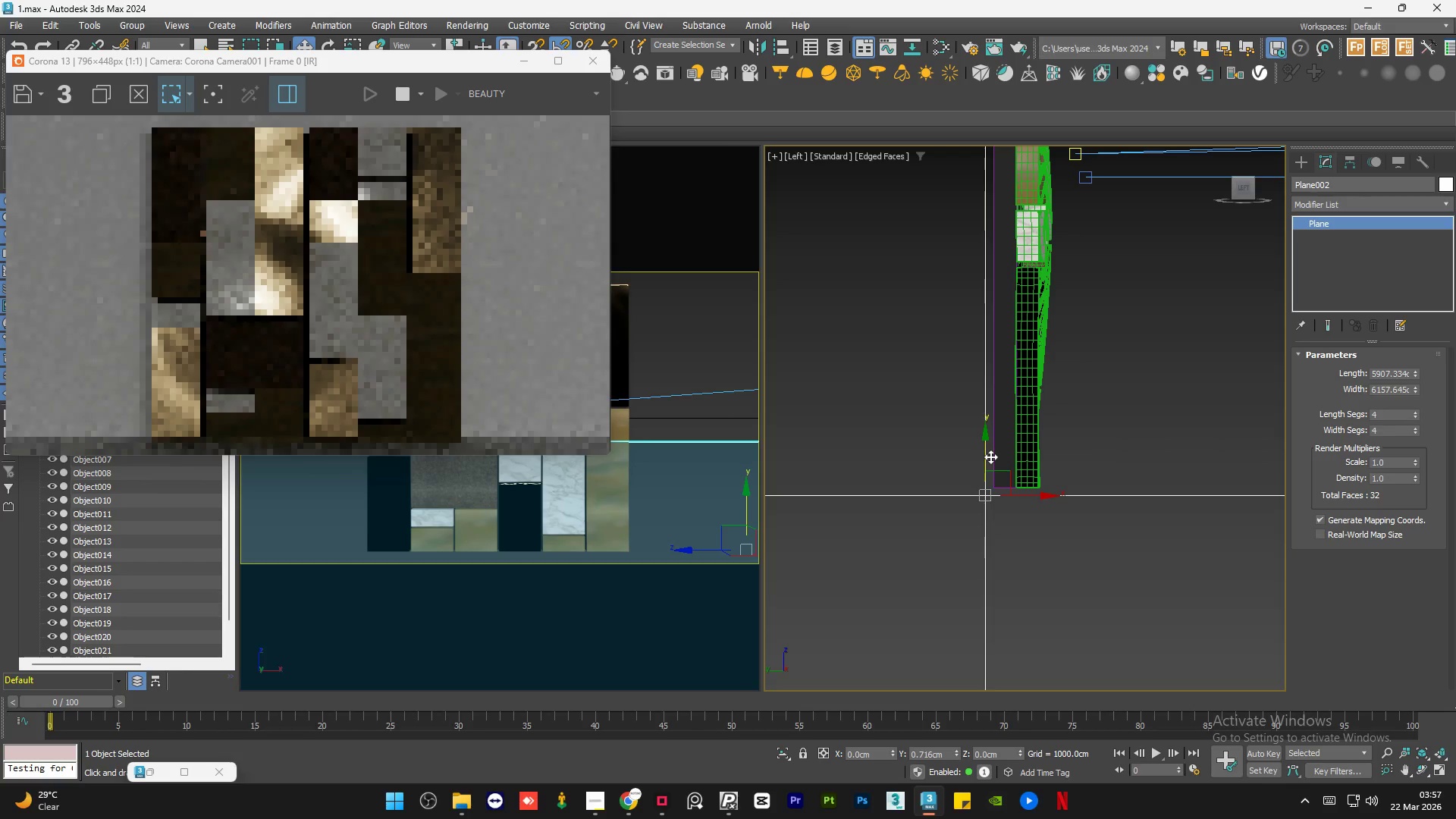 
wait(5.67)
 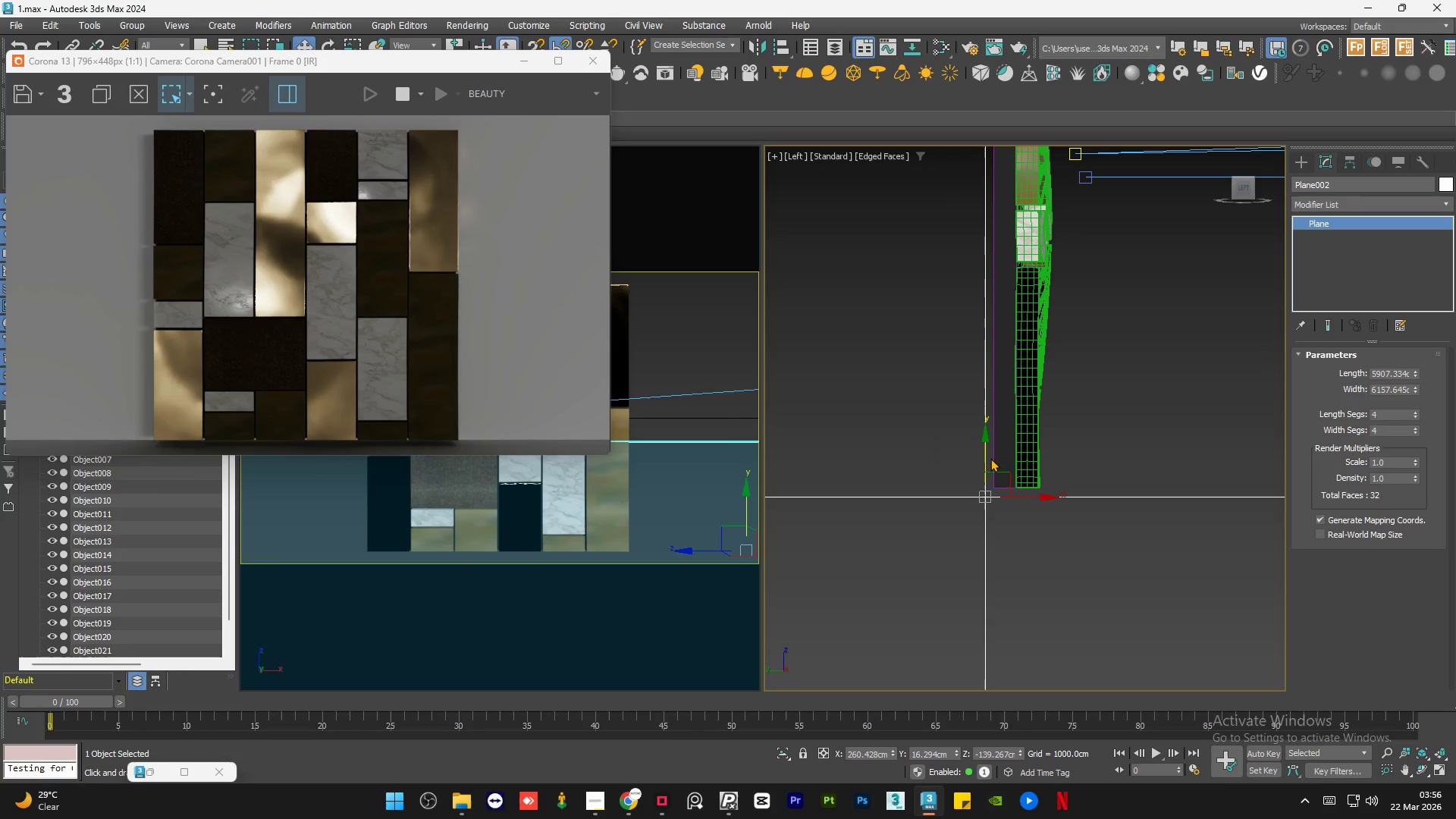 
left_click([940, 438])
 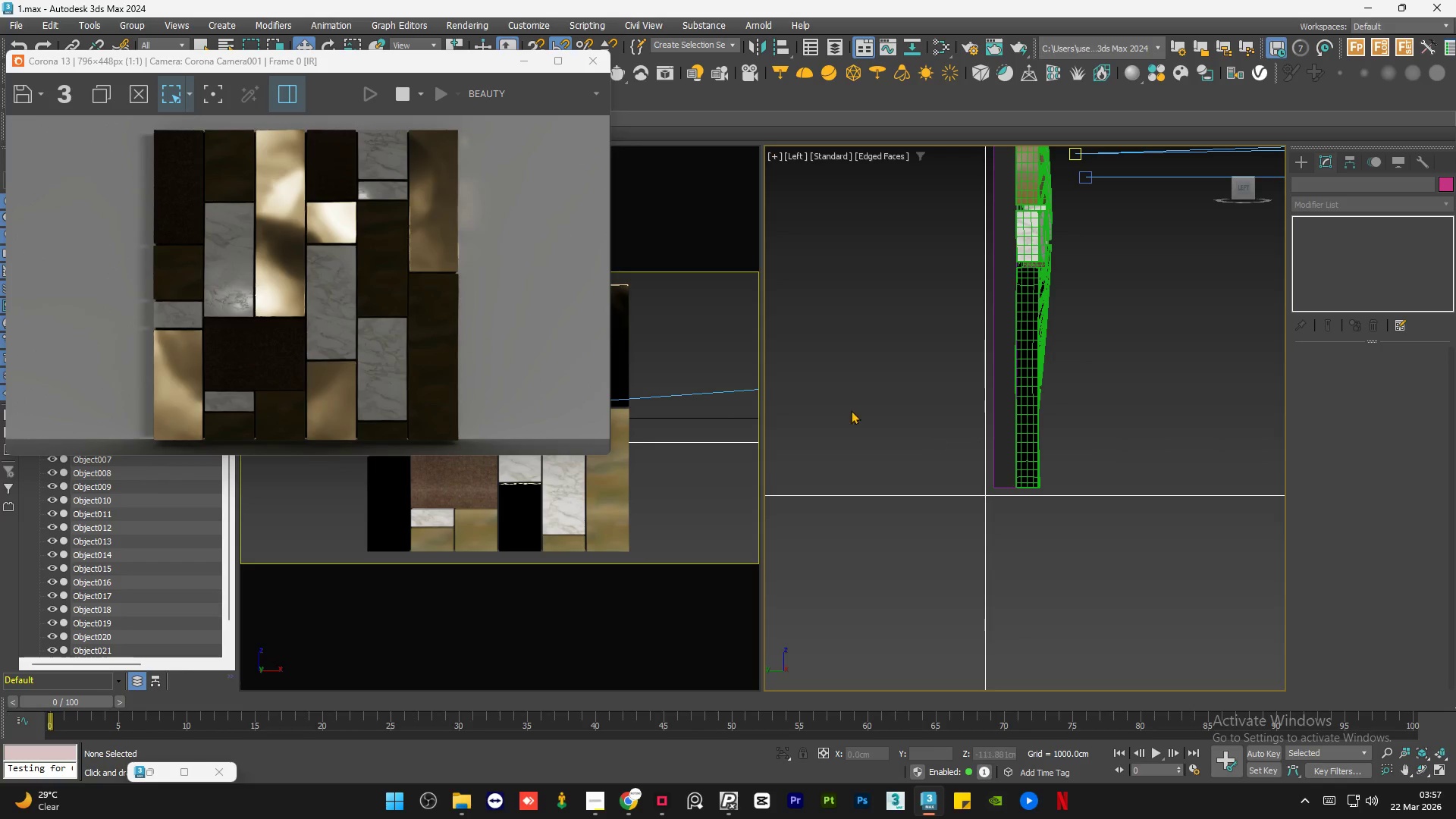 
wait(5.78)
 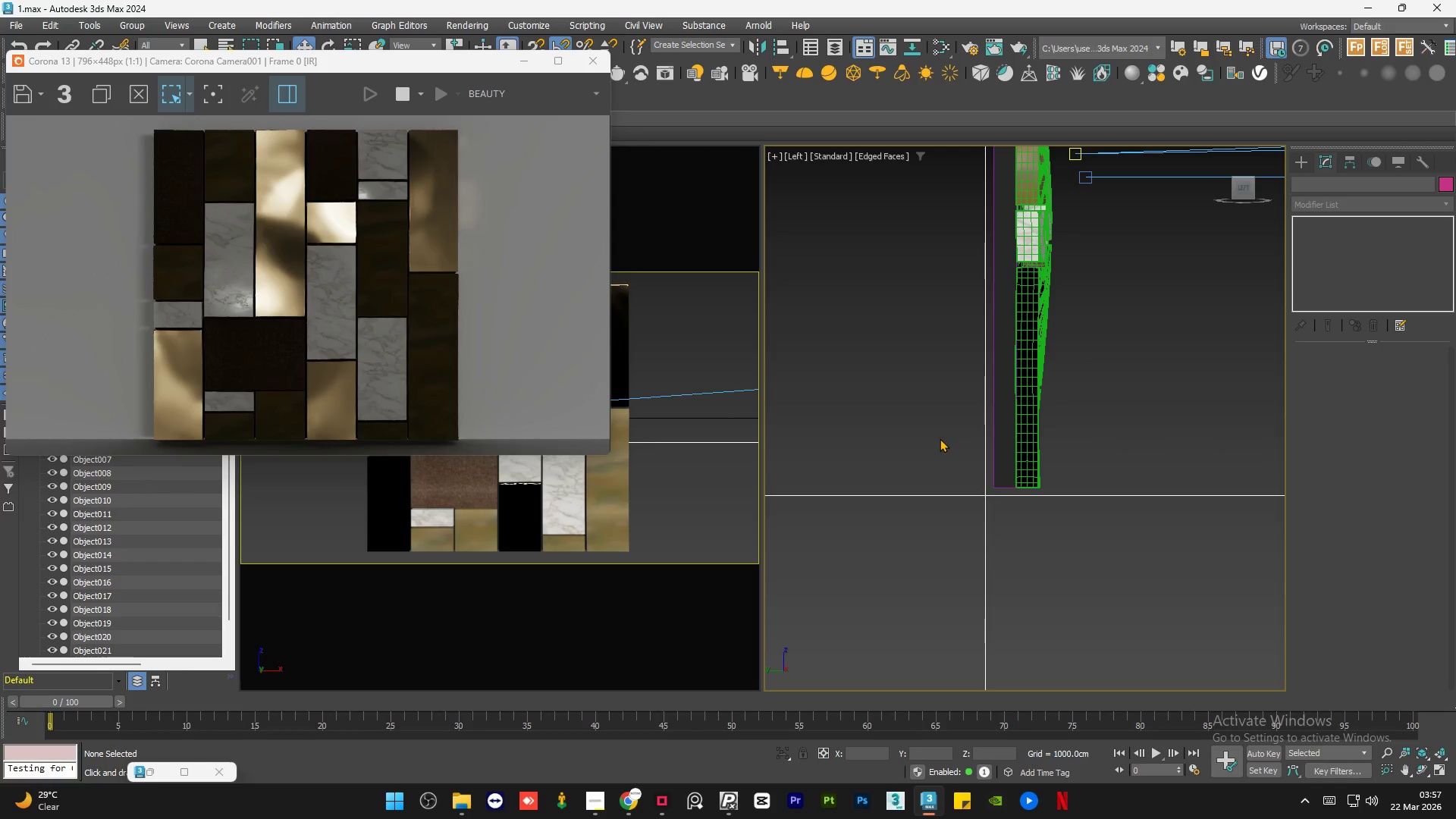 
scroll: coordinate [384, 274], scroll_direction: none, amount: 0.0
 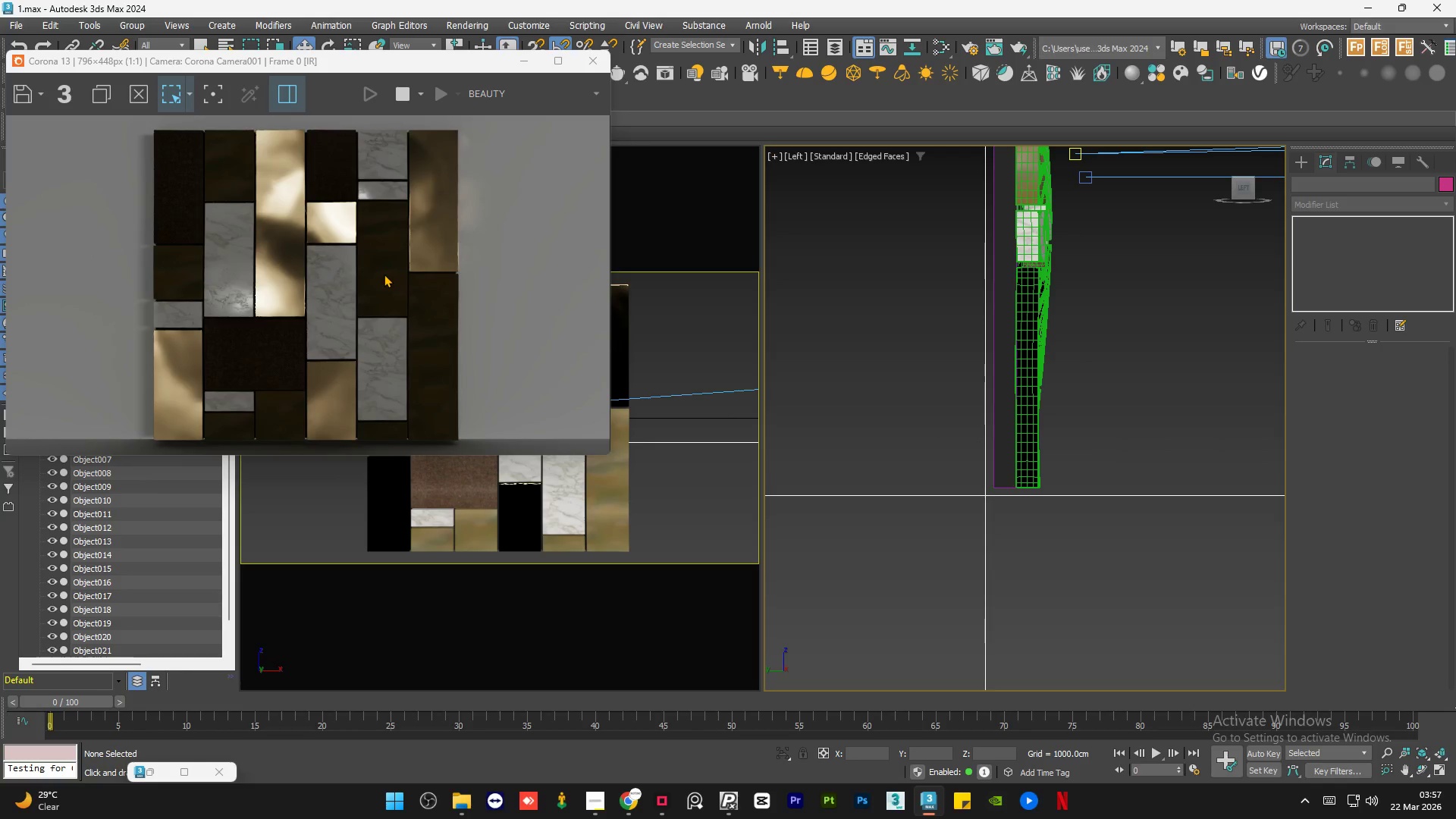 
scroll: coordinate [384, 274], scroll_direction: down, amount: 1.0
 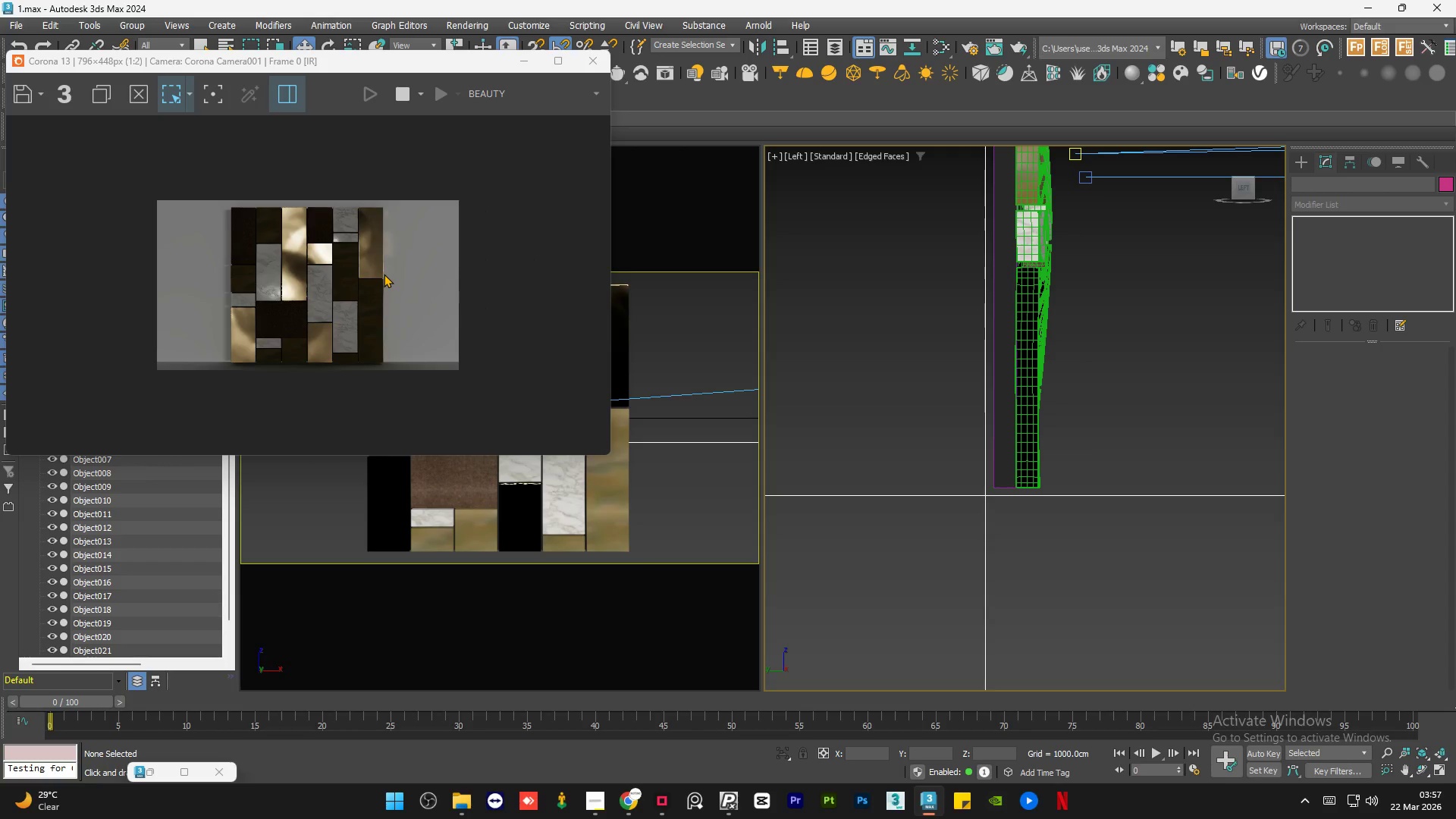 
scroll: coordinate [384, 274], scroll_direction: up, amount: 1.0
 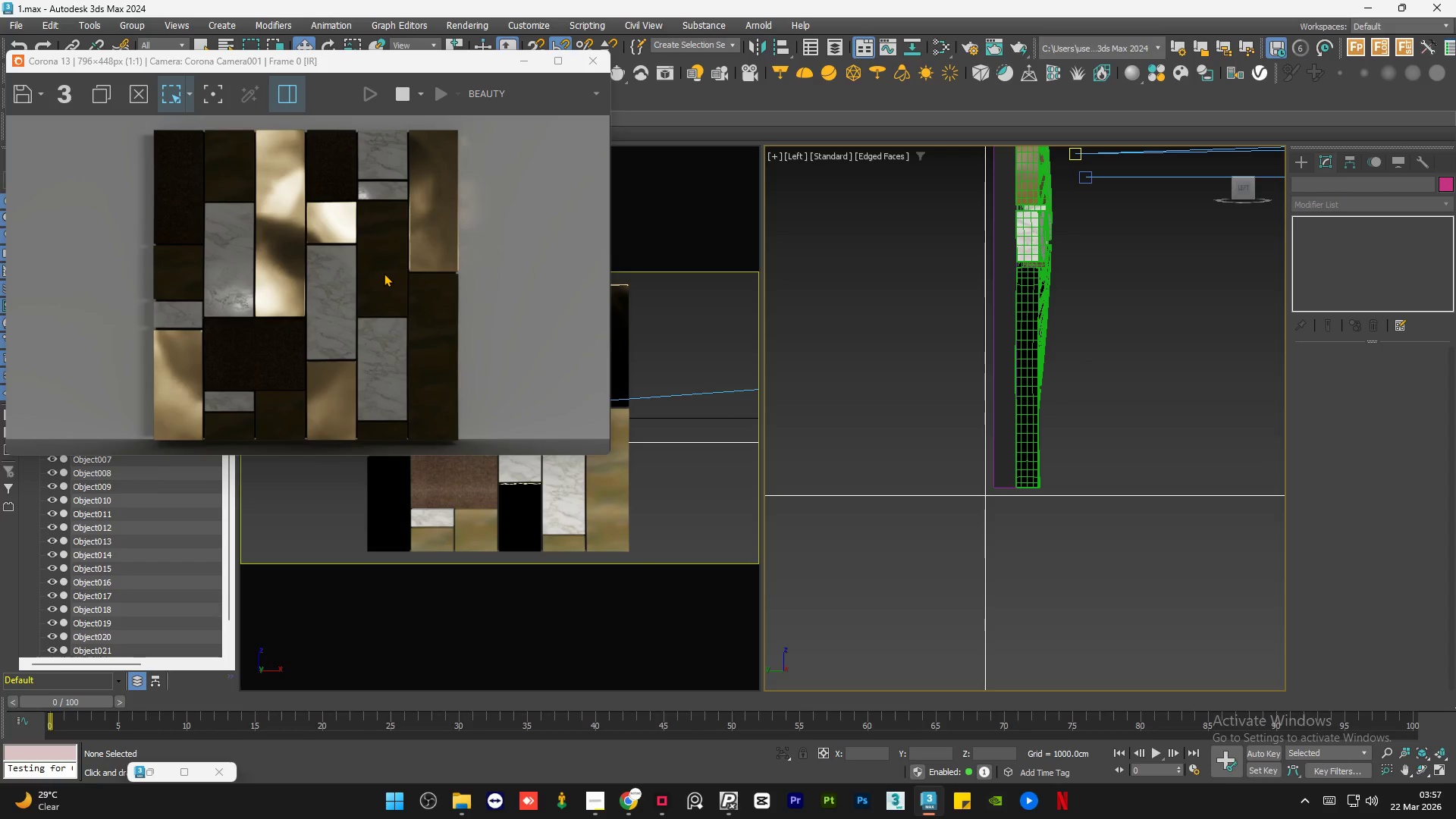 
wait(22.53)
 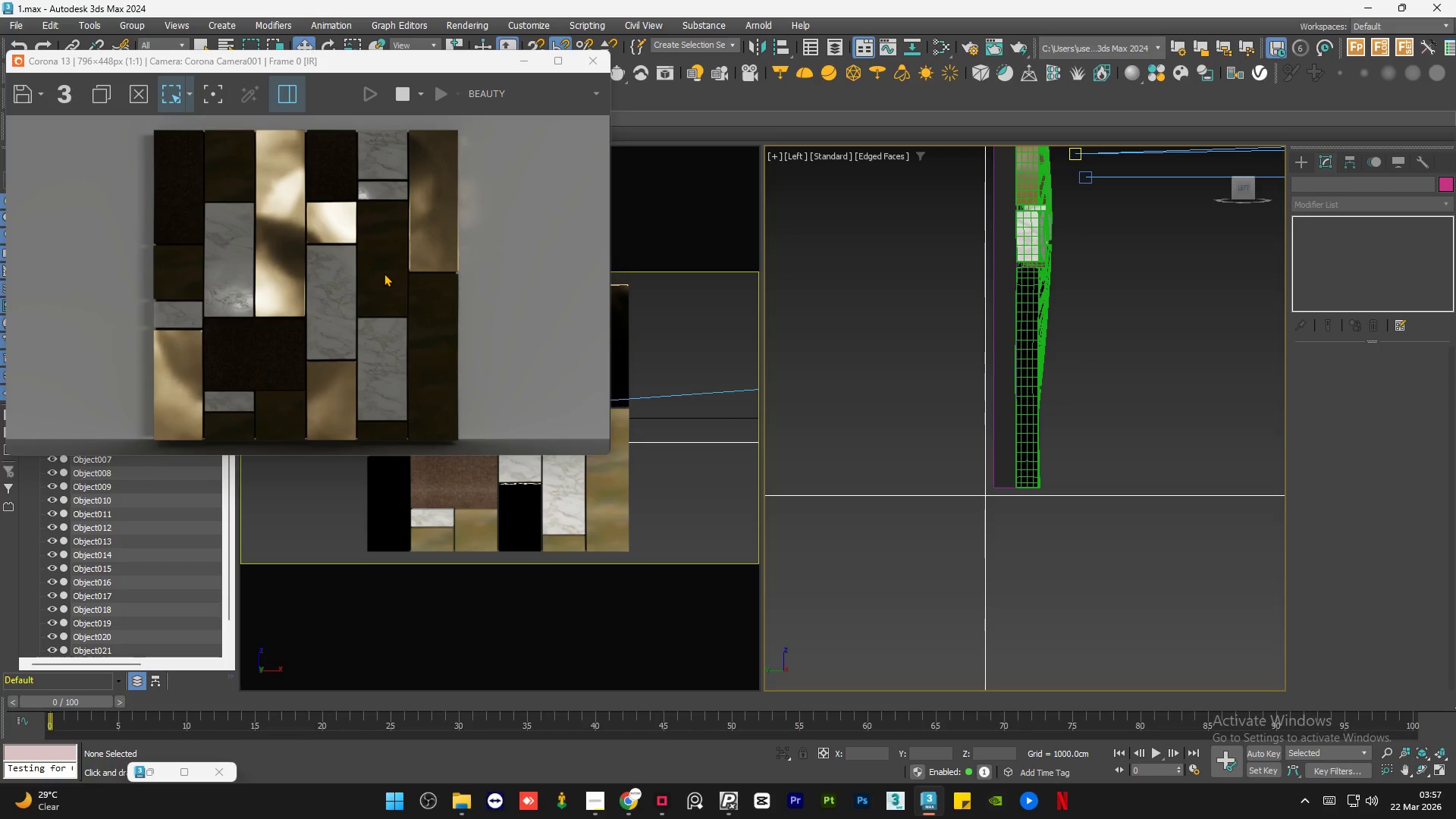 
left_click([626, 809])
 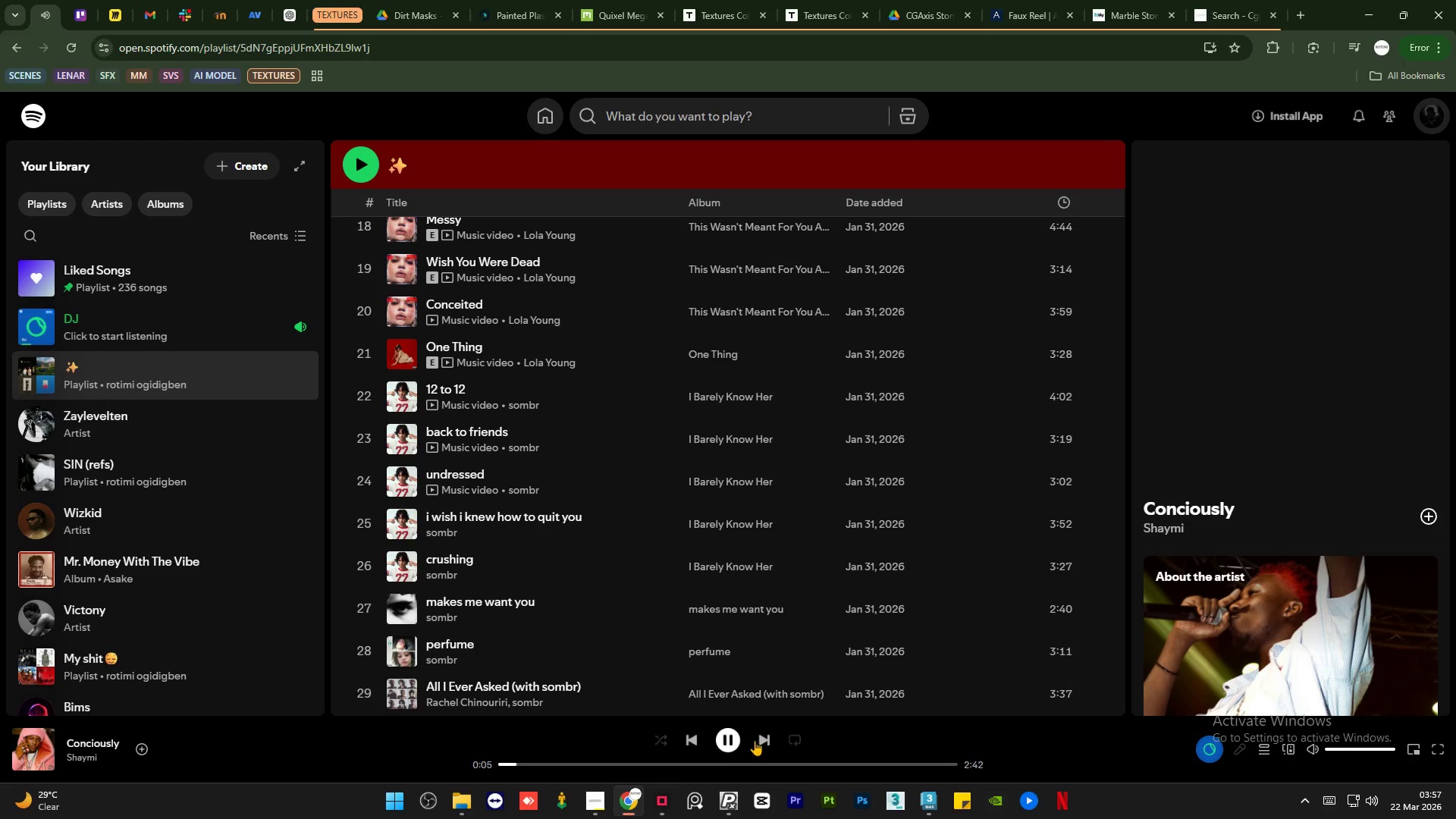 
left_click([755, 740])
 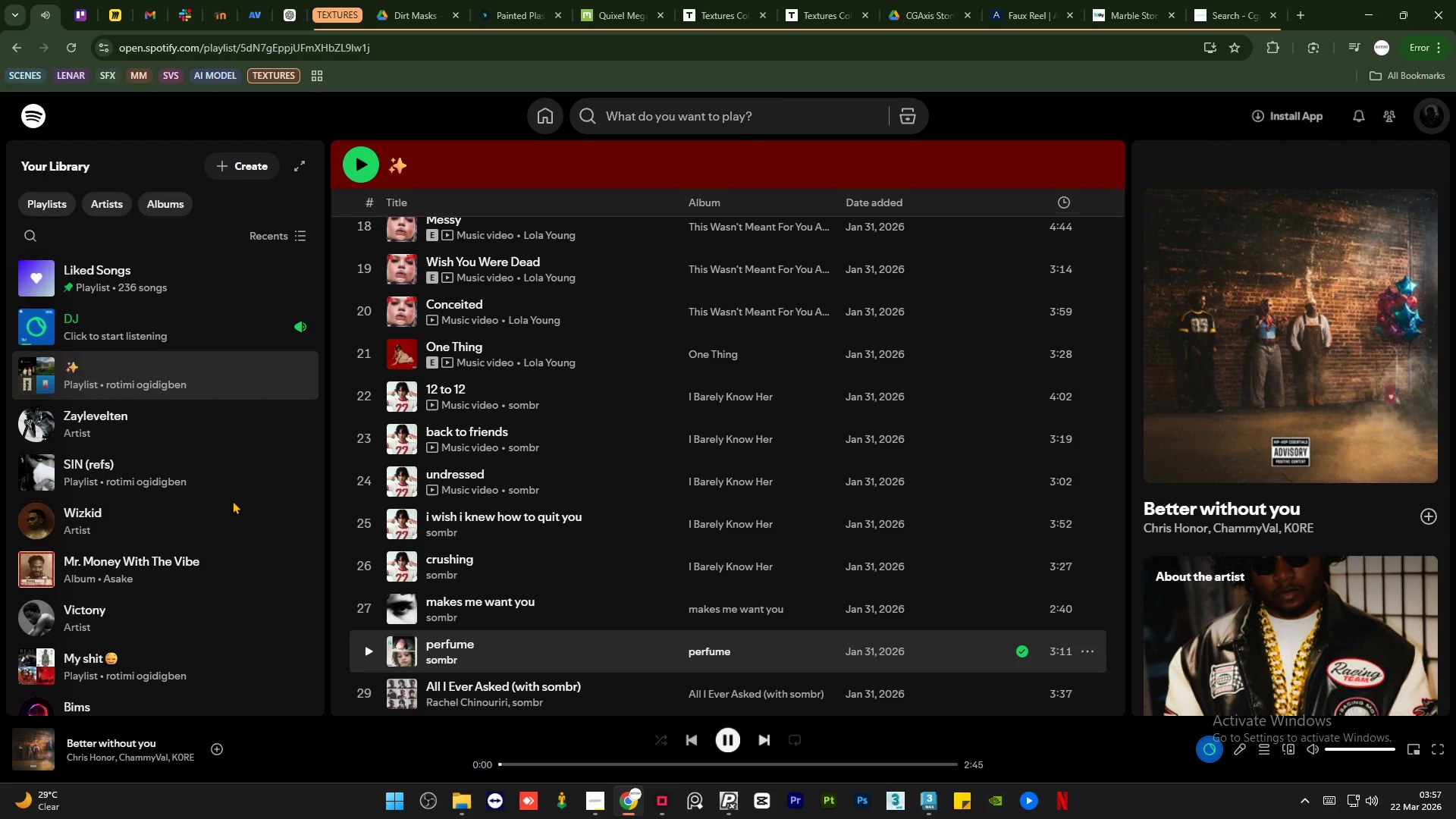 
scroll: coordinate [136, 472], scroll_direction: up, amount: 5.0
 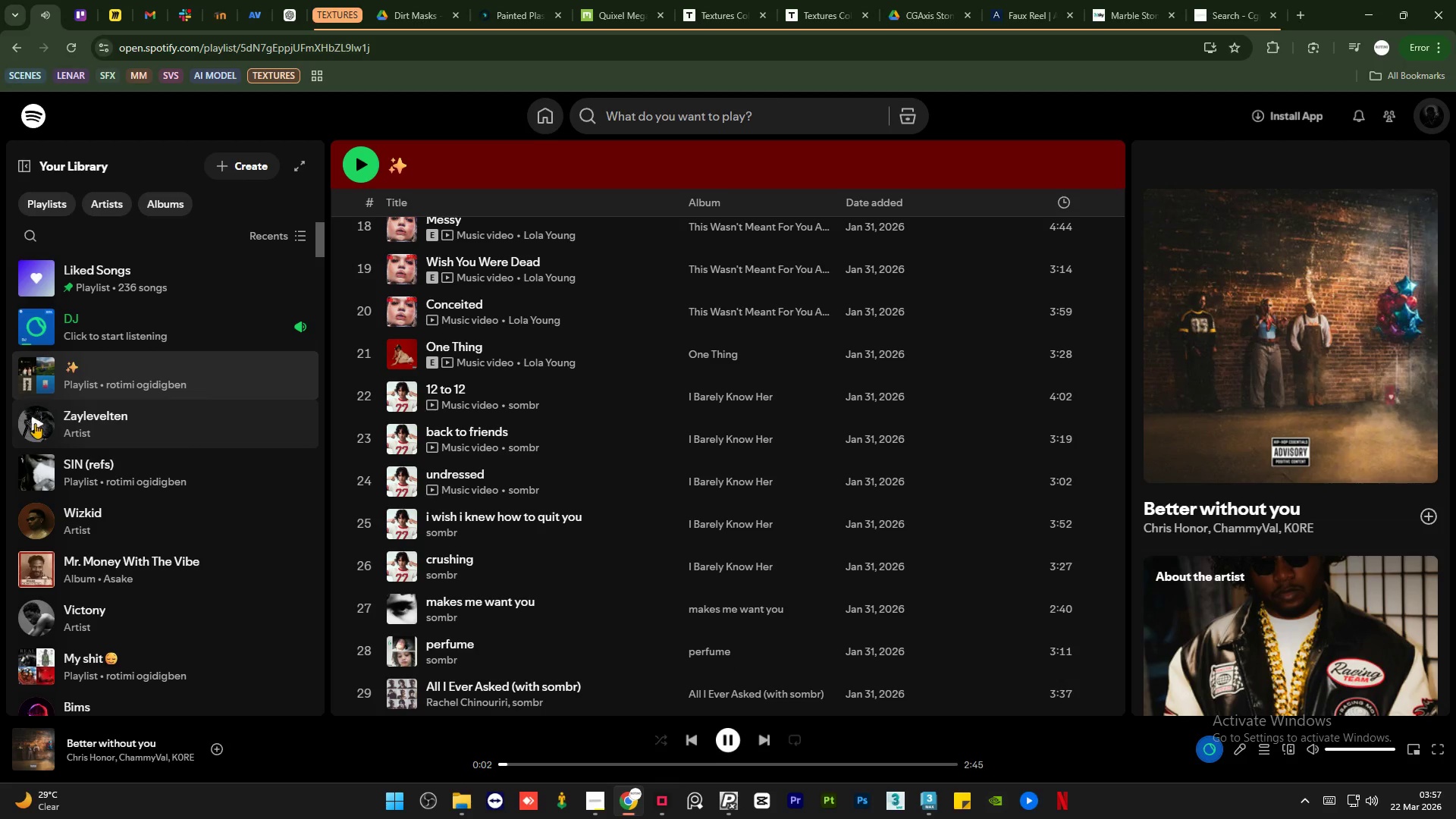 
left_click([35, 428])
 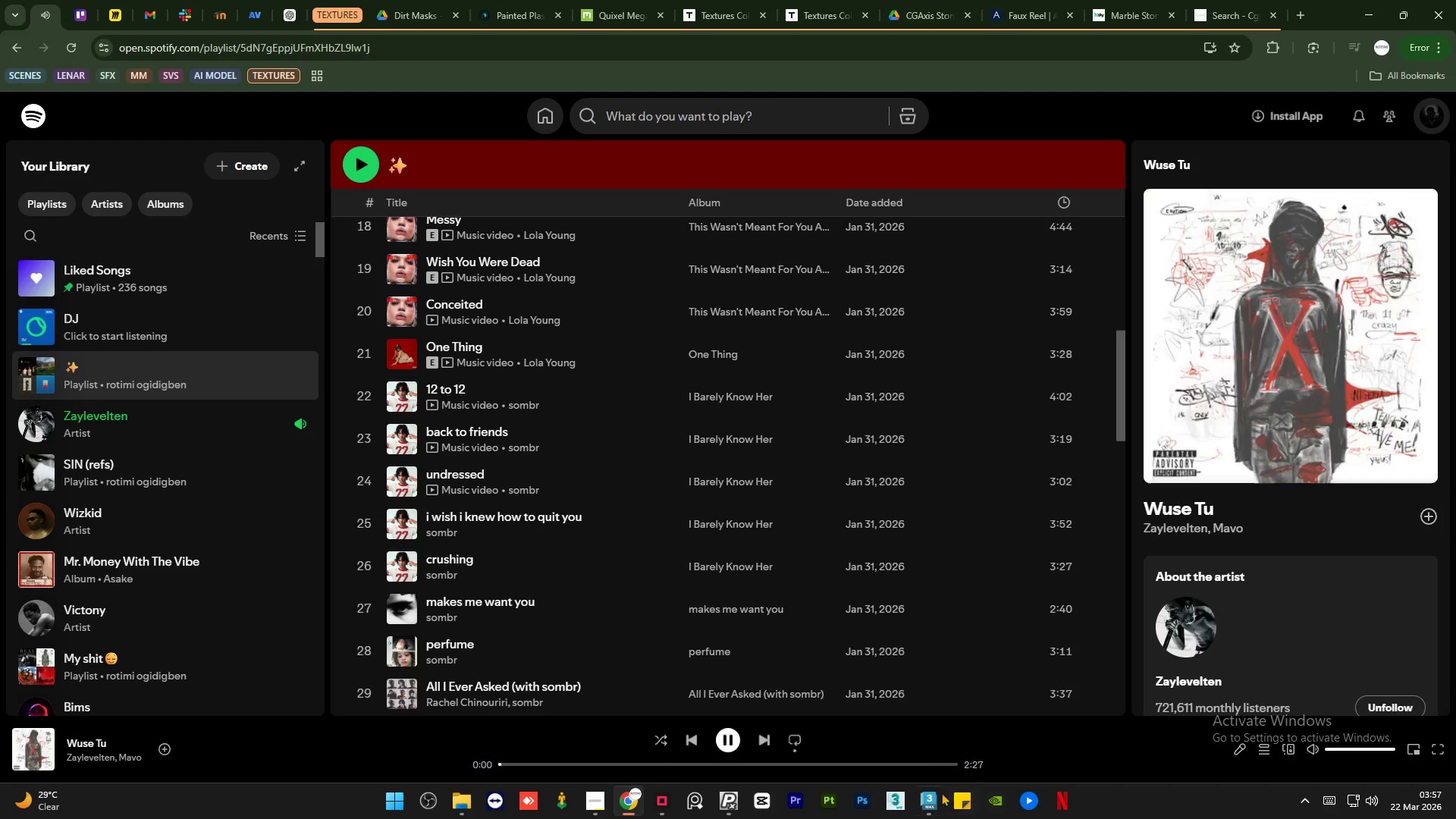 
left_click([929, 805])
 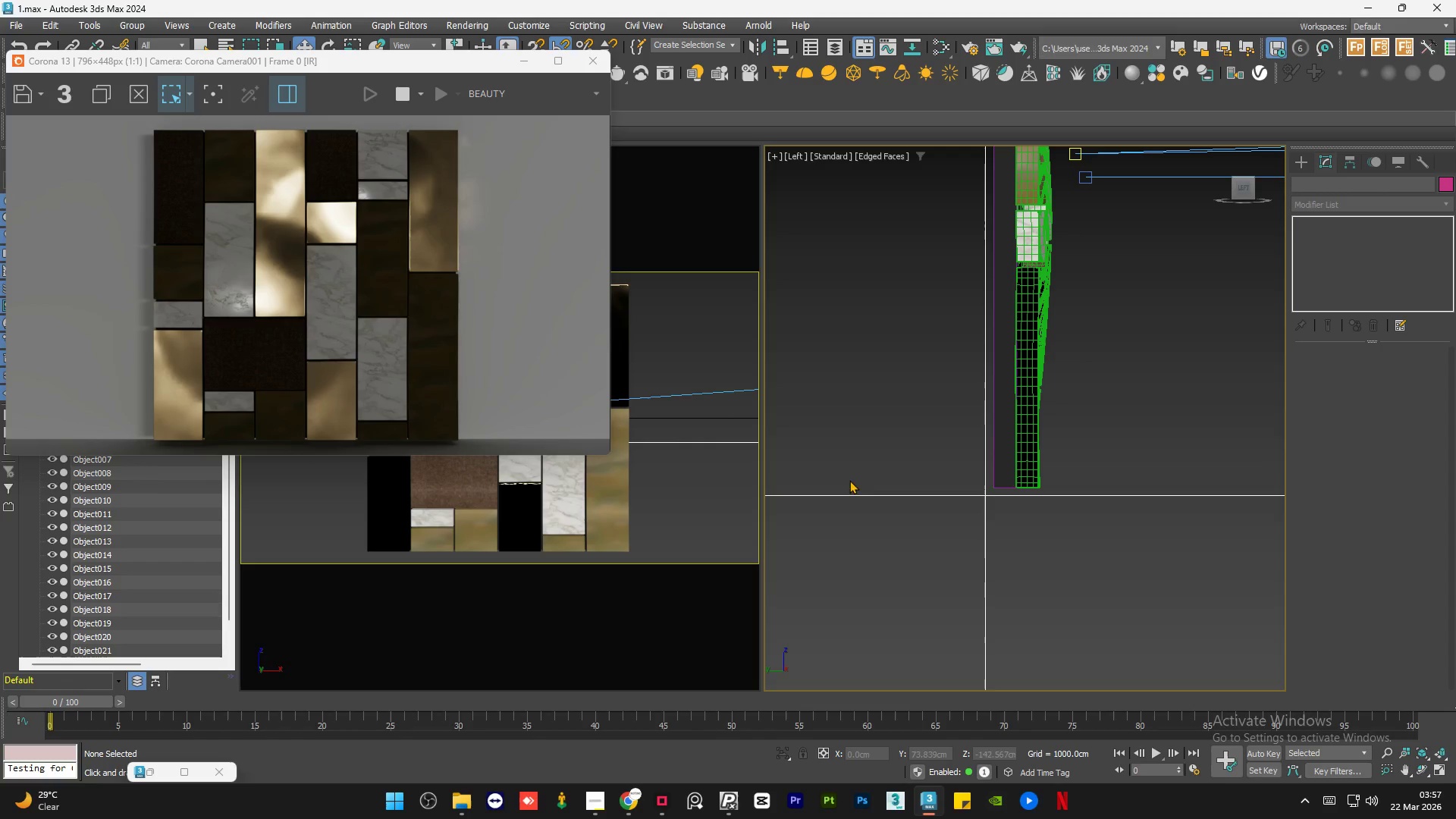 
left_click([847, 422])
 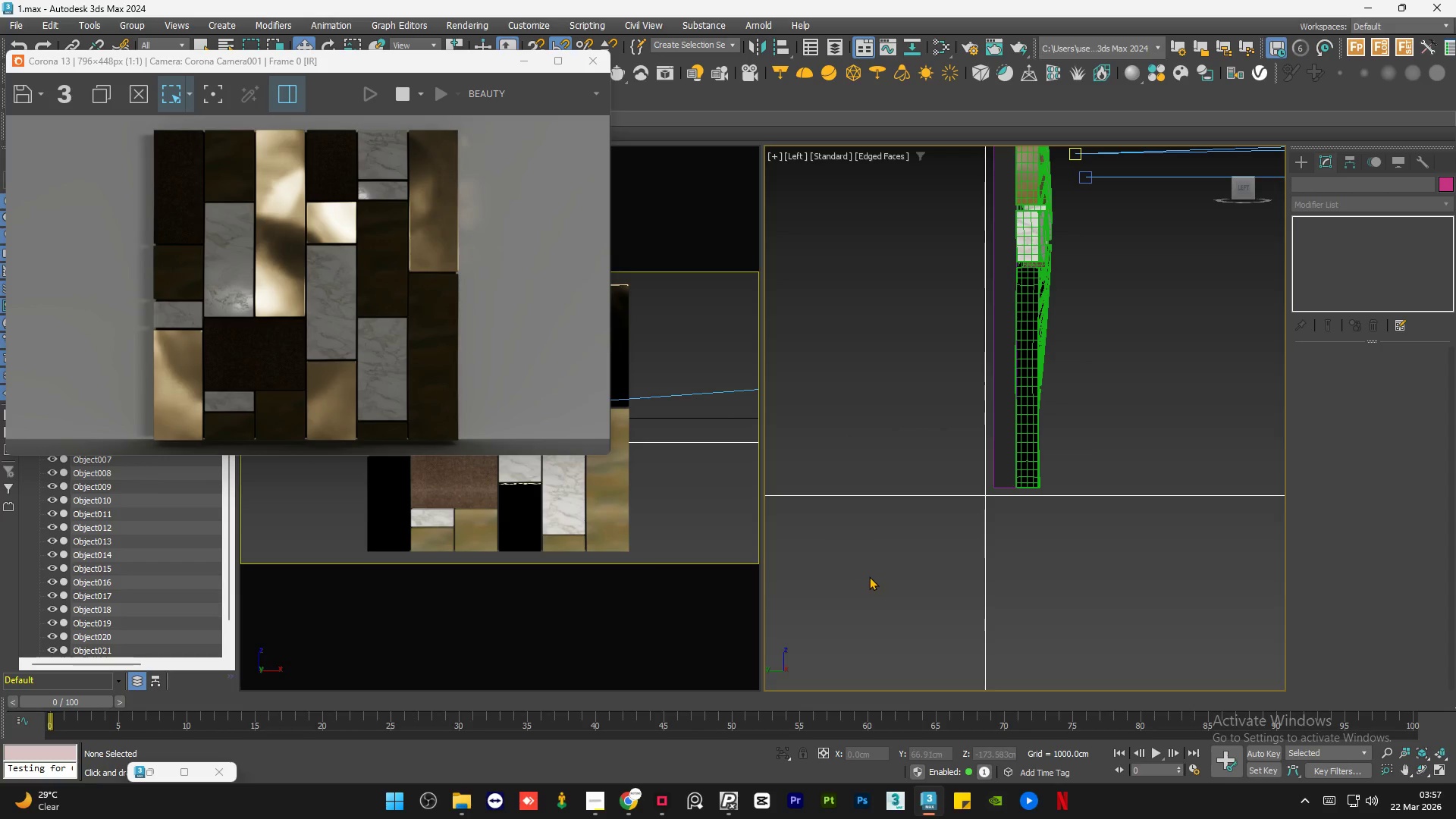 
scroll: coordinate [869, 576], scroll_direction: down, amount: 2.0
 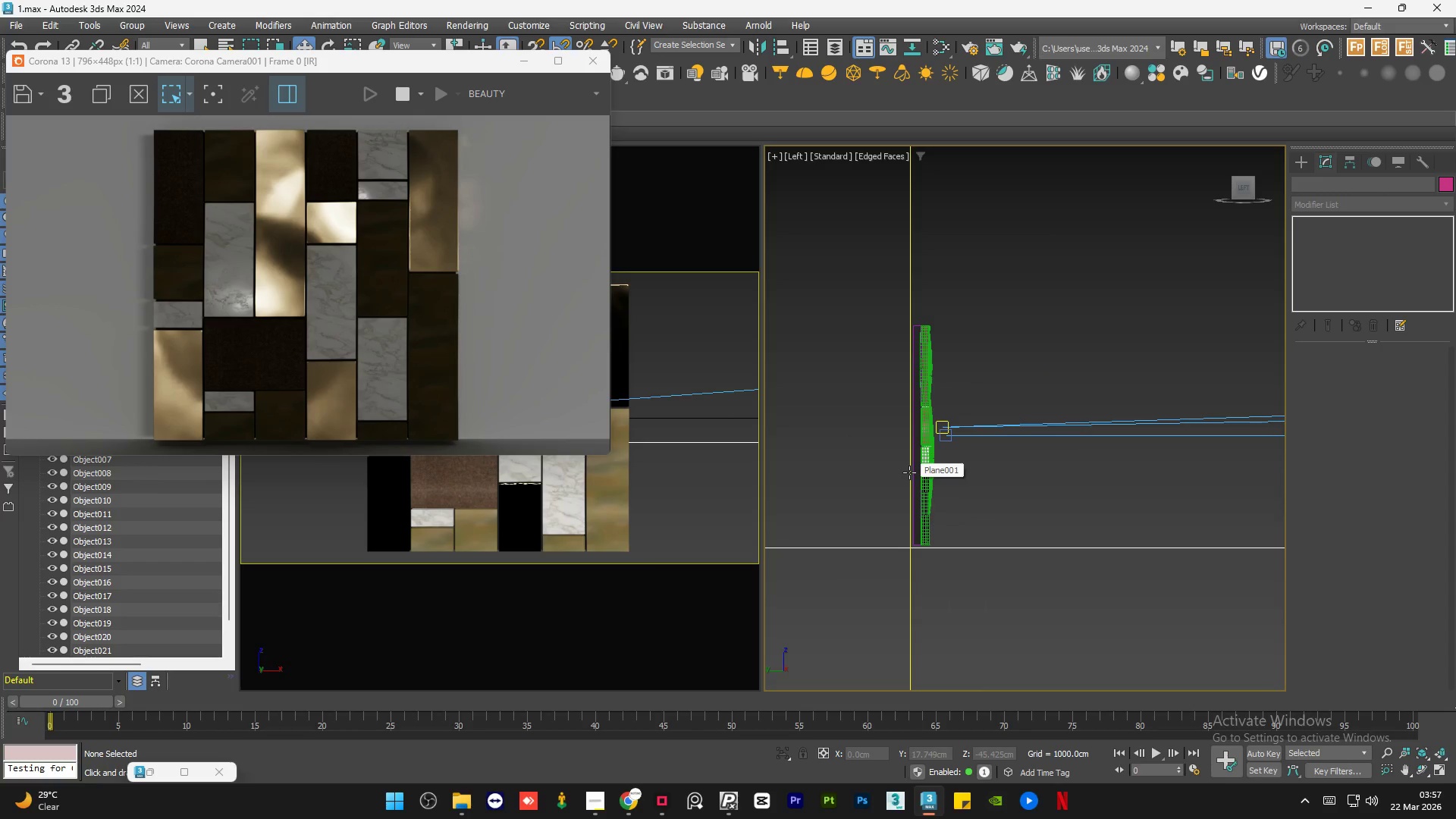 
wait(6.09)
 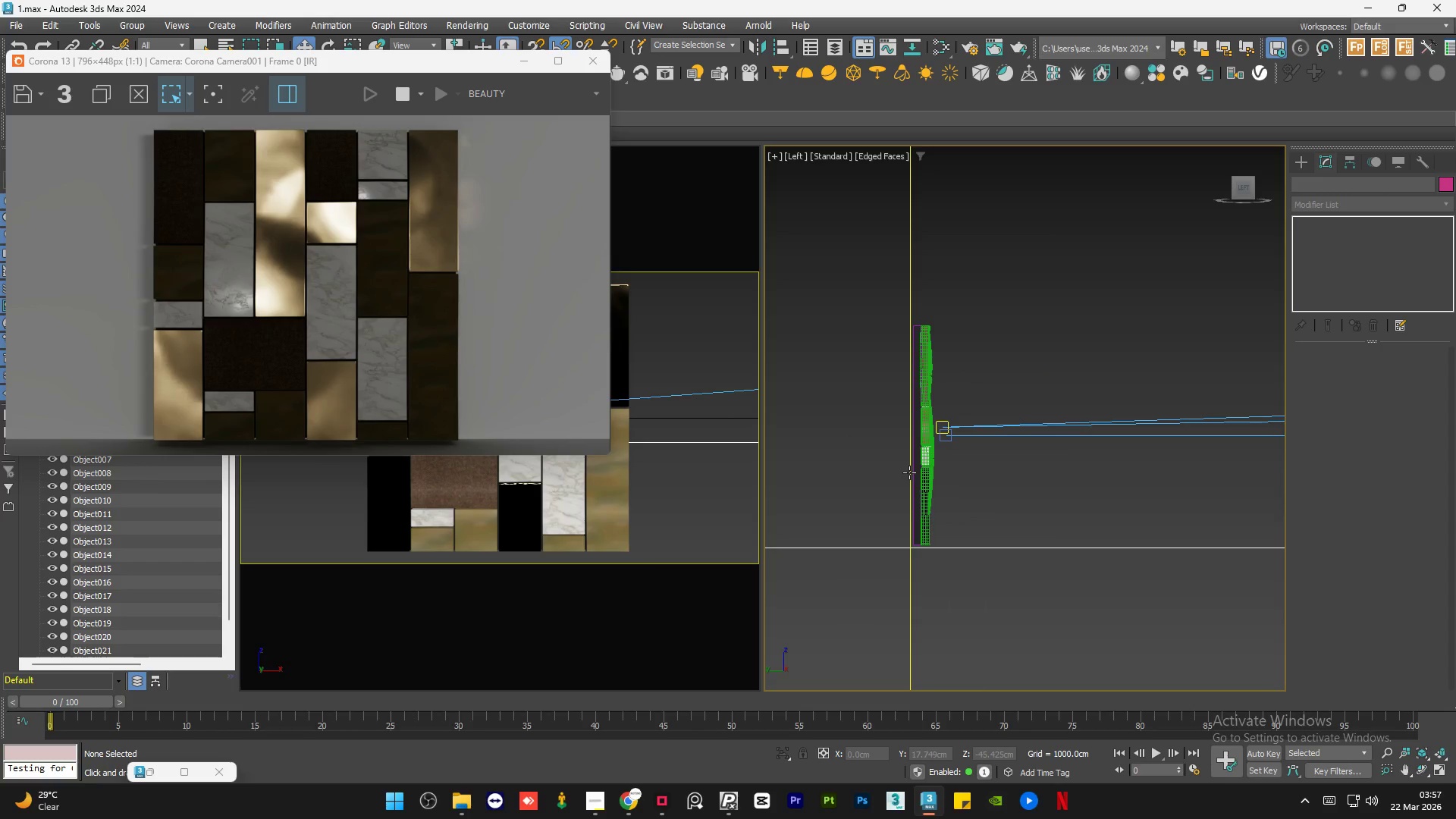 
scroll: coordinate [905, 497], scroll_direction: down, amount: 1.0
 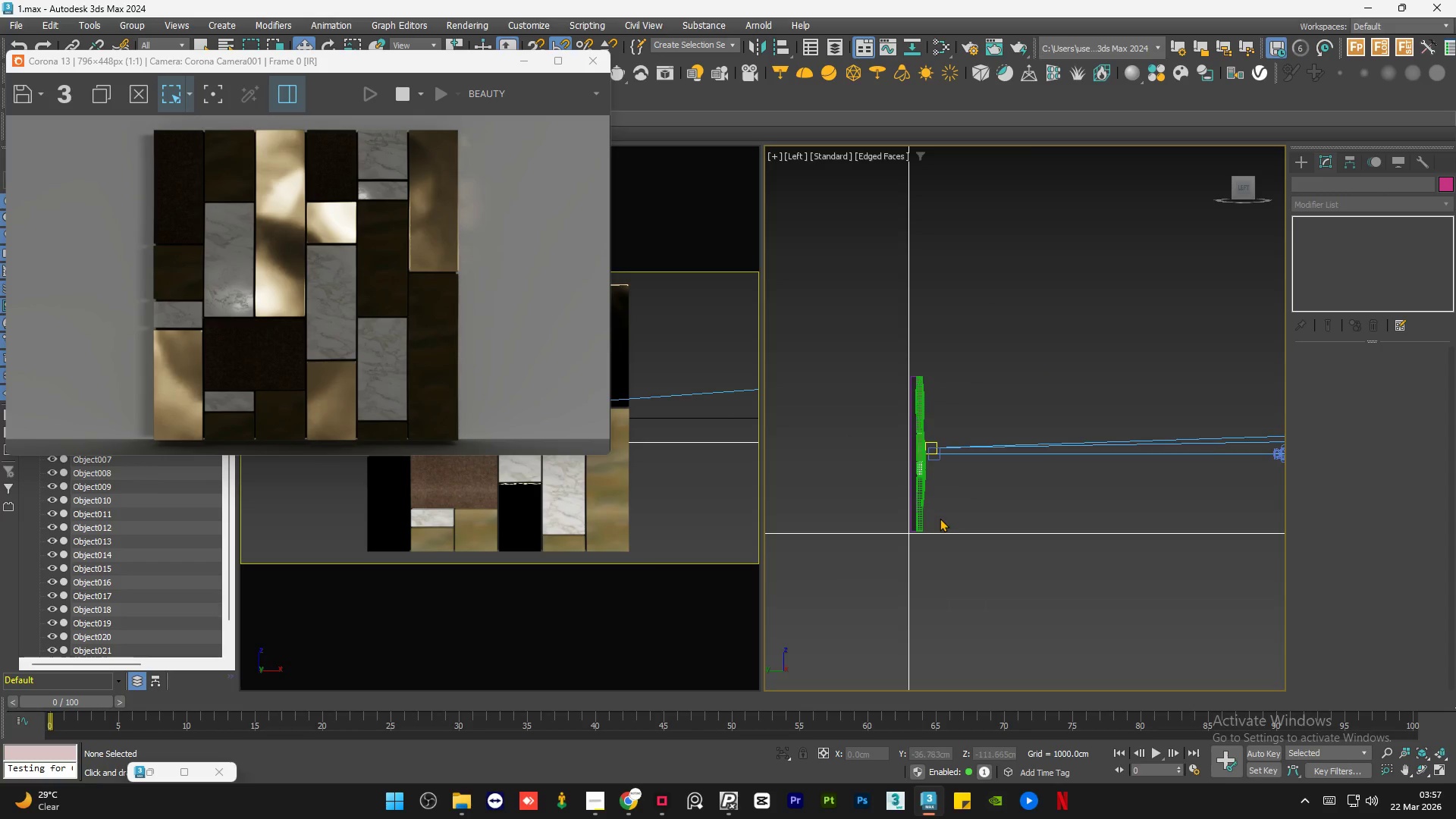 
hold_key(key=AltLeft, duration=1.5)
 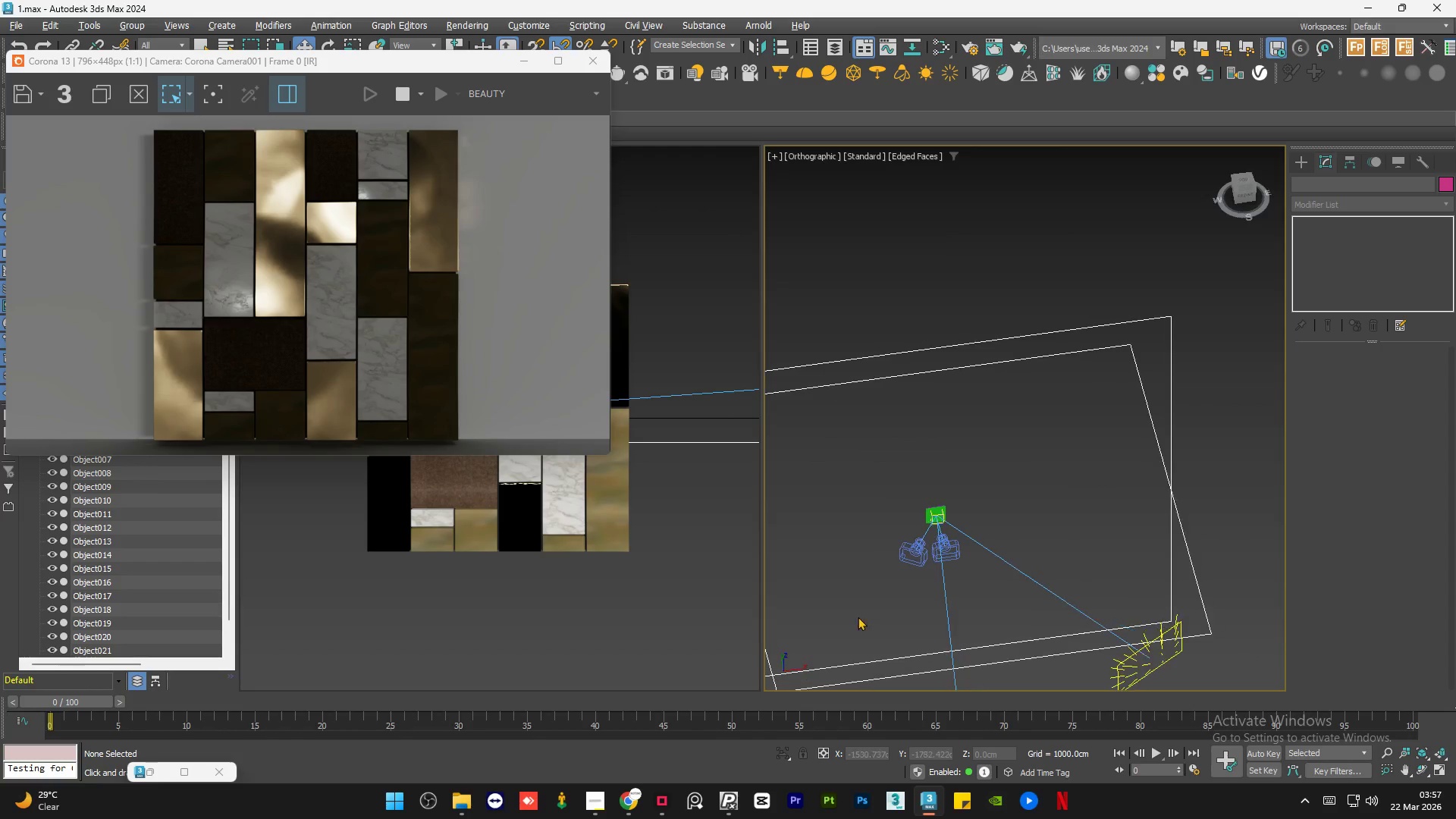 
scroll: coordinate [951, 542], scroll_direction: down, amount: 6.0
 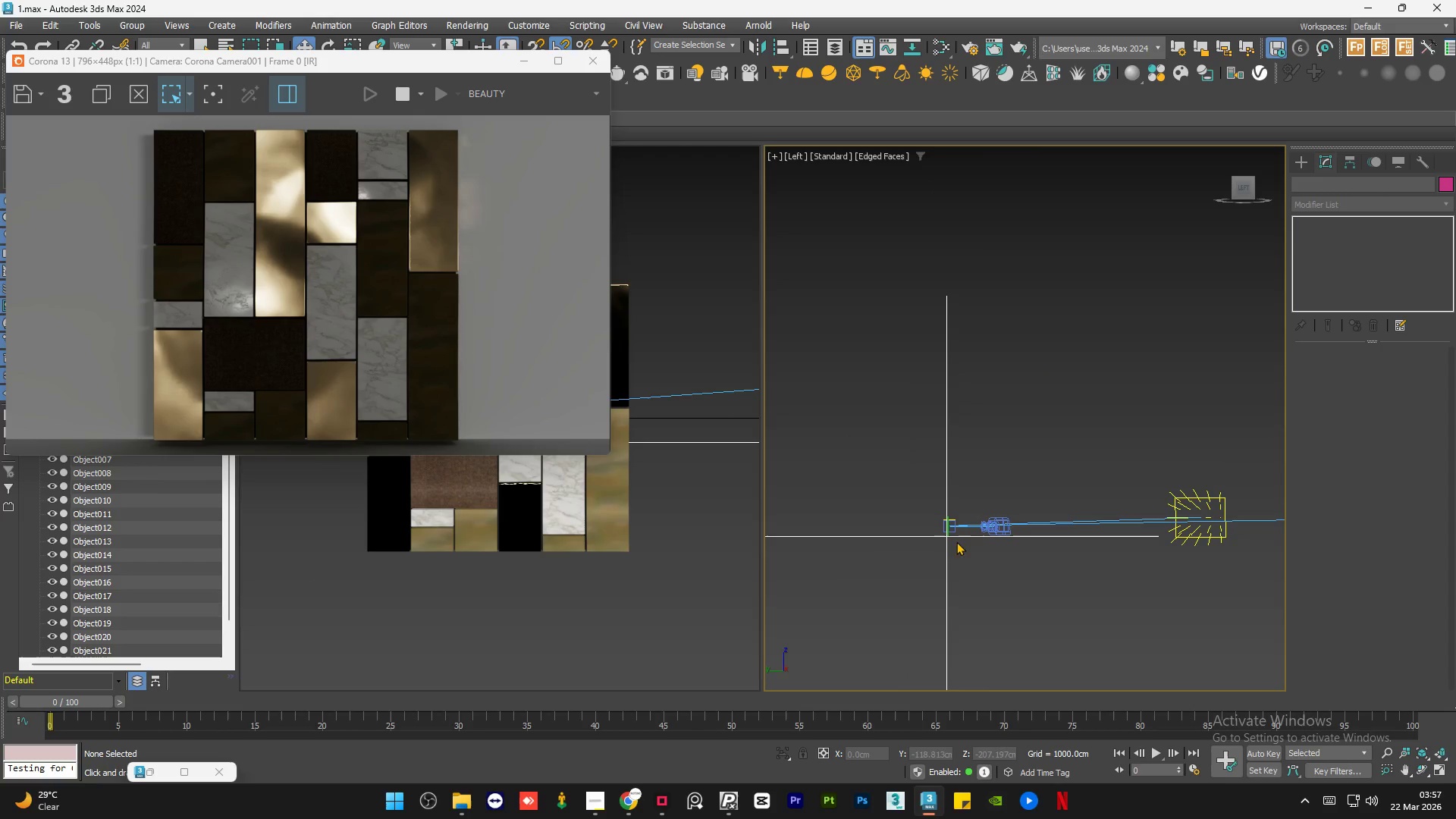 
hold_key(key=AltLeft, duration=0.52)
 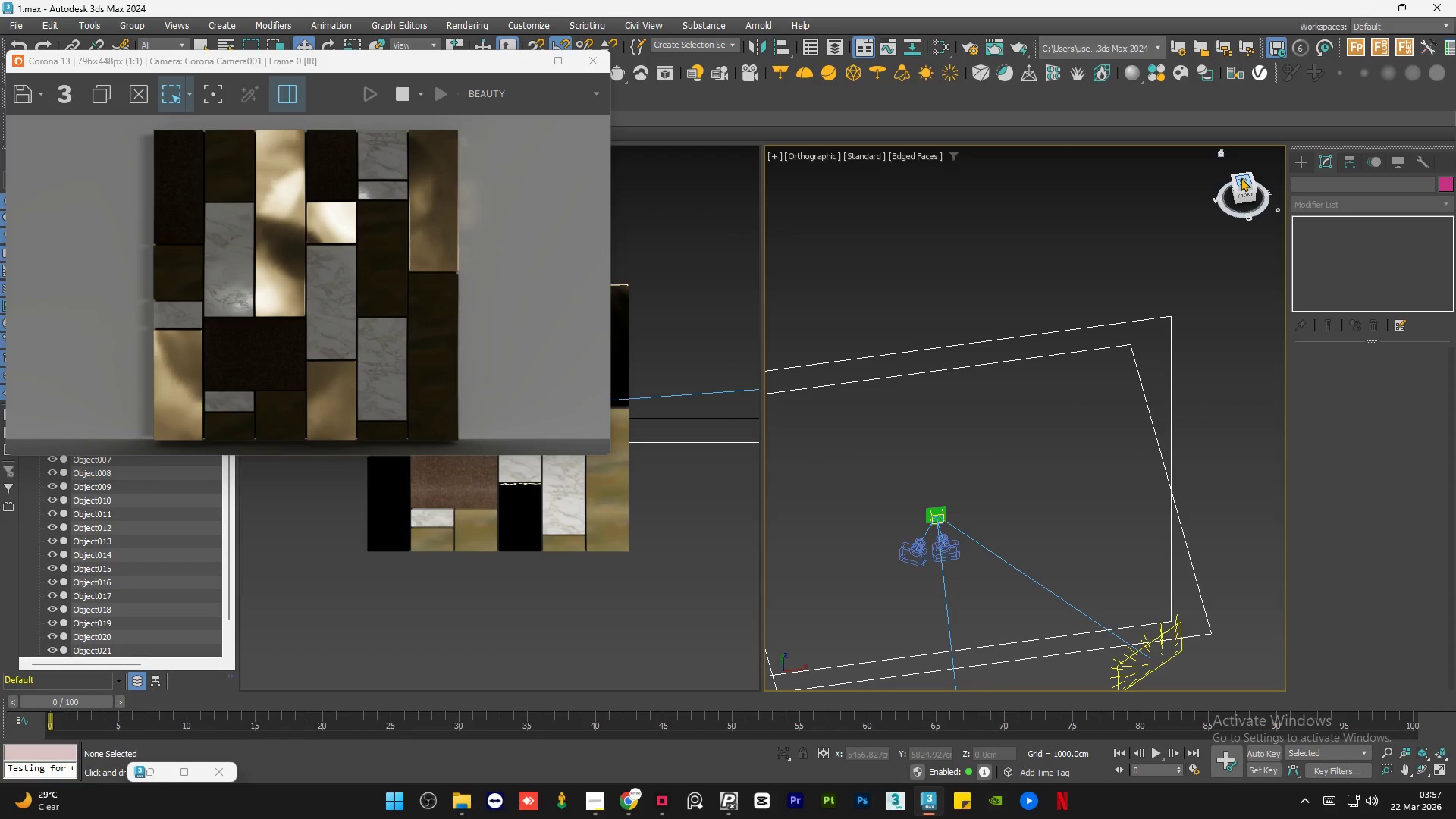 
left_click([1241, 177])
 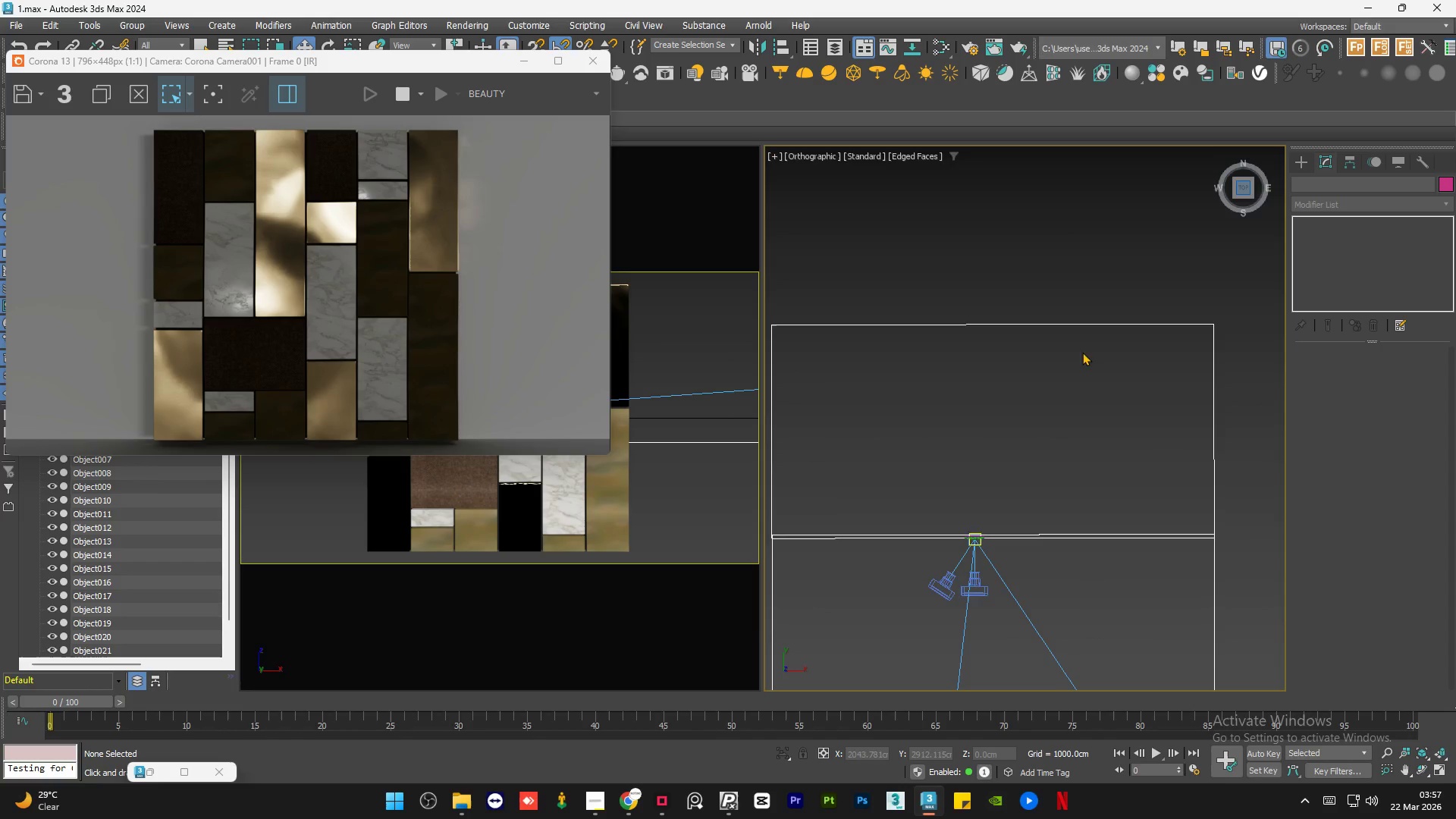 
scroll: coordinate [1009, 400], scroll_direction: down, amount: 1.0
 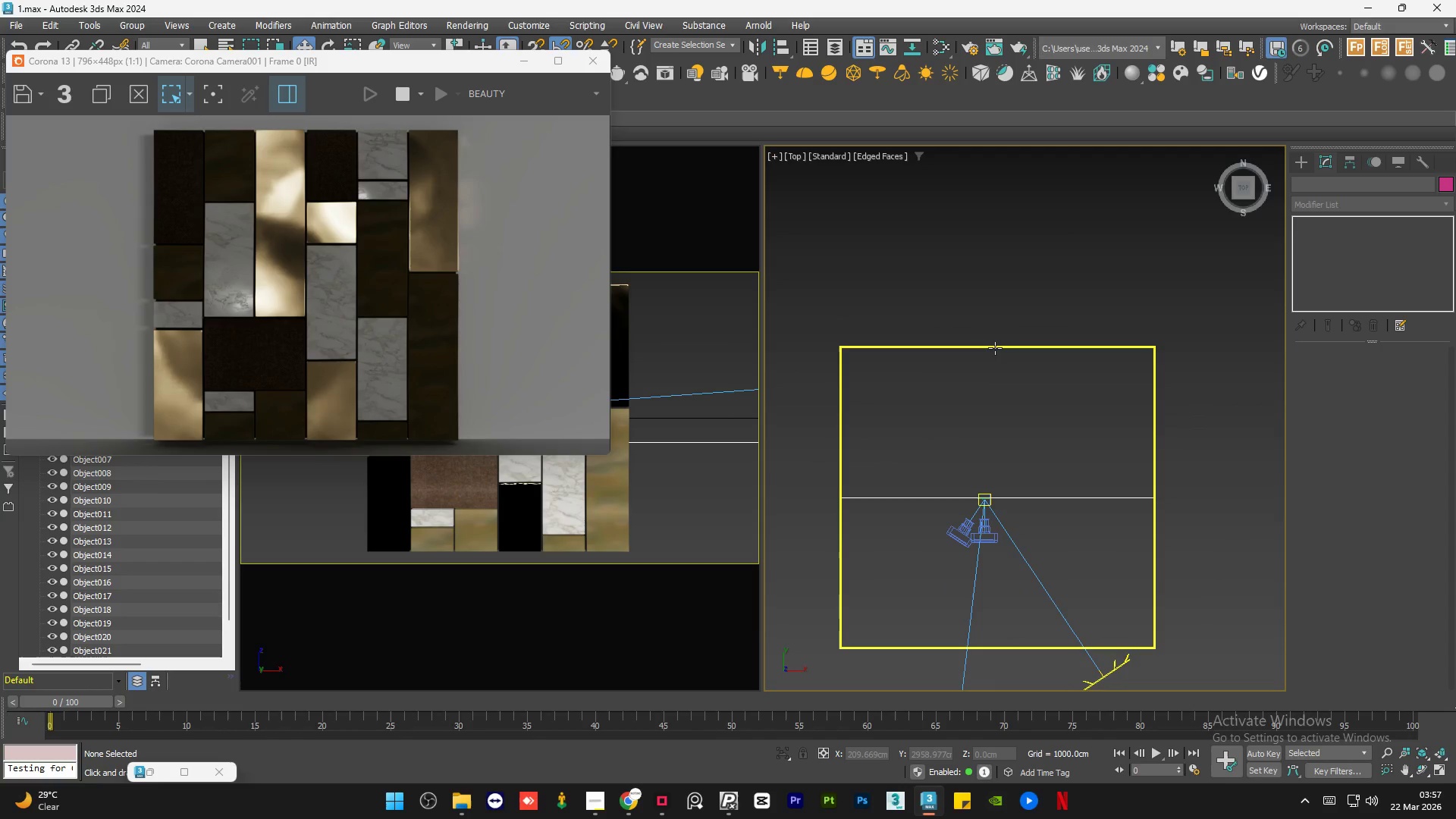 
left_click([995, 348])
 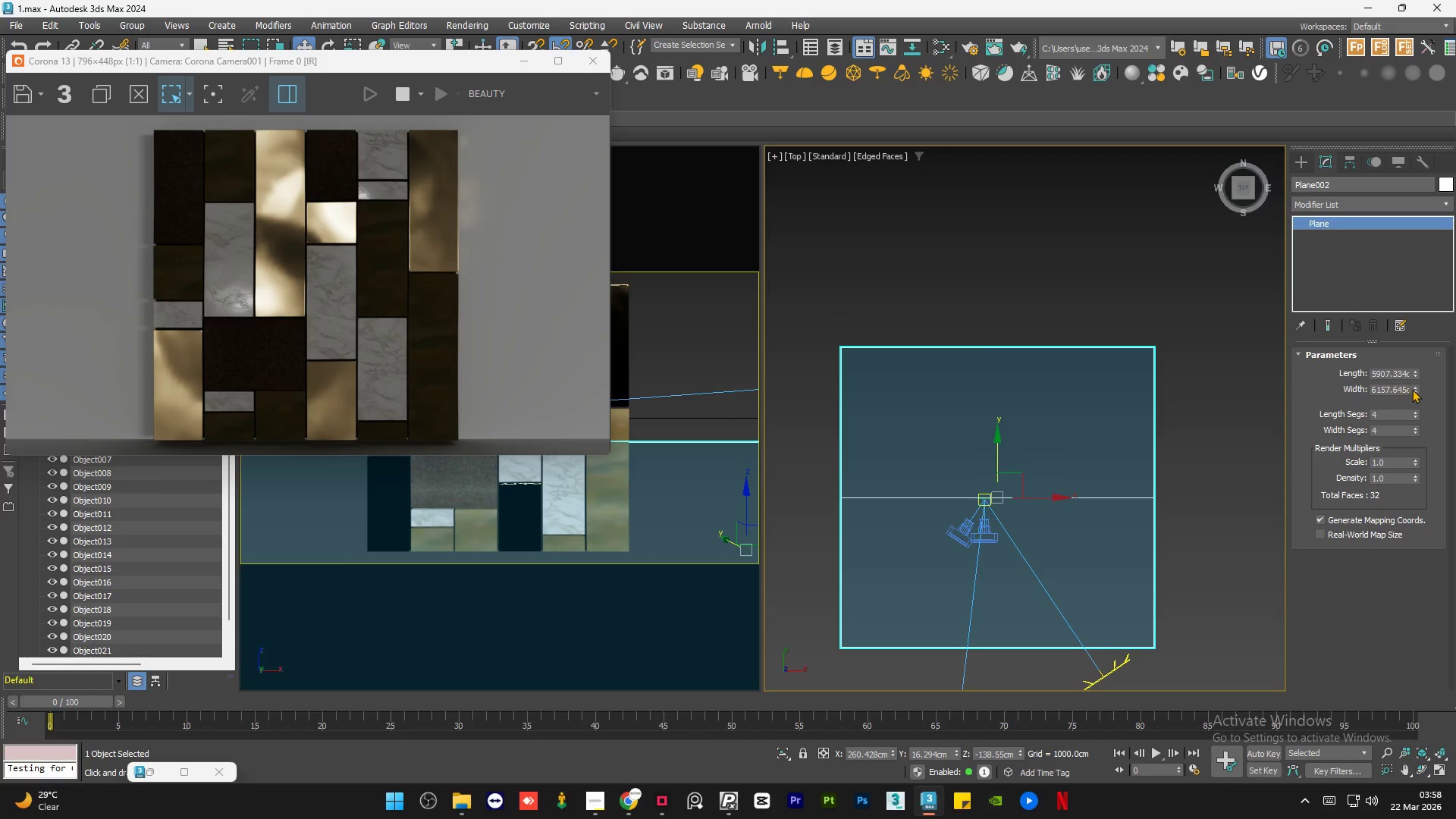 
left_click_drag(start_coordinate=[1414, 387], to_coordinate=[1398, 449])
 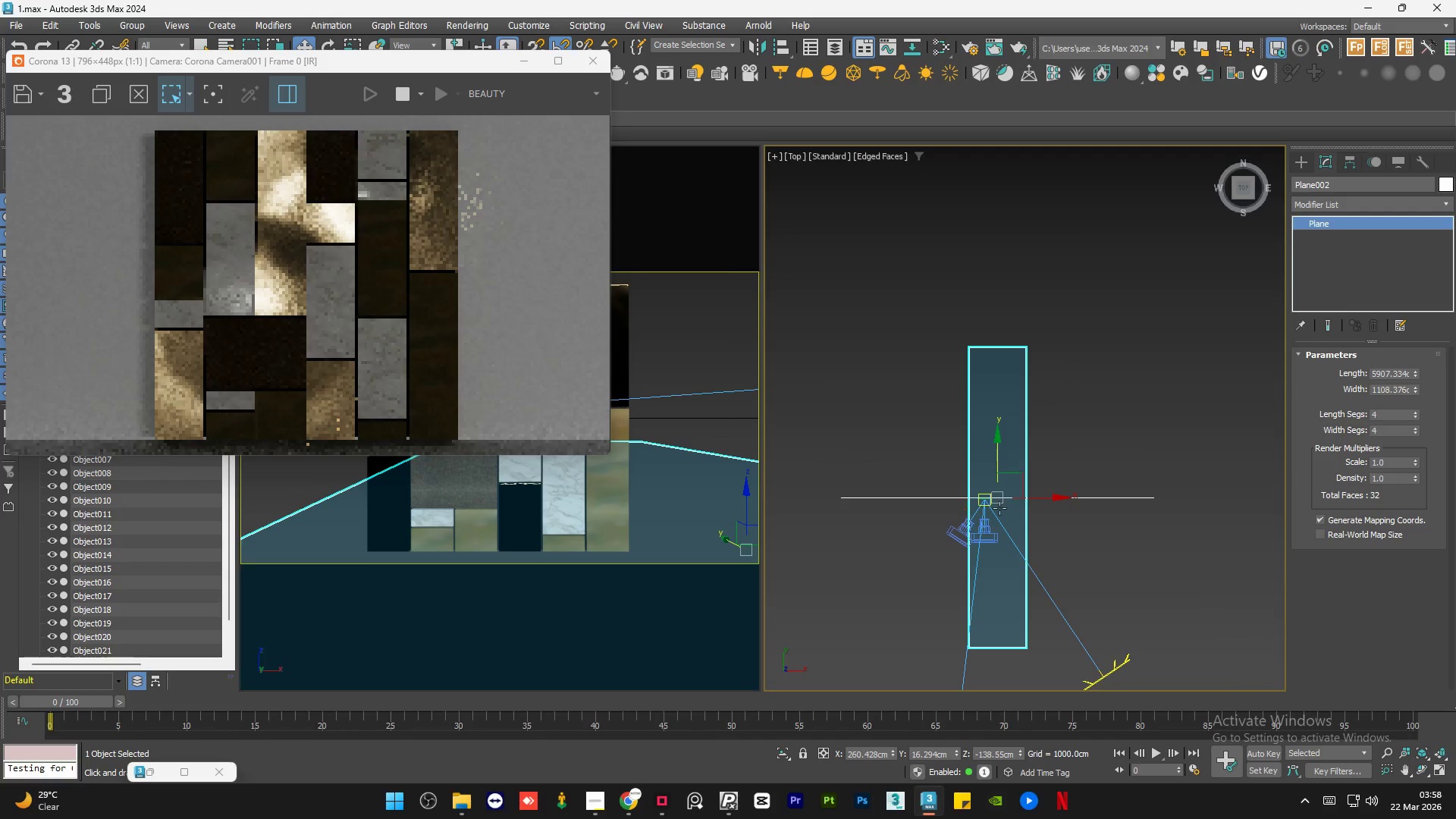 
scroll: coordinate [999, 508], scroll_direction: up, amount: 6.0
 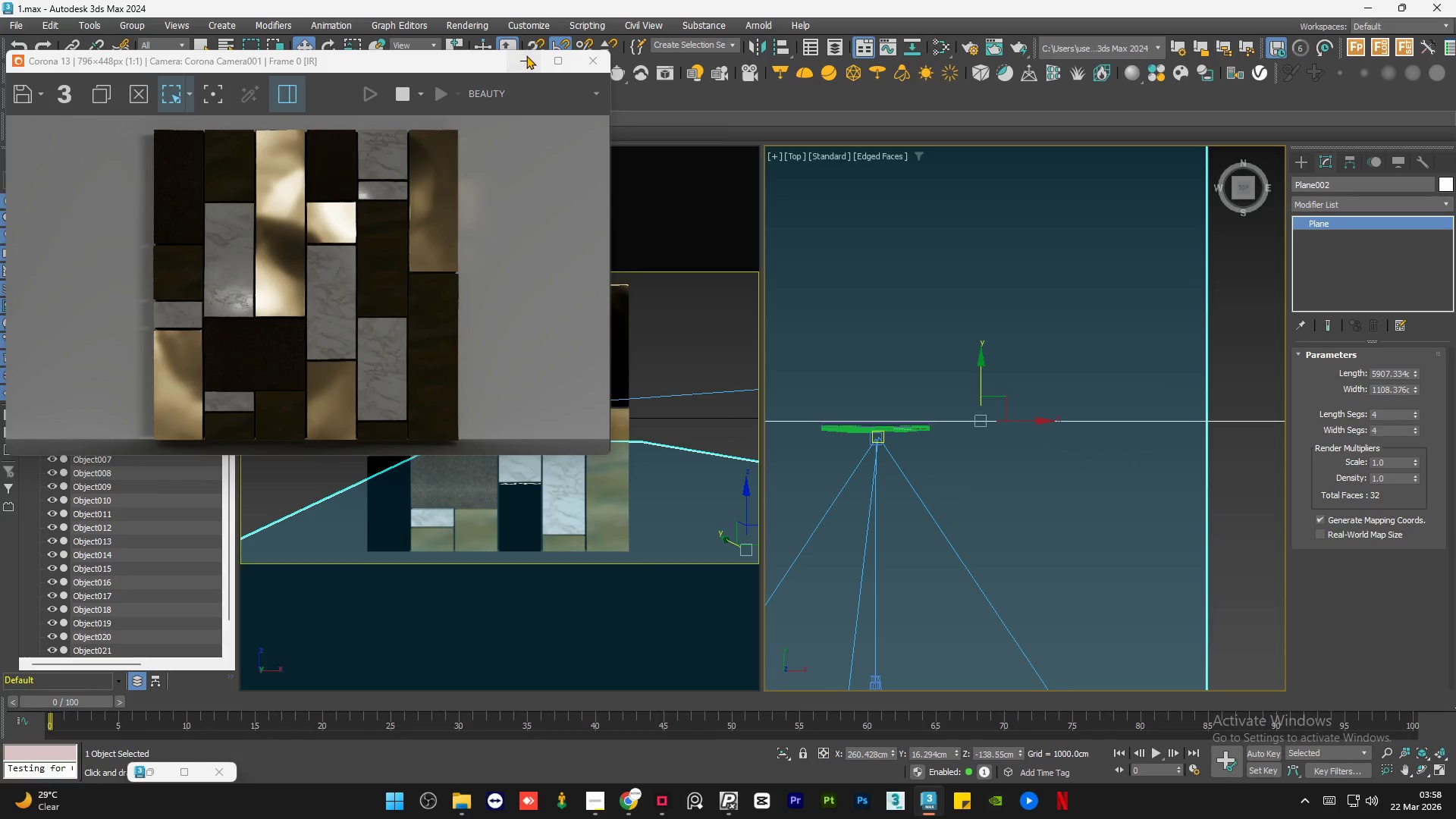 
left_click([522, 60])
 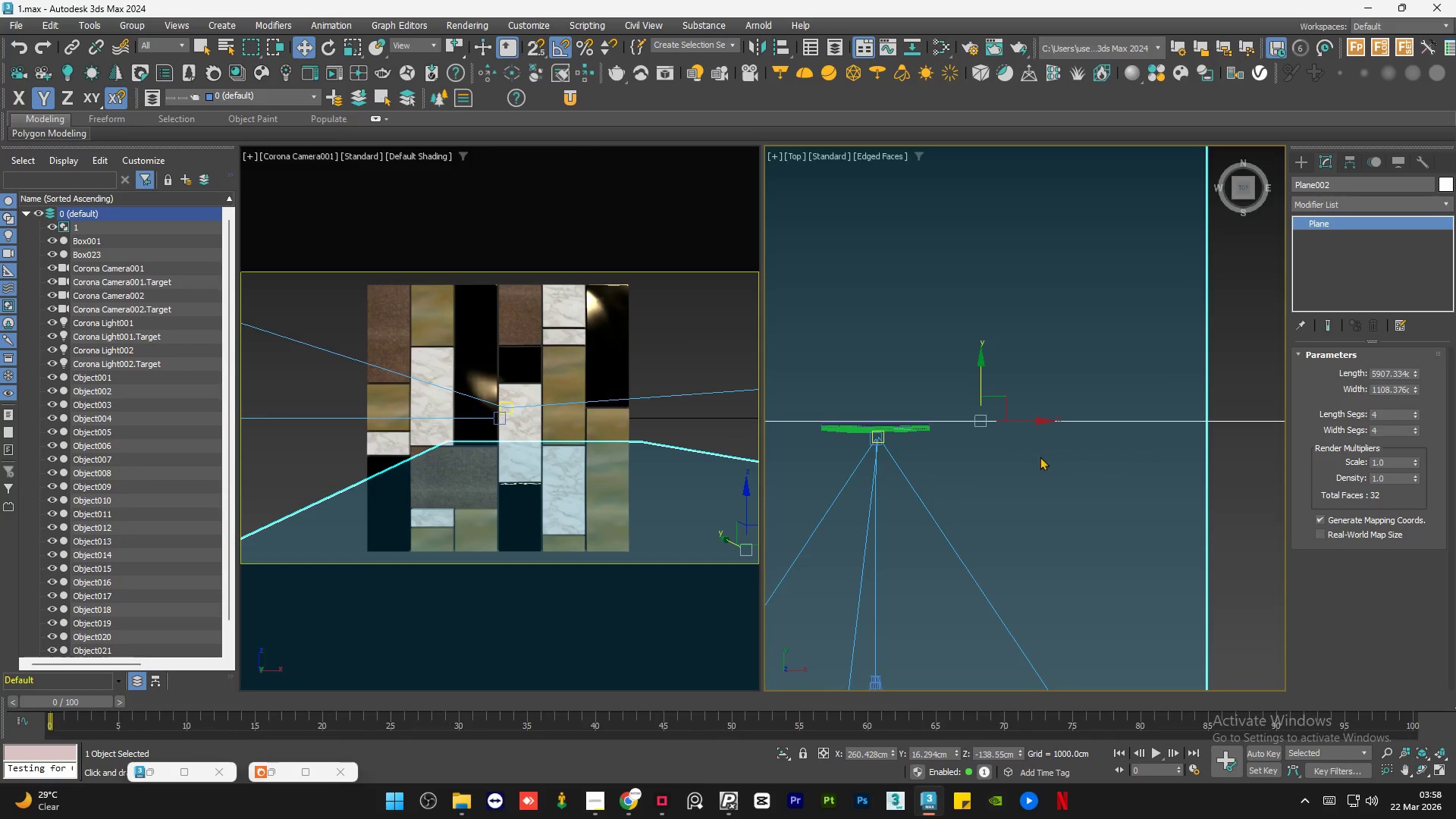 
scroll: coordinate [1093, 474], scroll_direction: down, amount: 1.0
 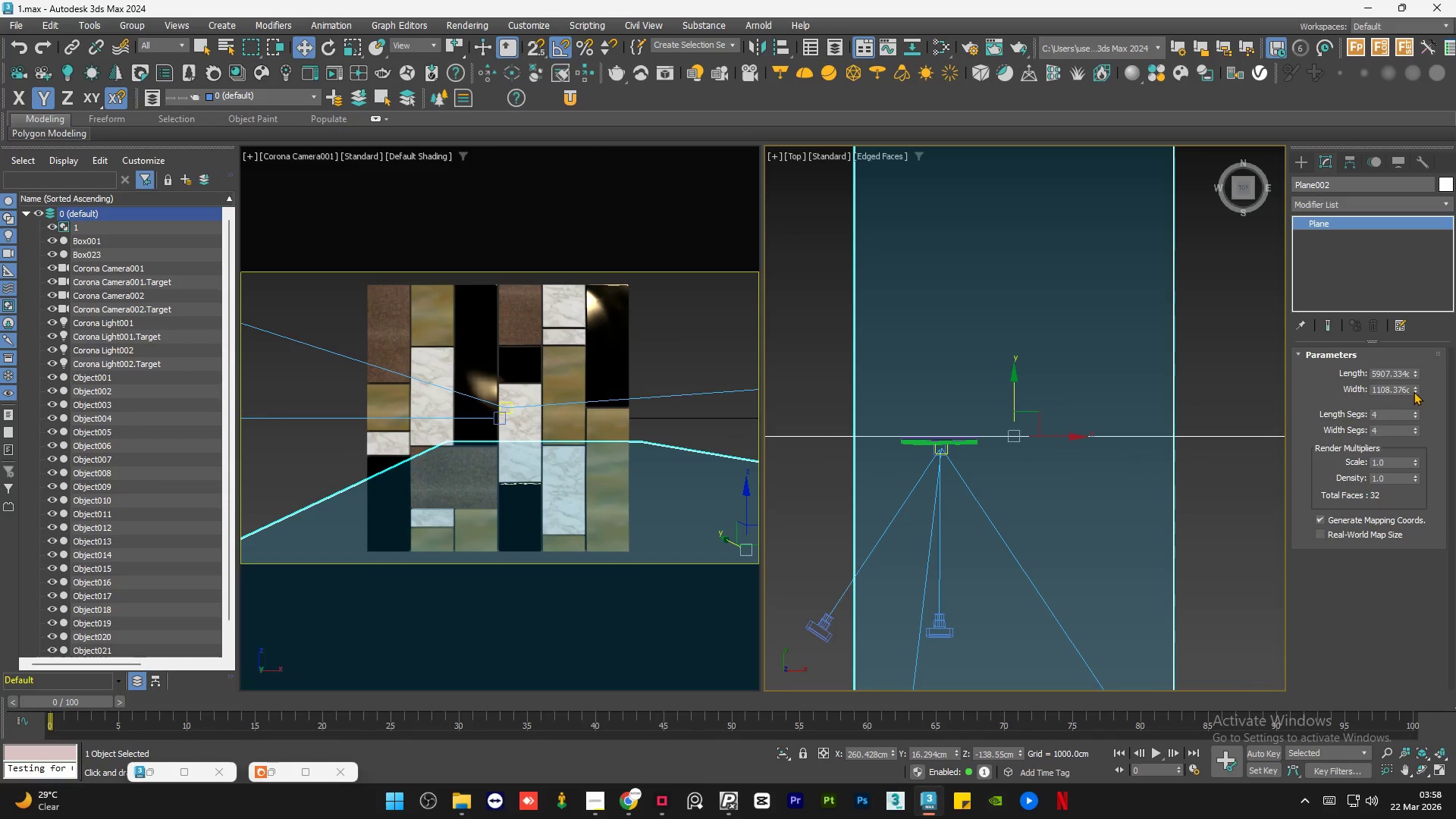 
left_click_drag(start_coordinate=[1415, 386], to_coordinate=[1404, 410])
 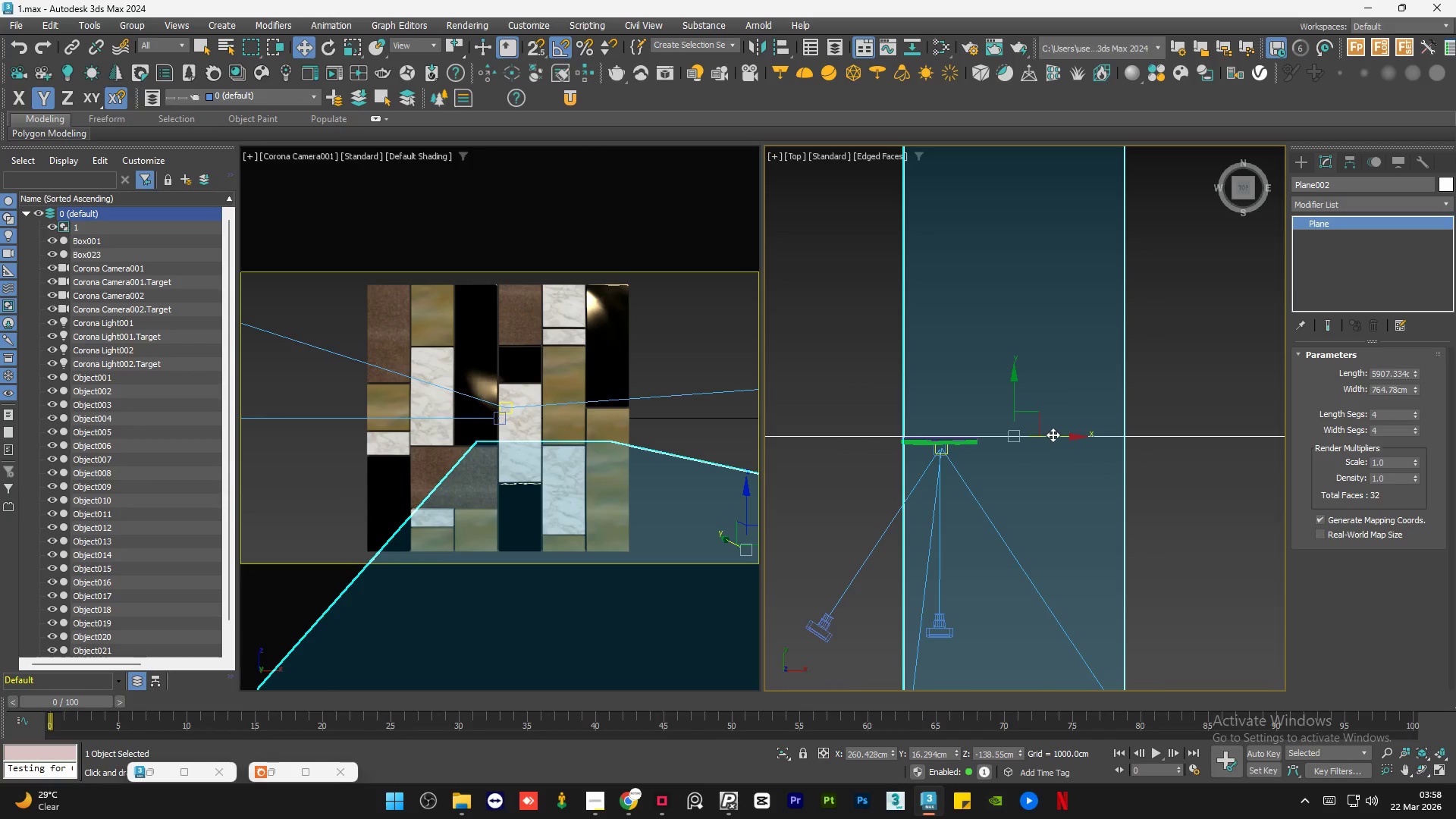 
left_click_drag(start_coordinate=[1055, 438], to_coordinate=[978, 435])
 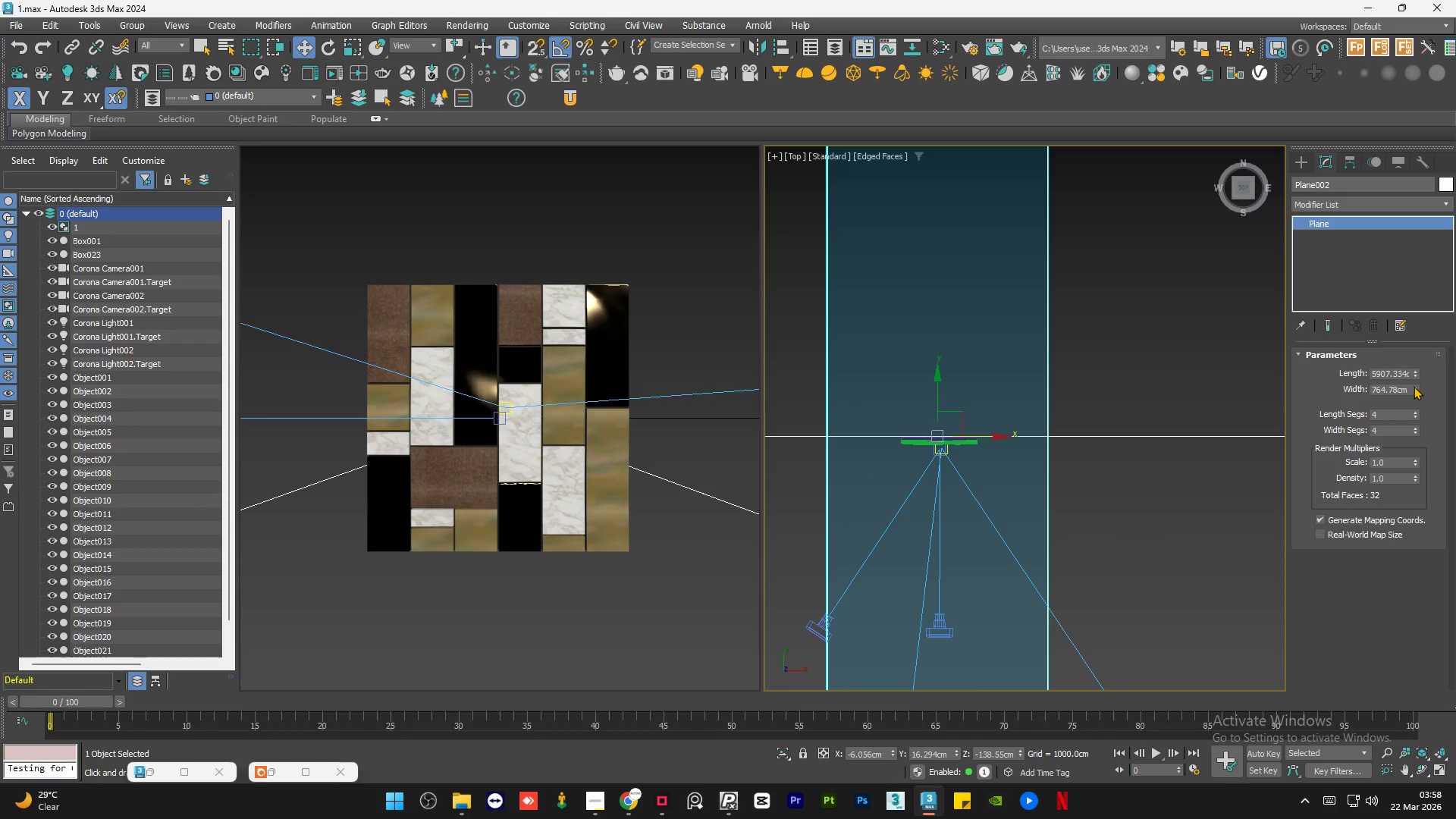 
left_click_drag(start_coordinate=[1414, 386], to_coordinate=[1417, 382])
 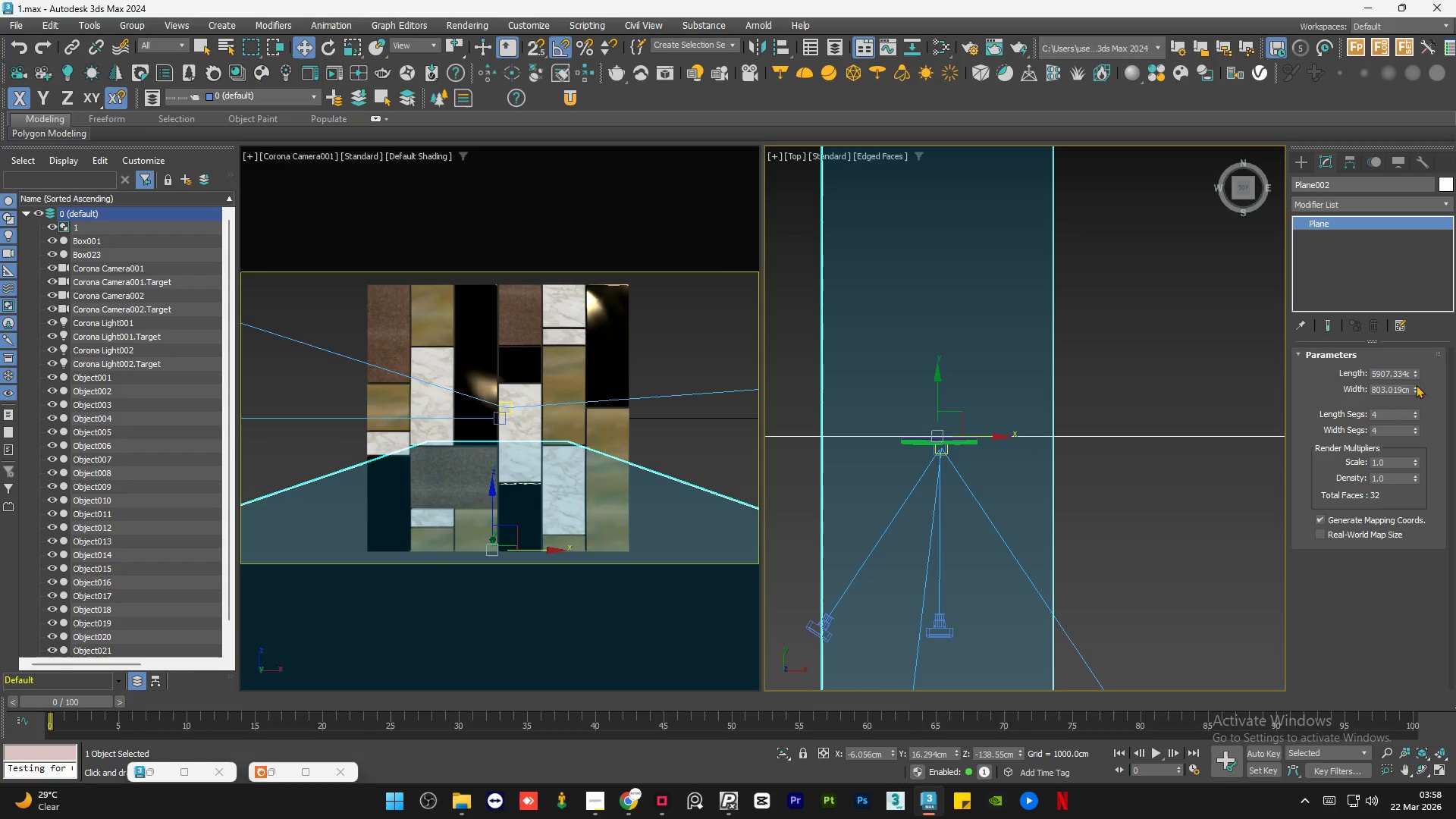 
left_click_drag(start_coordinate=[1415, 386], to_coordinate=[1423, 375])
 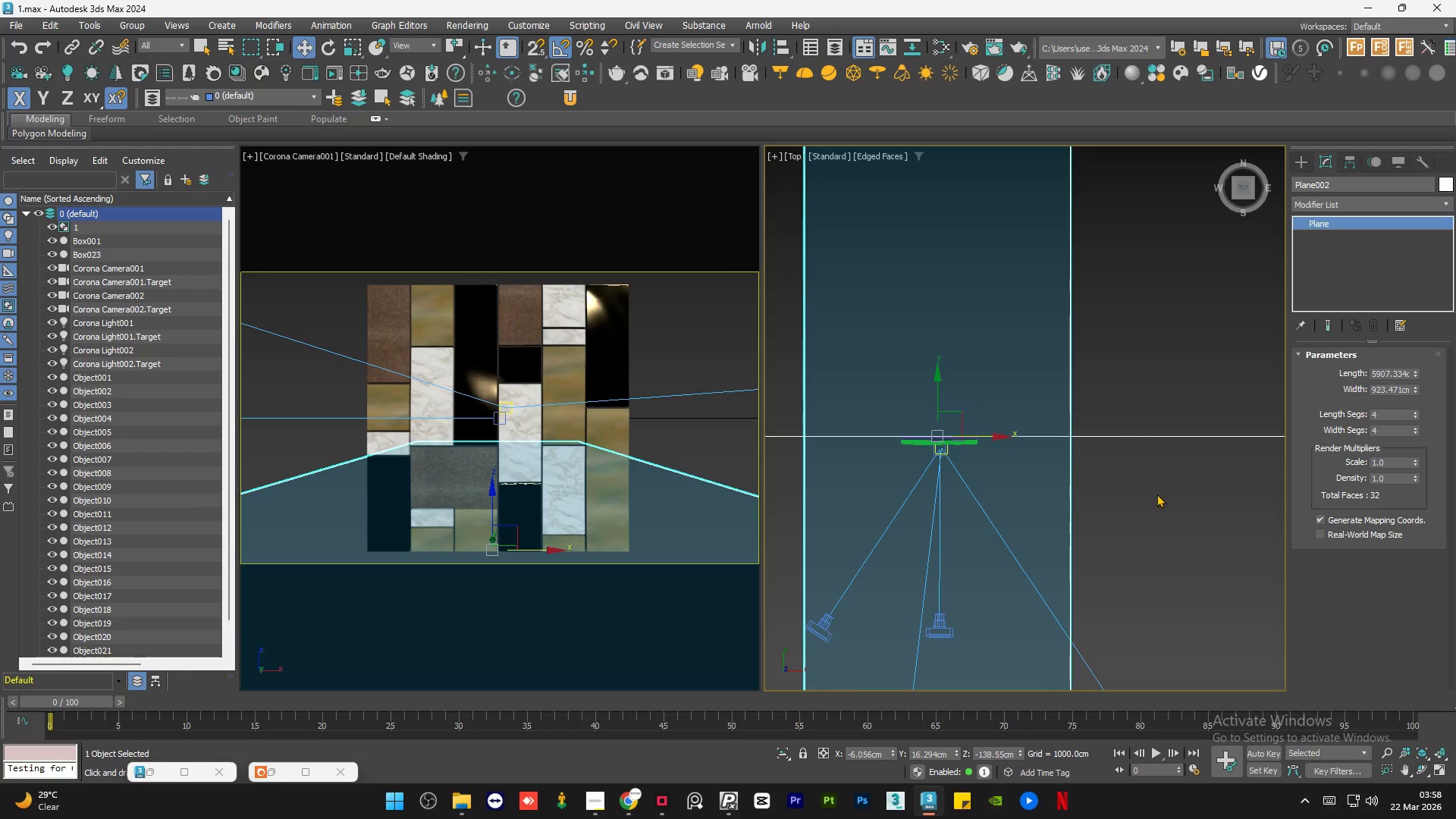 
left_click([1153, 497])
 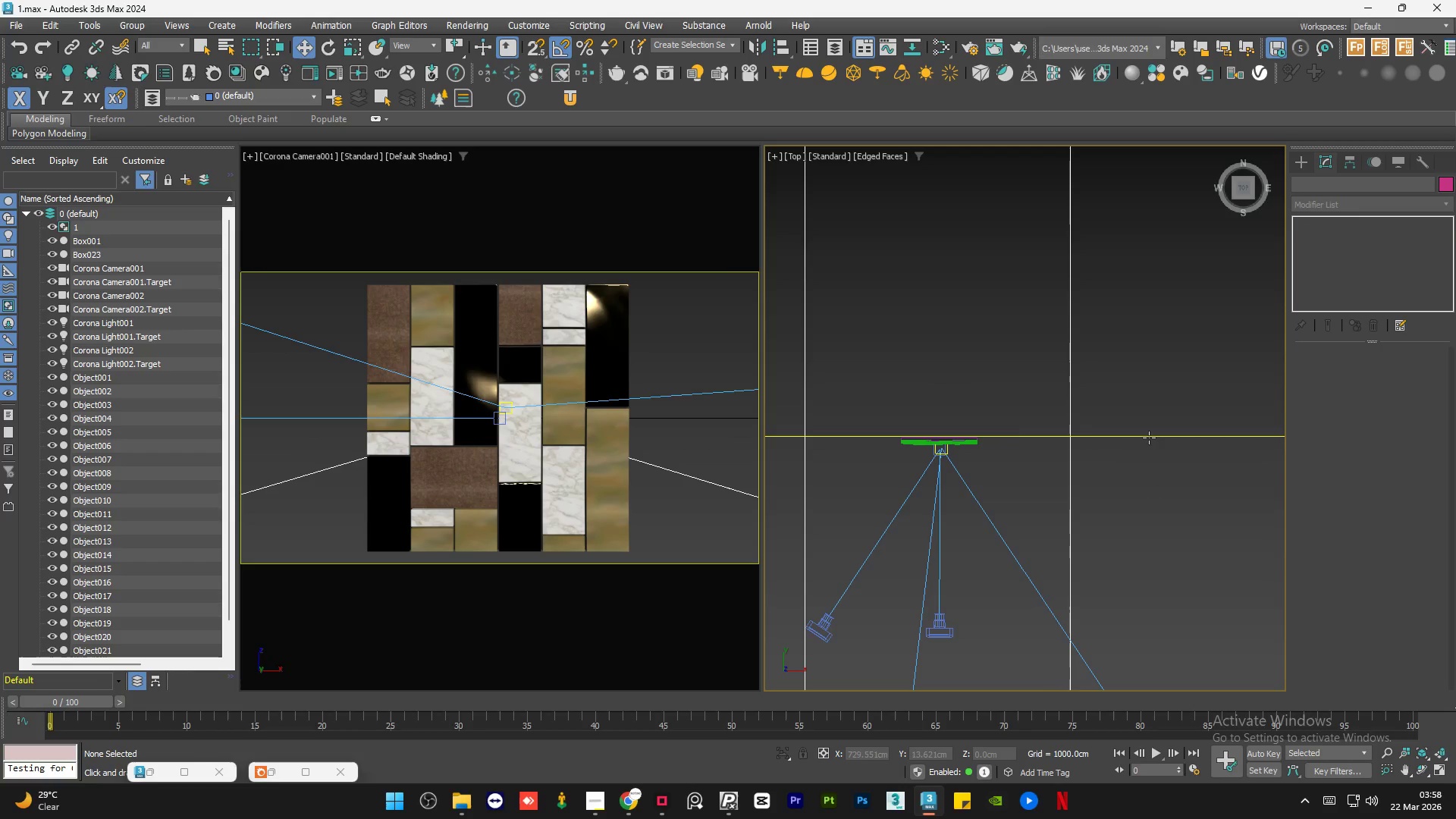 
left_click([1149, 438])
 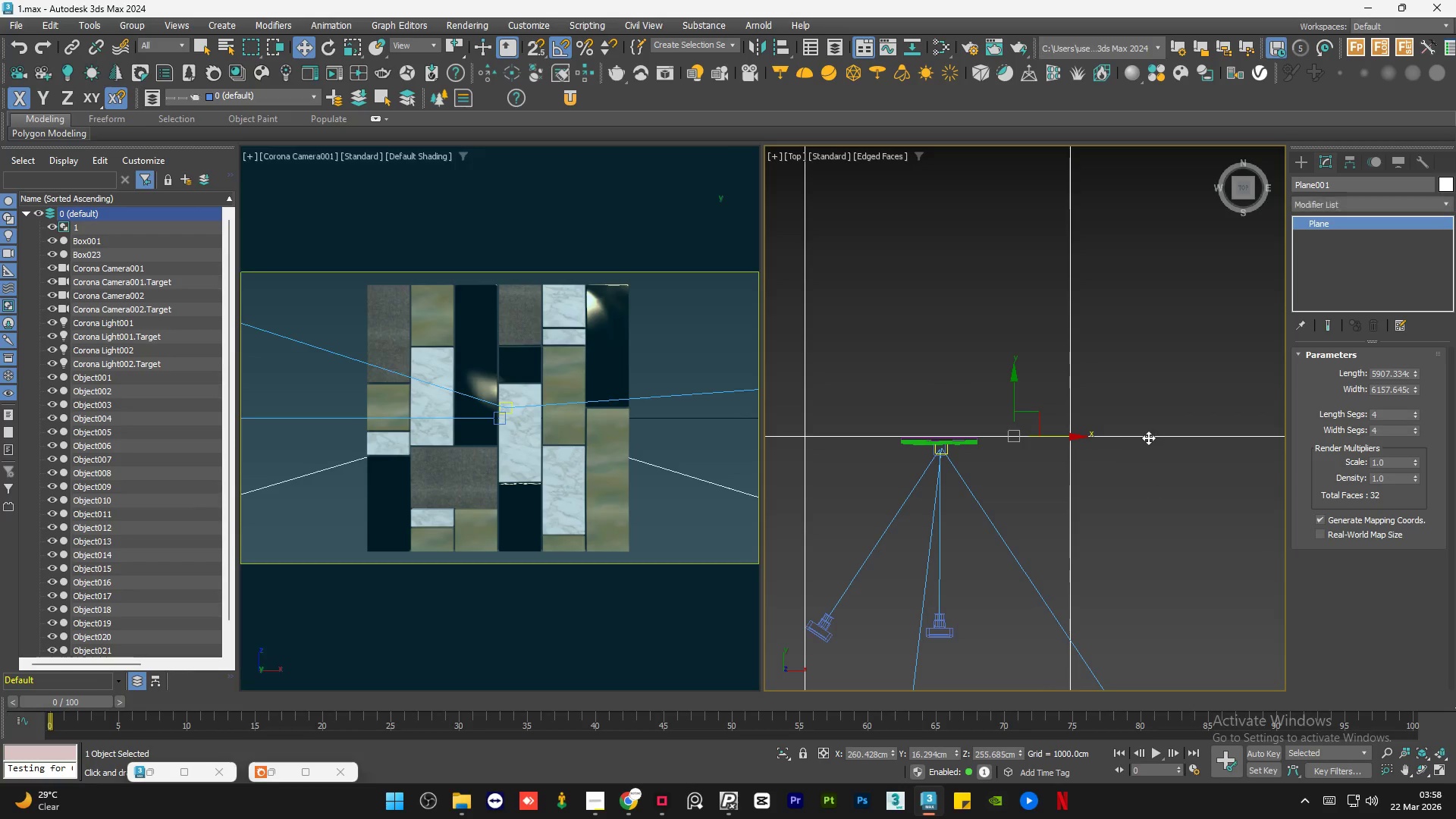 
hold_key(key=AltLeft, duration=1.14)
 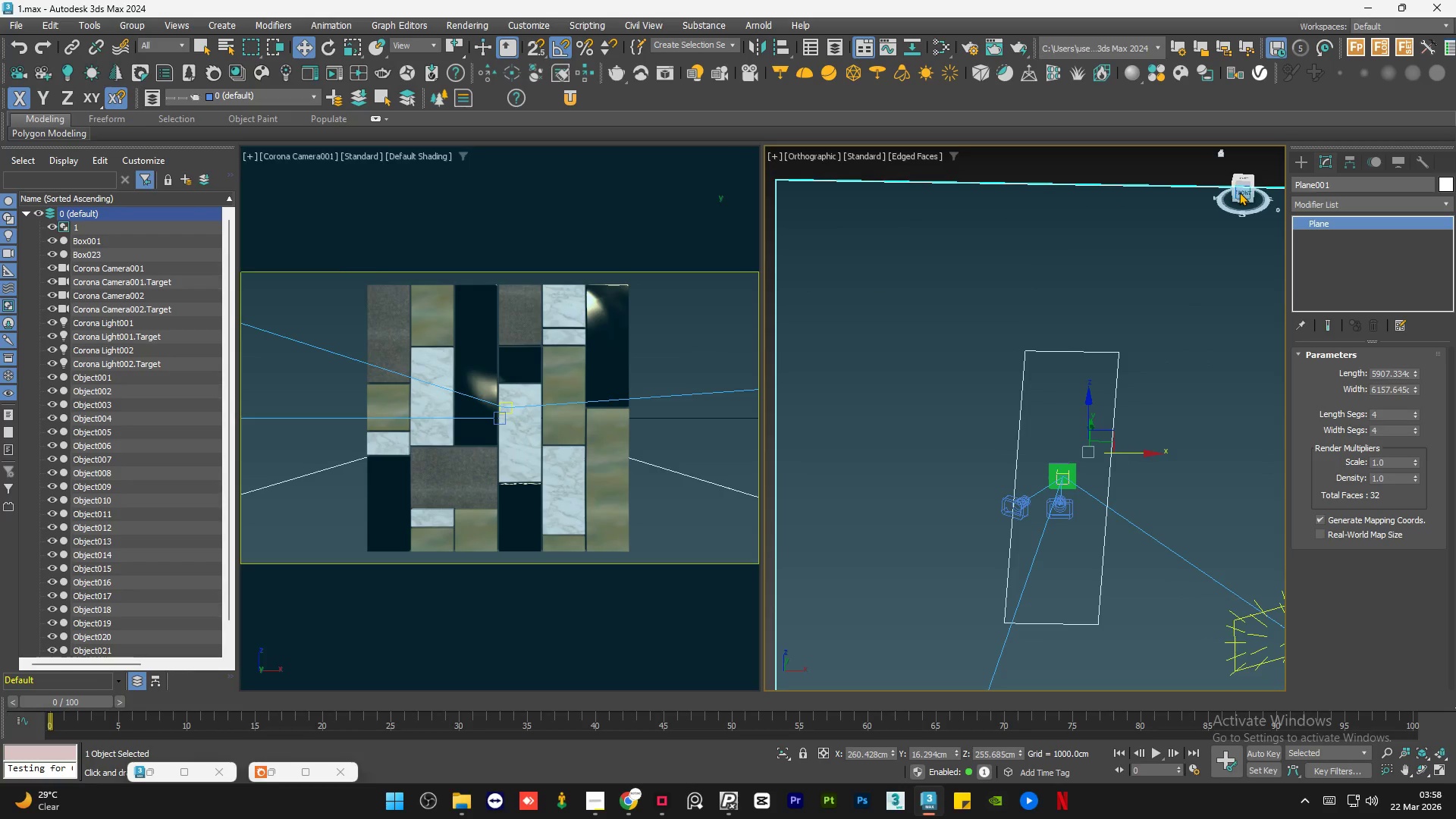 
scroll: coordinate [1126, 465], scroll_direction: down, amount: 3.0
 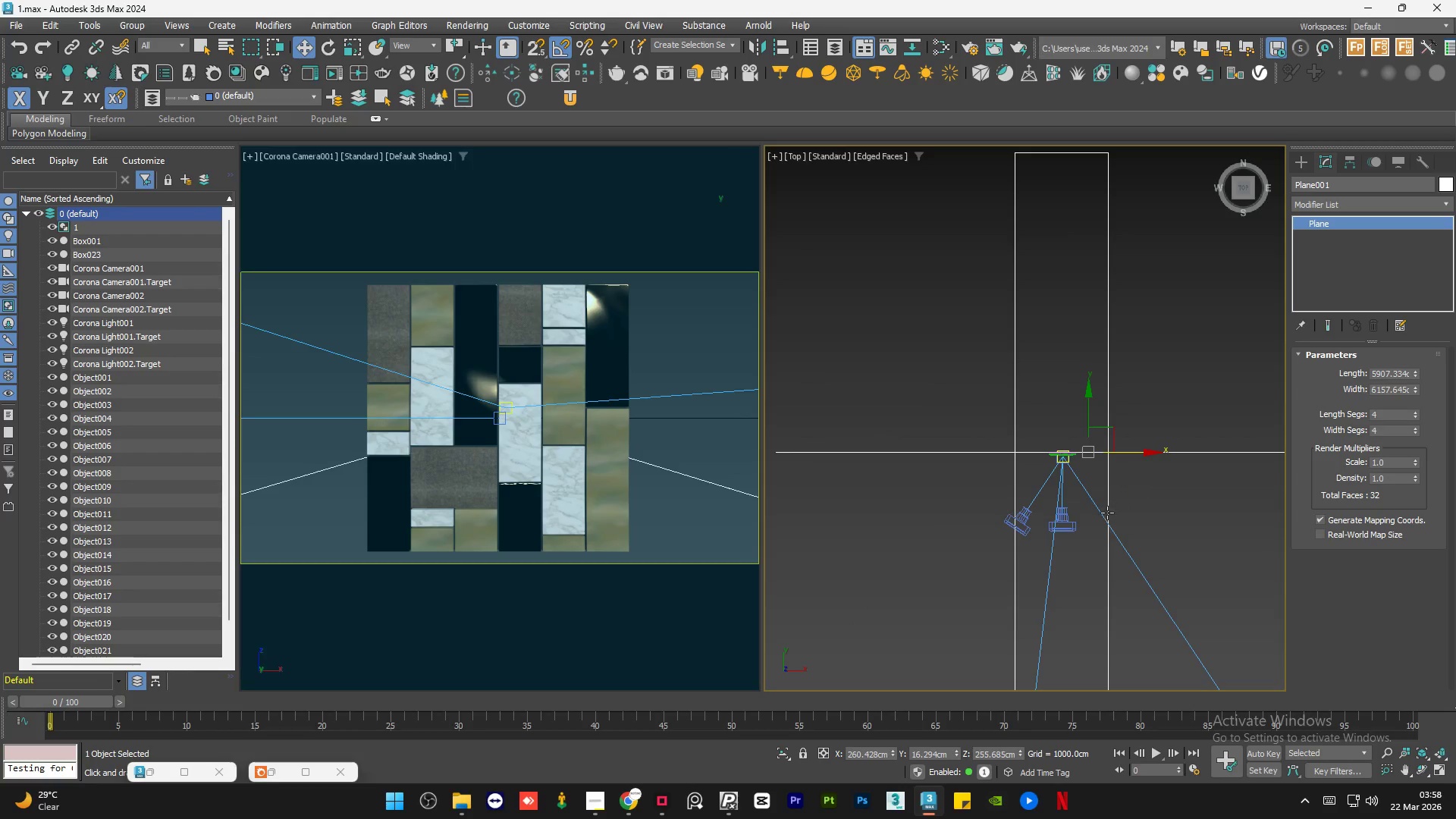 
left_click([1239, 192])
 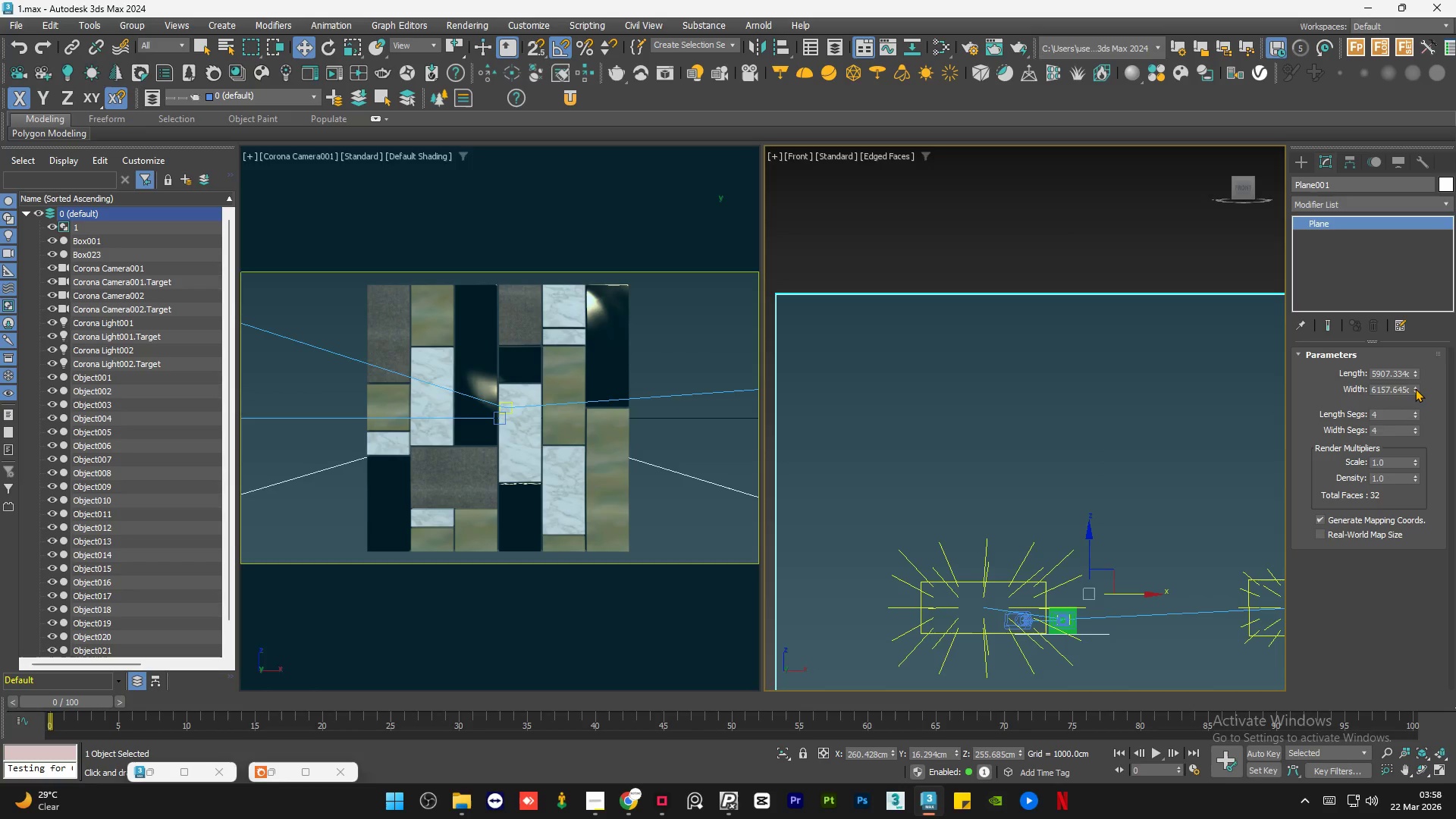 
left_click_drag(start_coordinate=[1413, 387], to_coordinate=[1394, 447])
 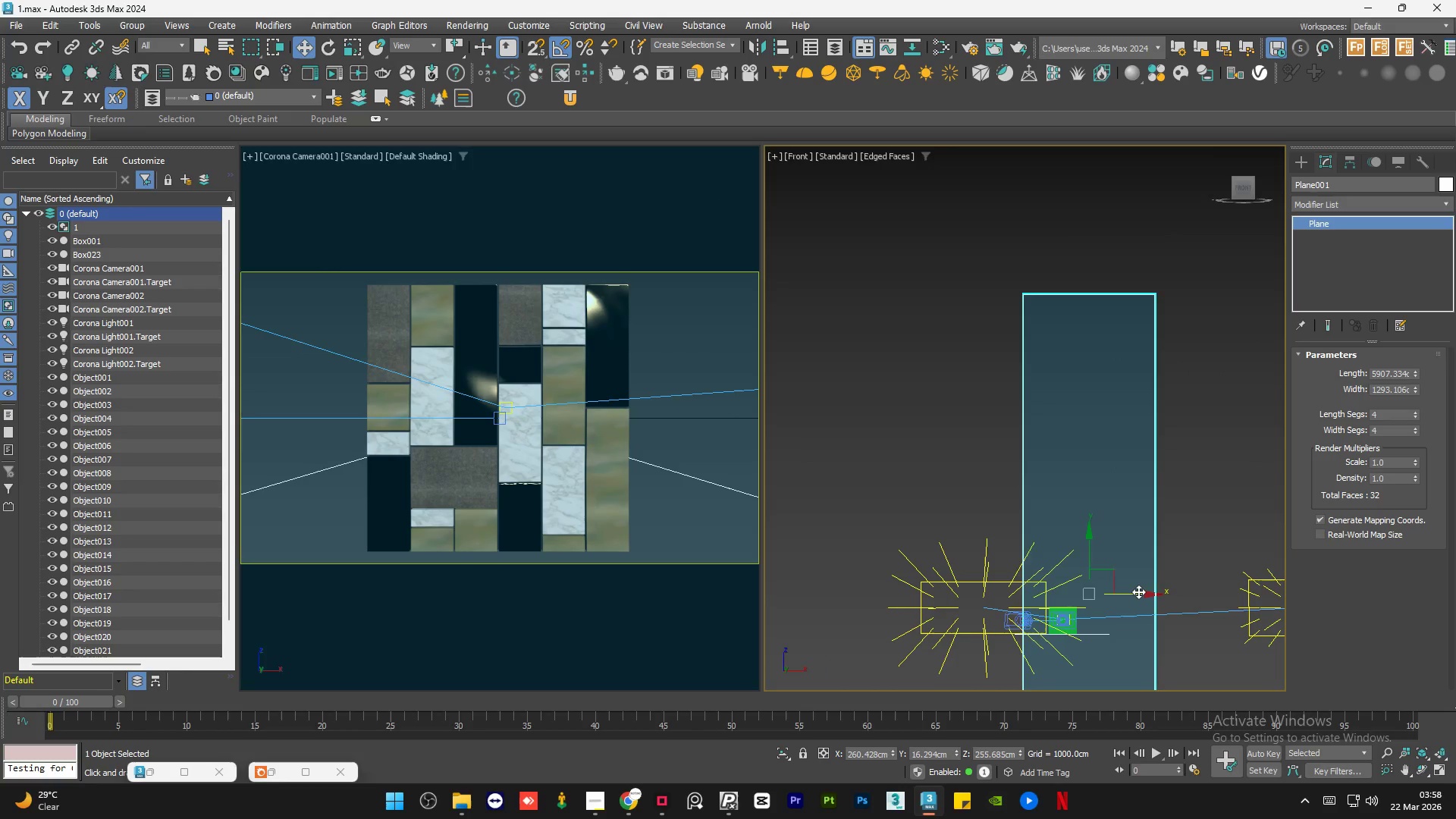 
left_click_drag(start_coordinate=[1138, 592], to_coordinate=[1111, 589])
 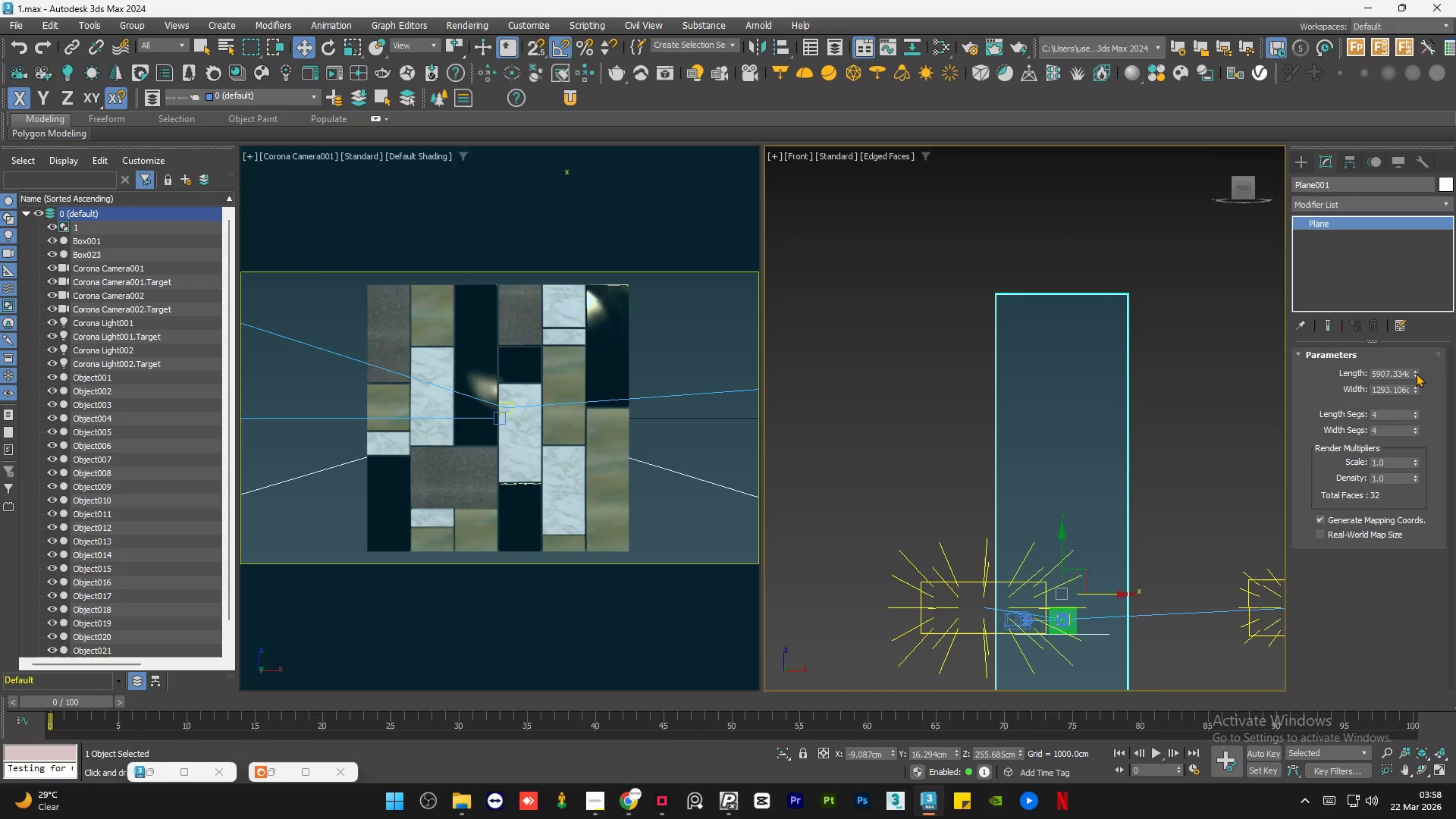 
left_click_drag(start_coordinate=[1416, 369], to_coordinate=[1404, 436])
 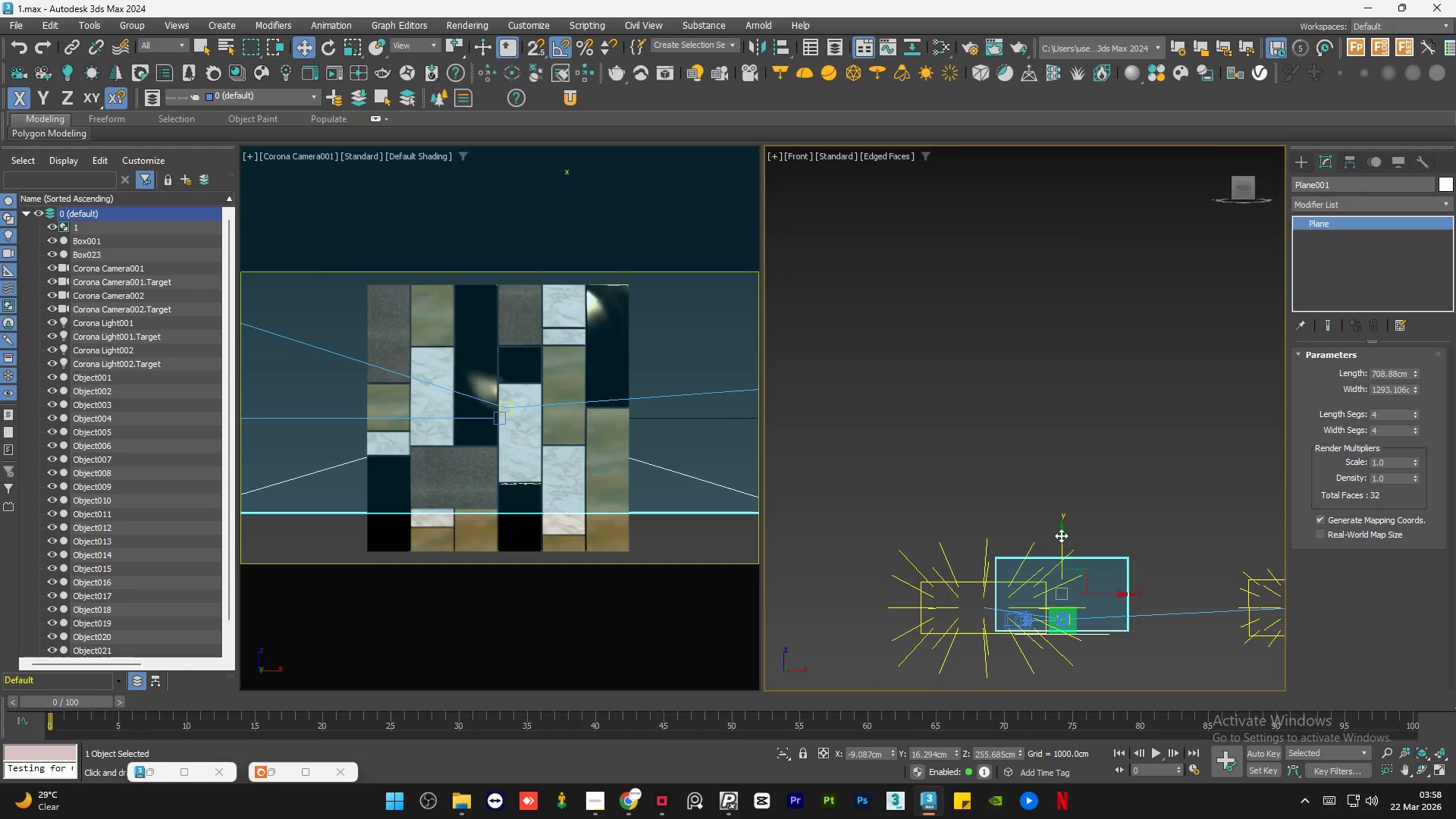 
left_click_drag(start_coordinate=[1061, 535], to_coordinate=[1073, 564])
 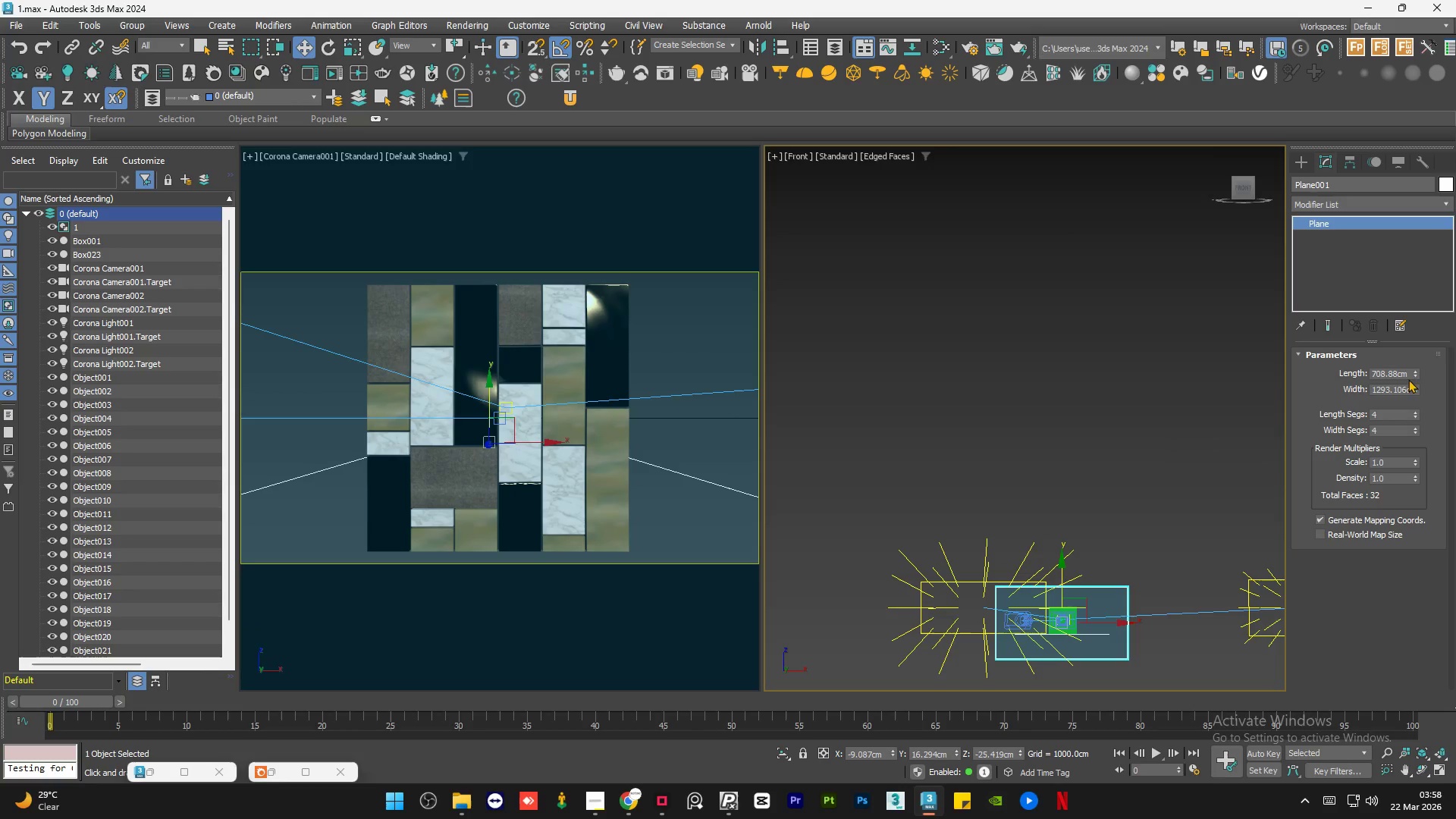 
left_click_drag(start_coordinate=[1413, 377], to_coordinate=[1410, 411])
 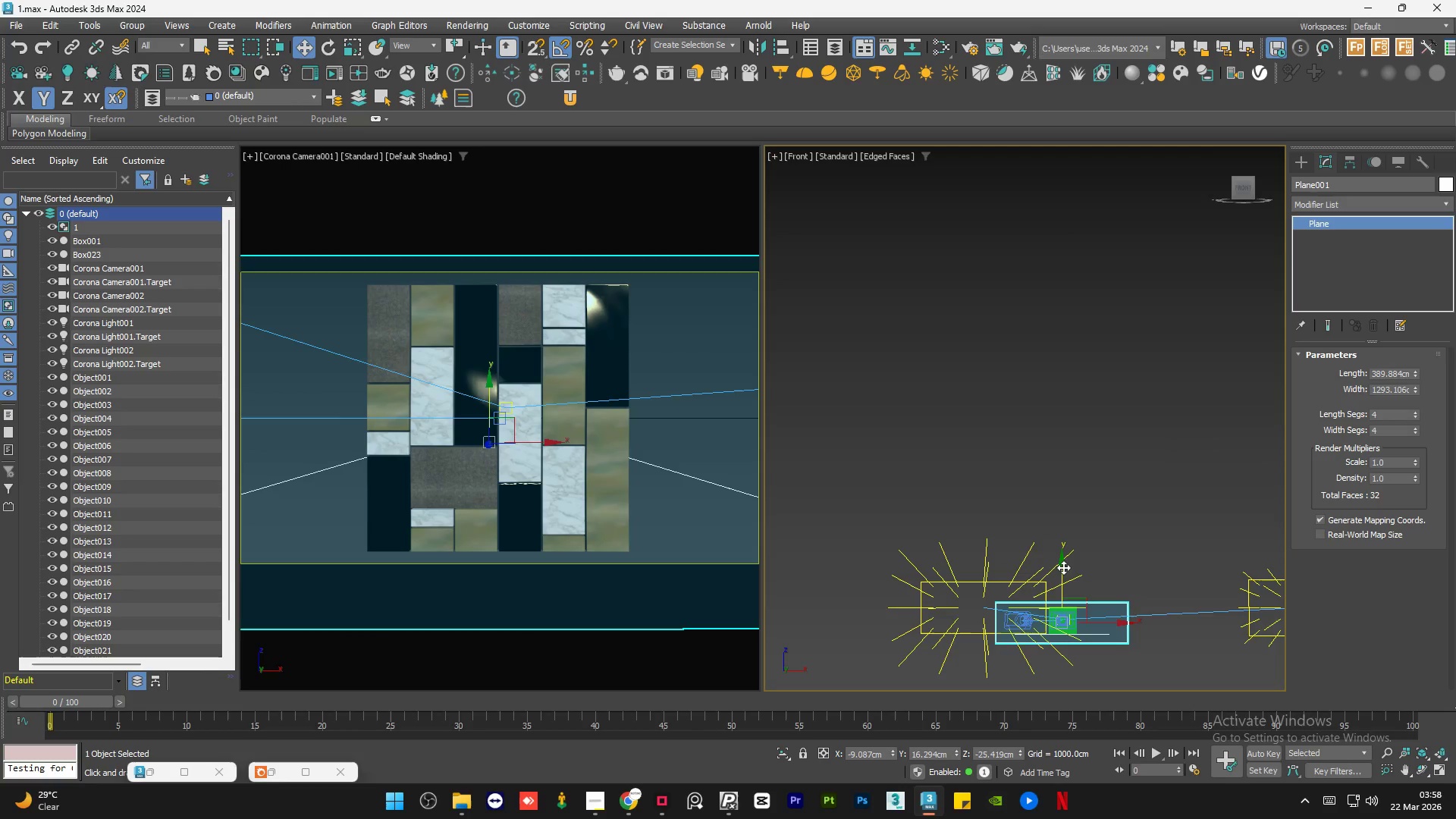 
left_click_drag(start_coordinate=[1061, 569], to_coordinate=[1064, 562])
 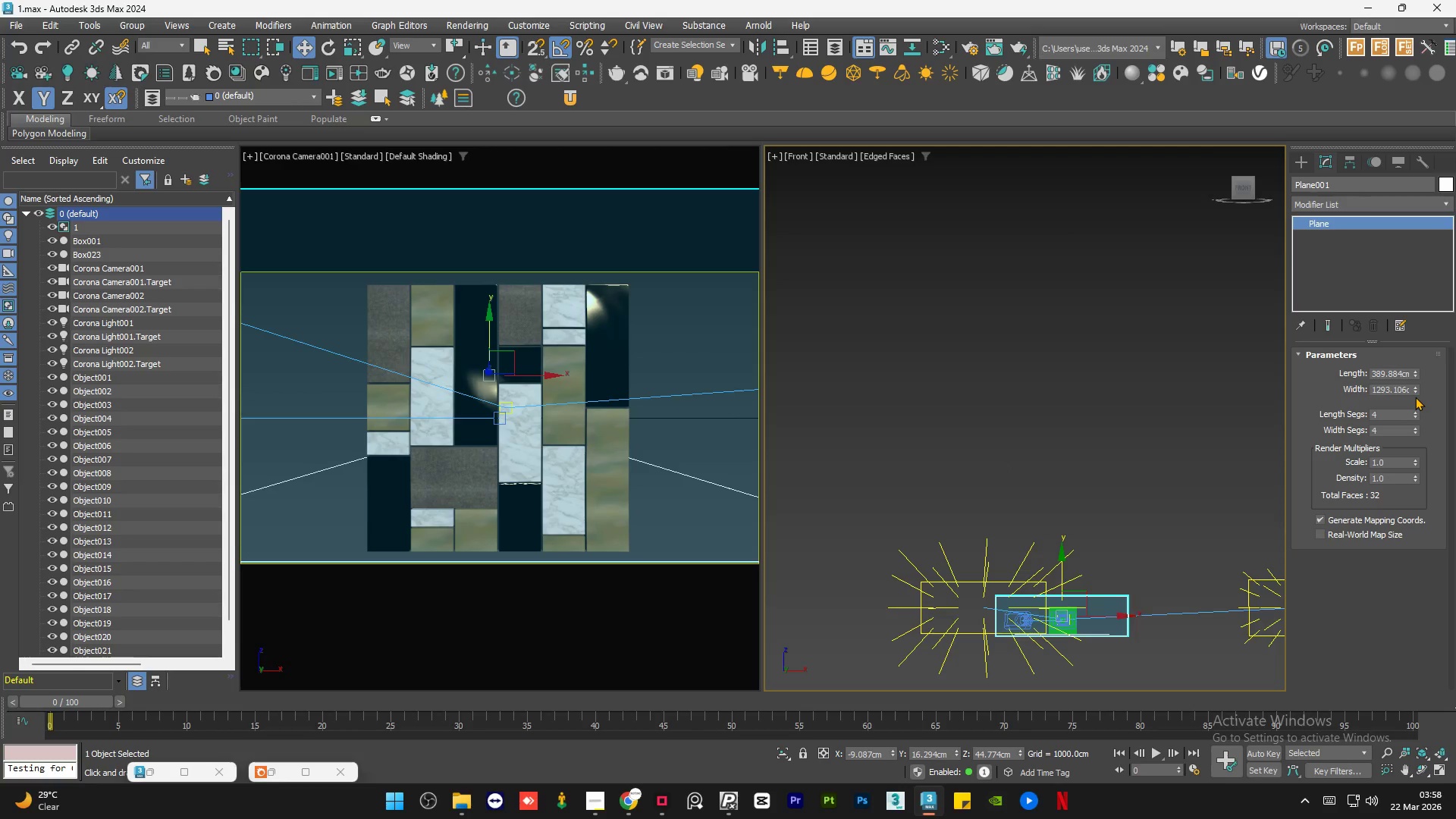 
double_click([1414, 392])
 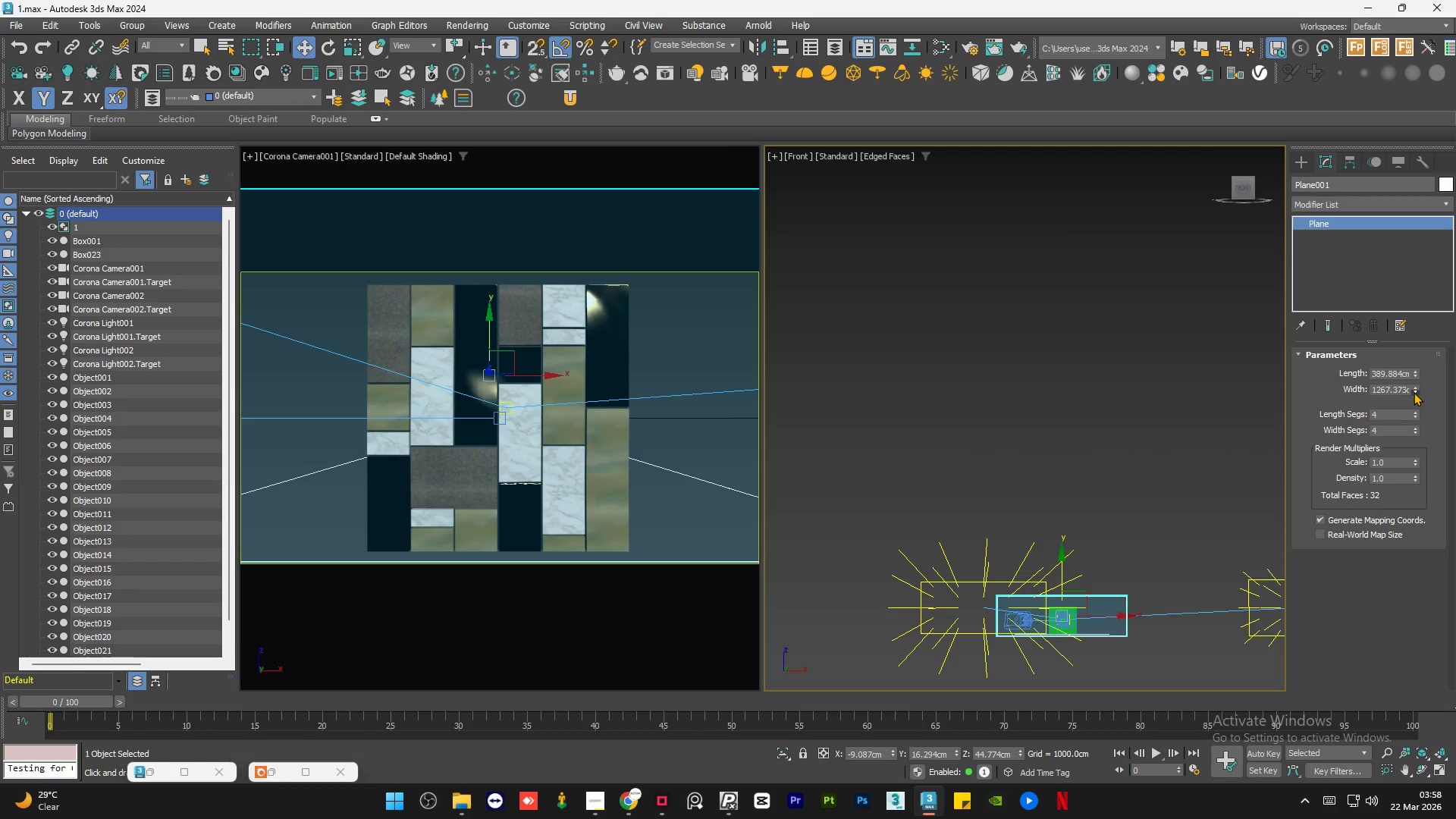 
triple_click([1414, 392])
 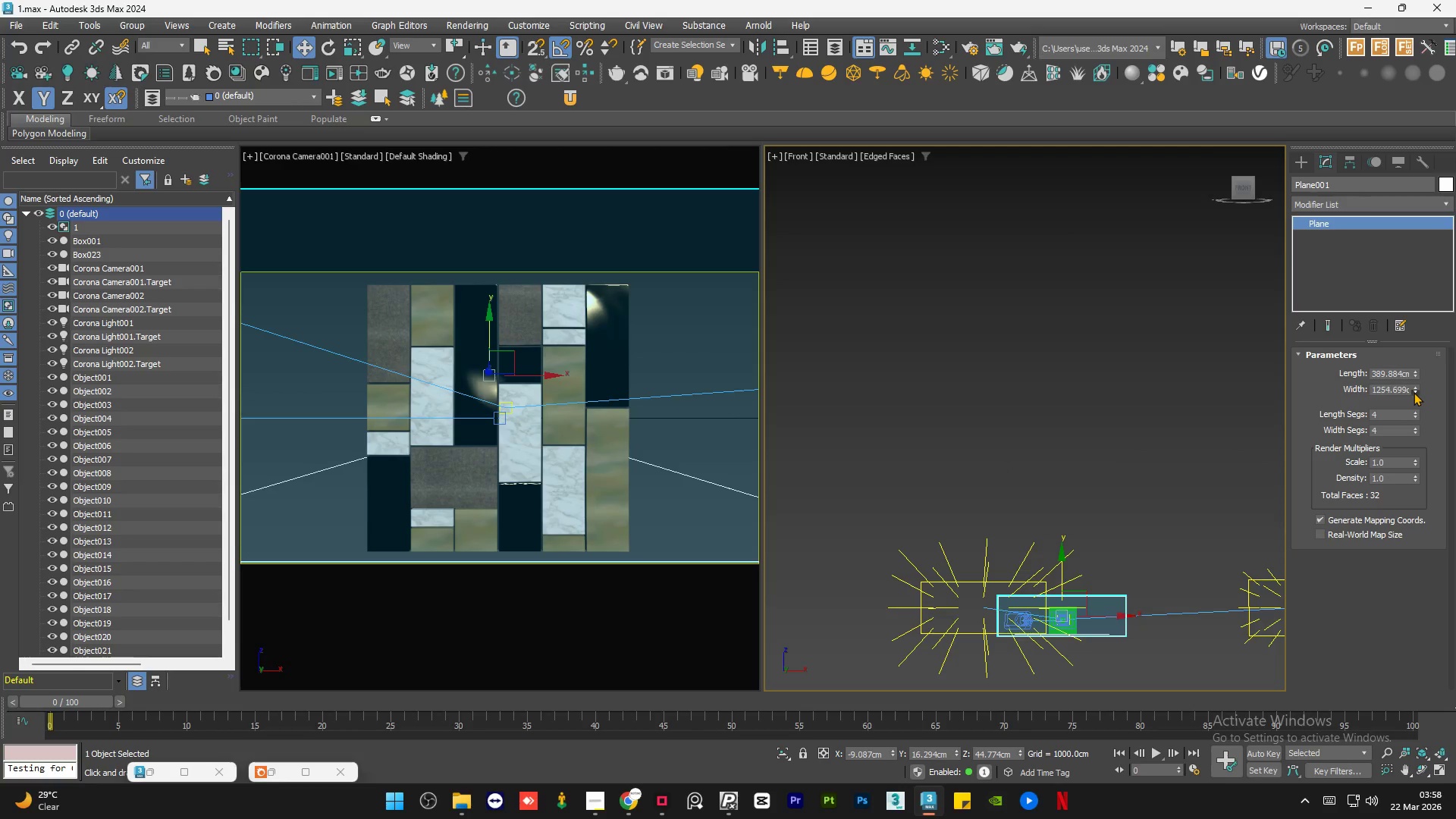 
triple_click([1414, 392])
 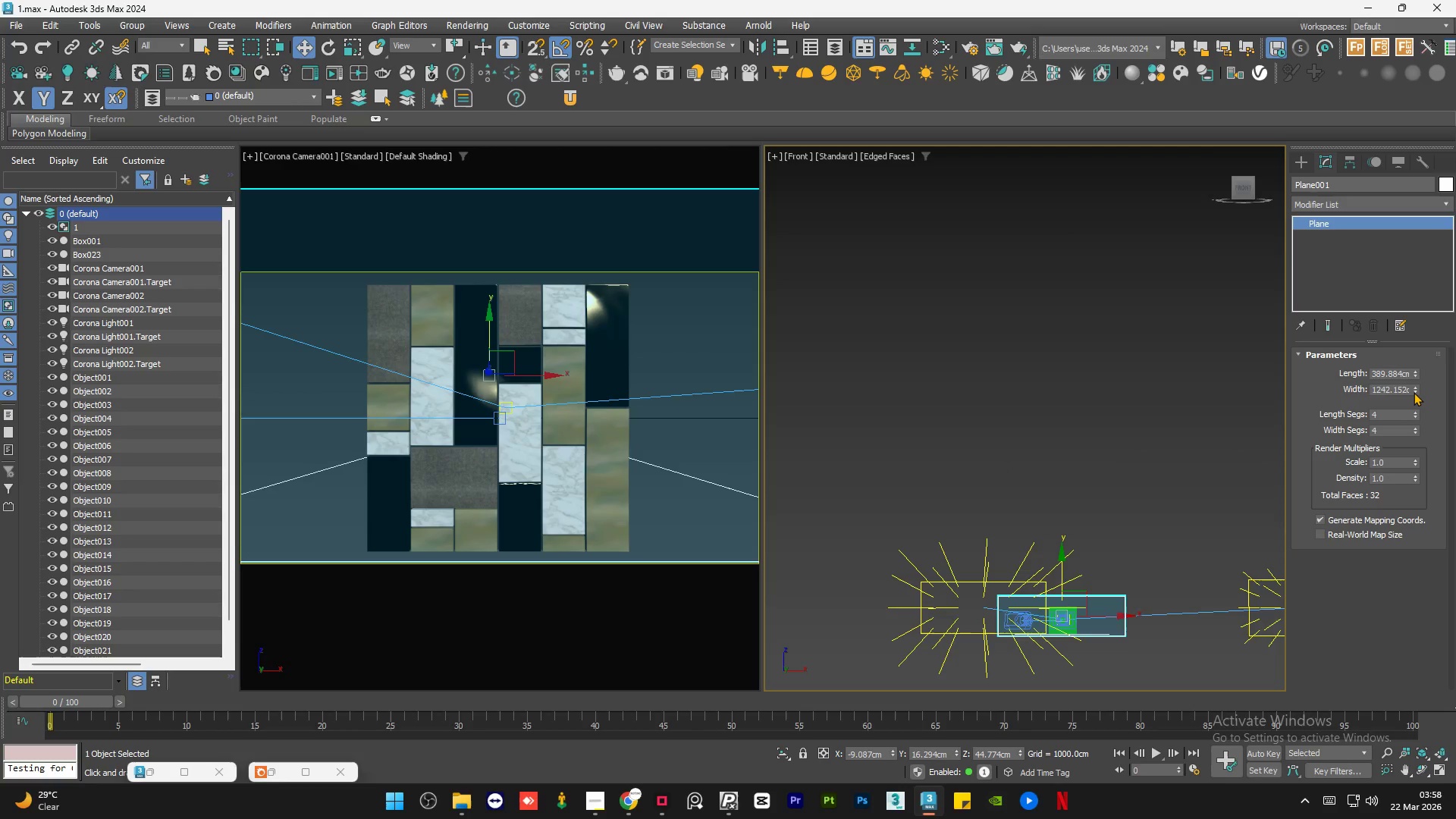 
triple_click([1414, 392])
 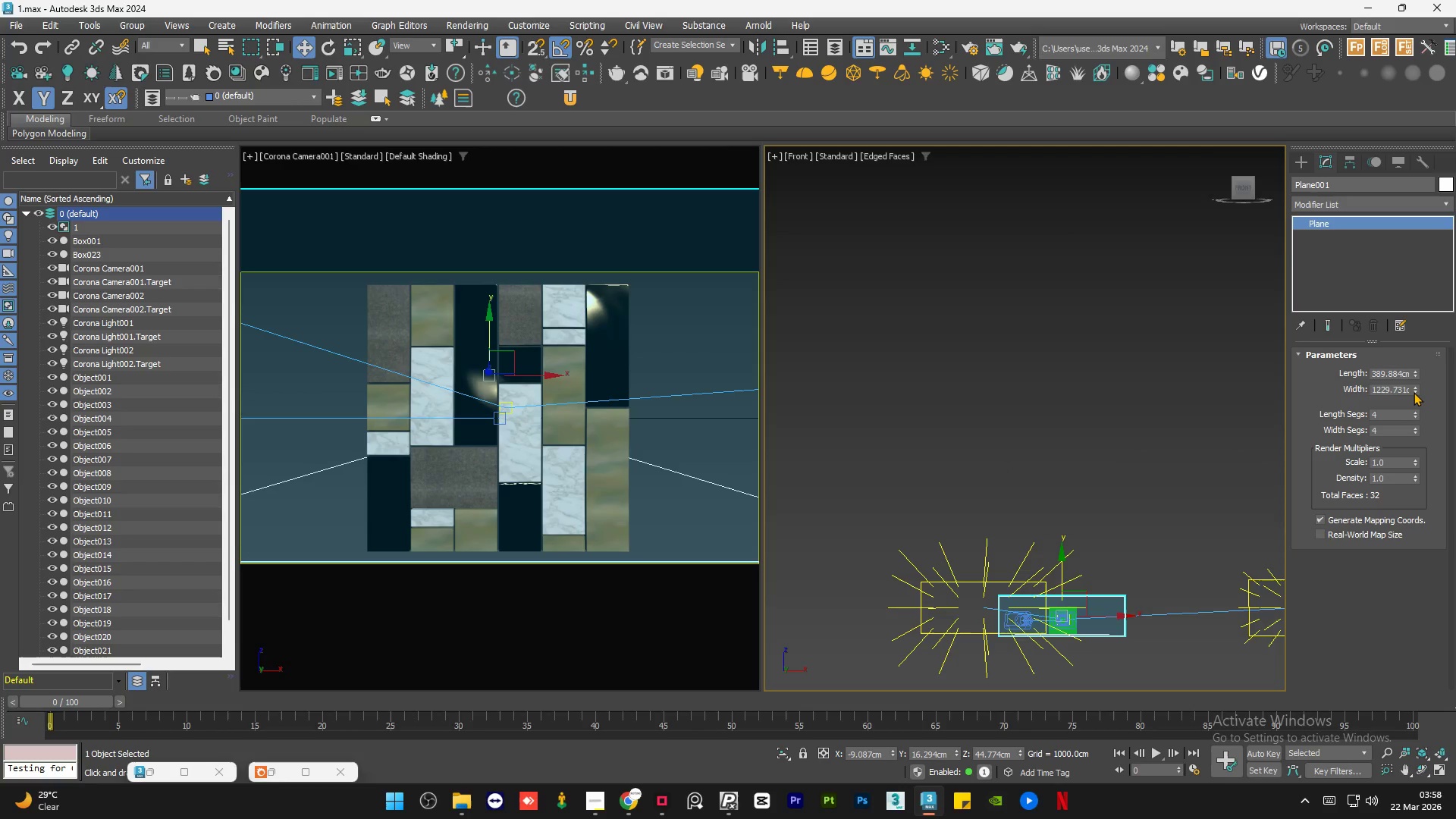 
triple_click([1414, 392])
 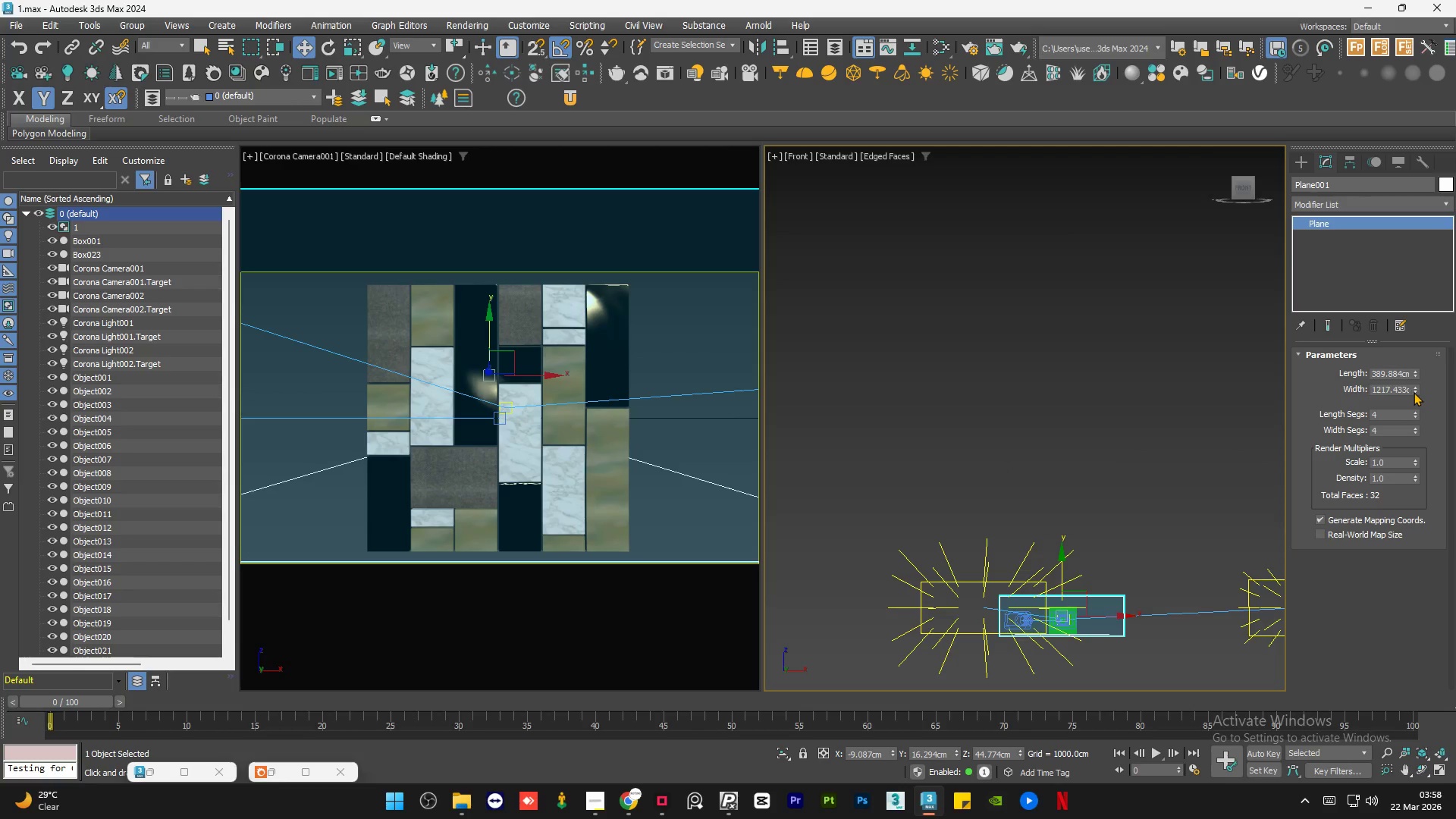 
left_click_drag(start_coordinate=[1414, 392], to_coordinate=[1417, 427])
 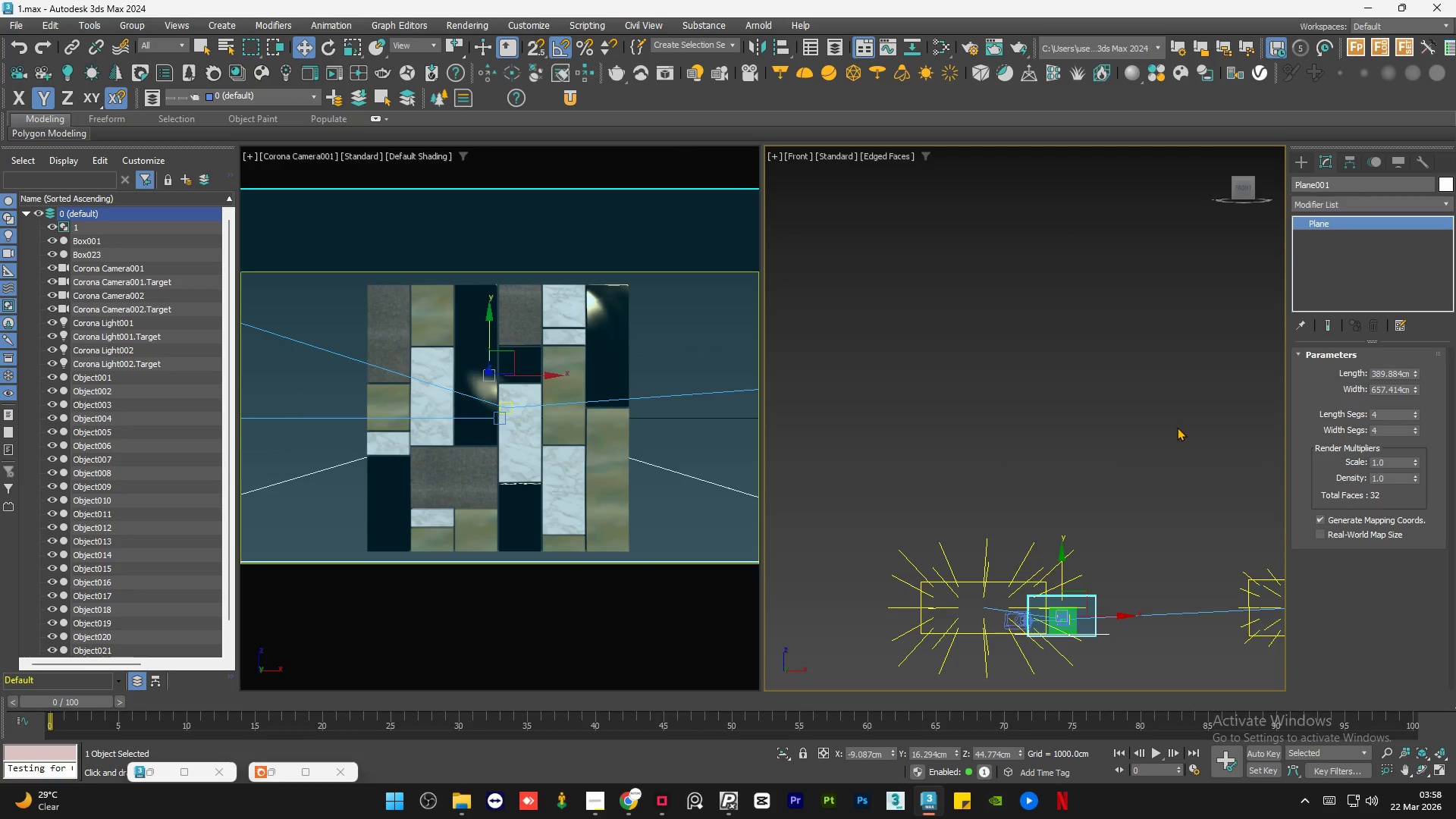 
left_click([1176, 427])
 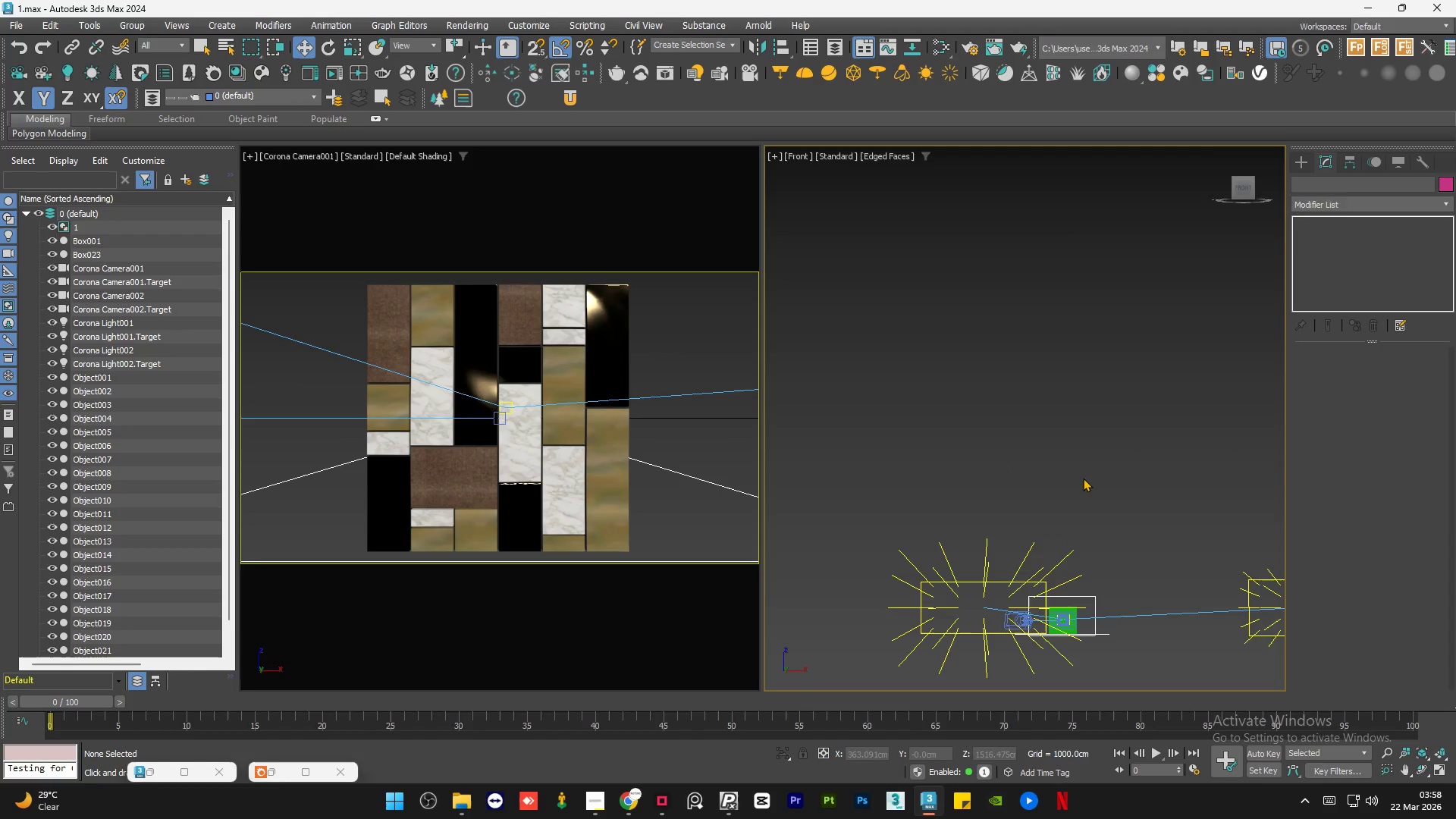 
hold_key(key=AltLeft, duration=0.89)
 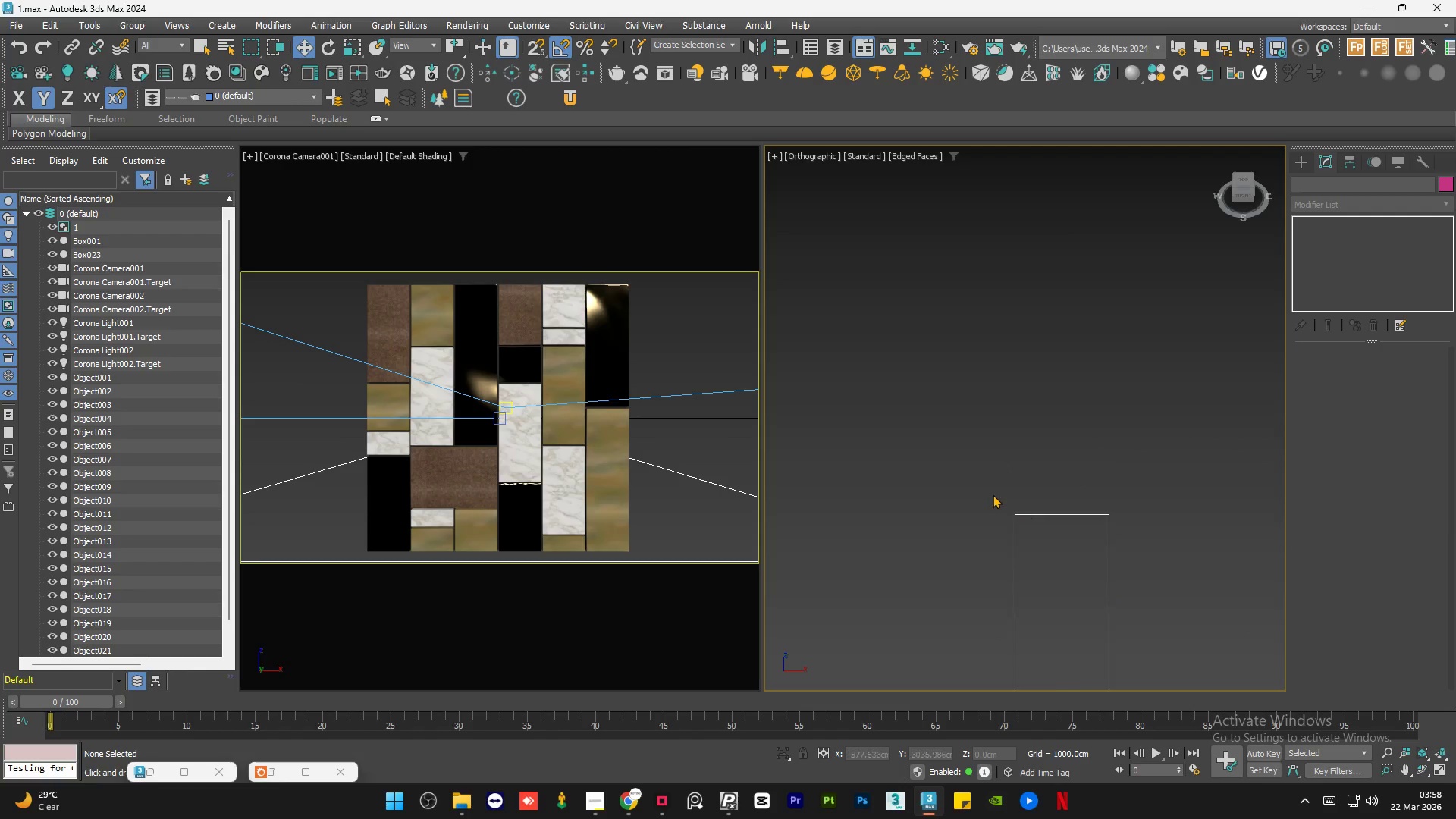 
hold_key(key=AltLeft, duration=0.5)
middle_click([1002, 504])
 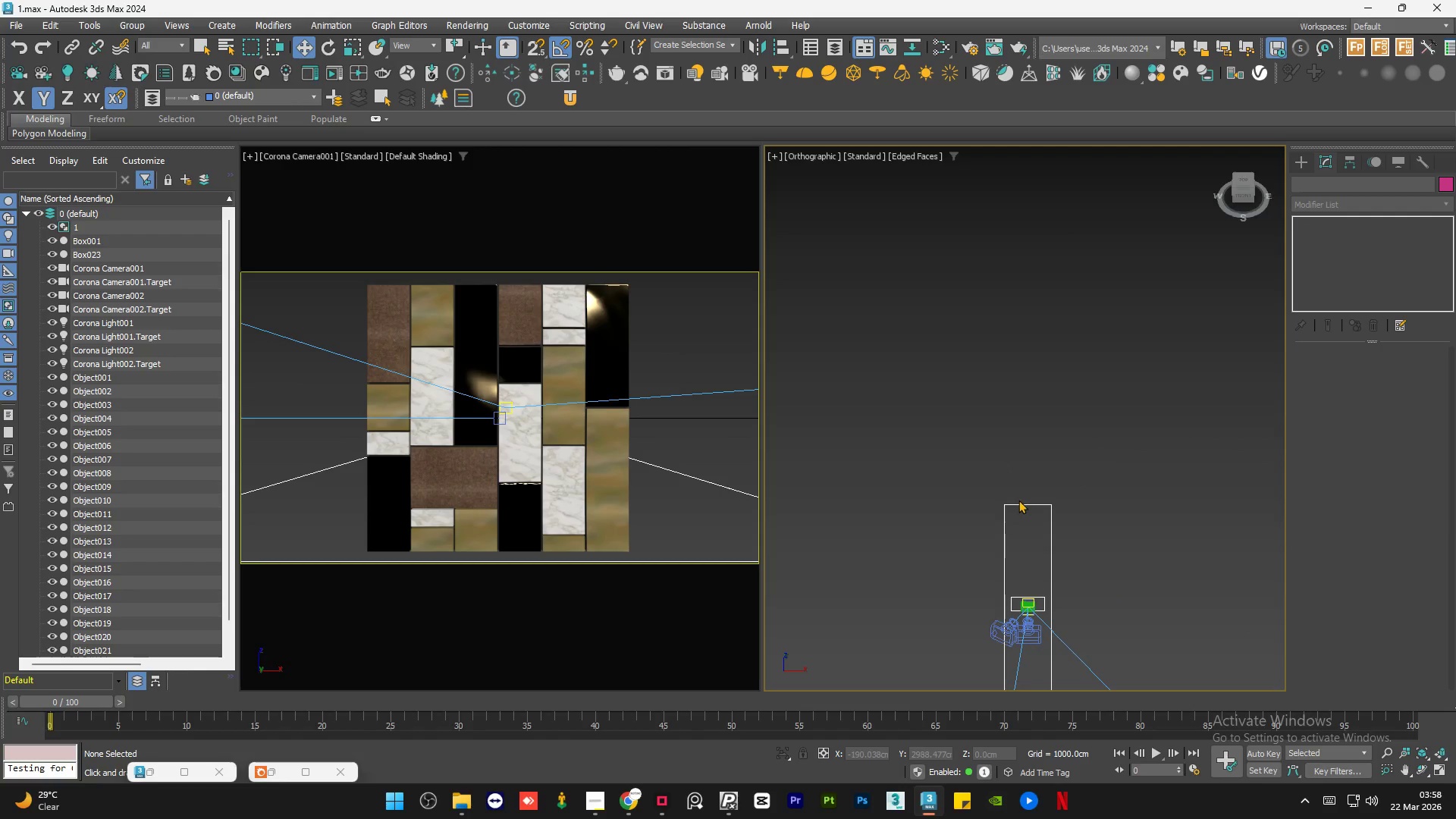 
scroll: coordinate [993, 494], scroll_direction: down, amount: 2.0
 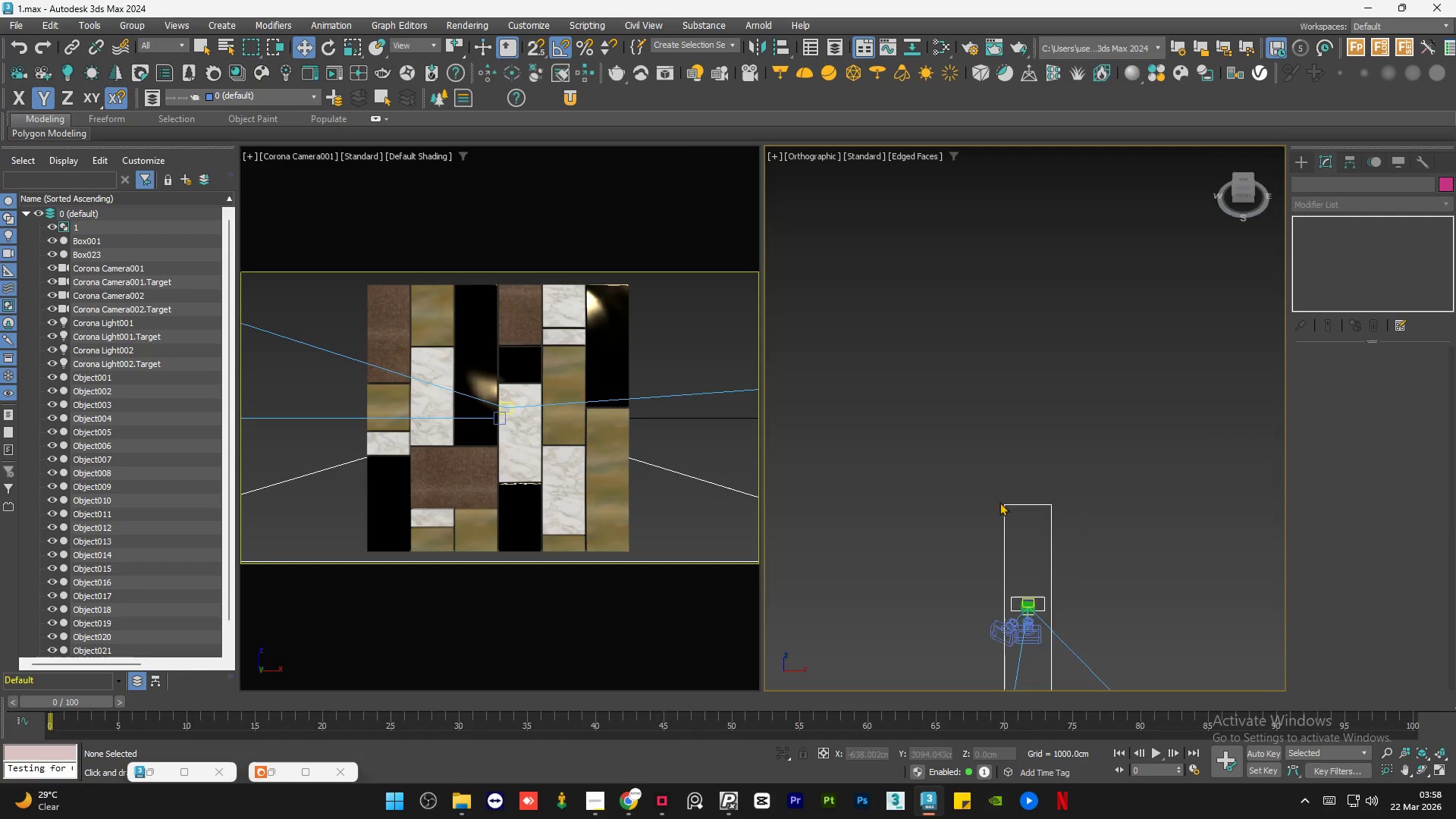 
left_click([1018, 506])
 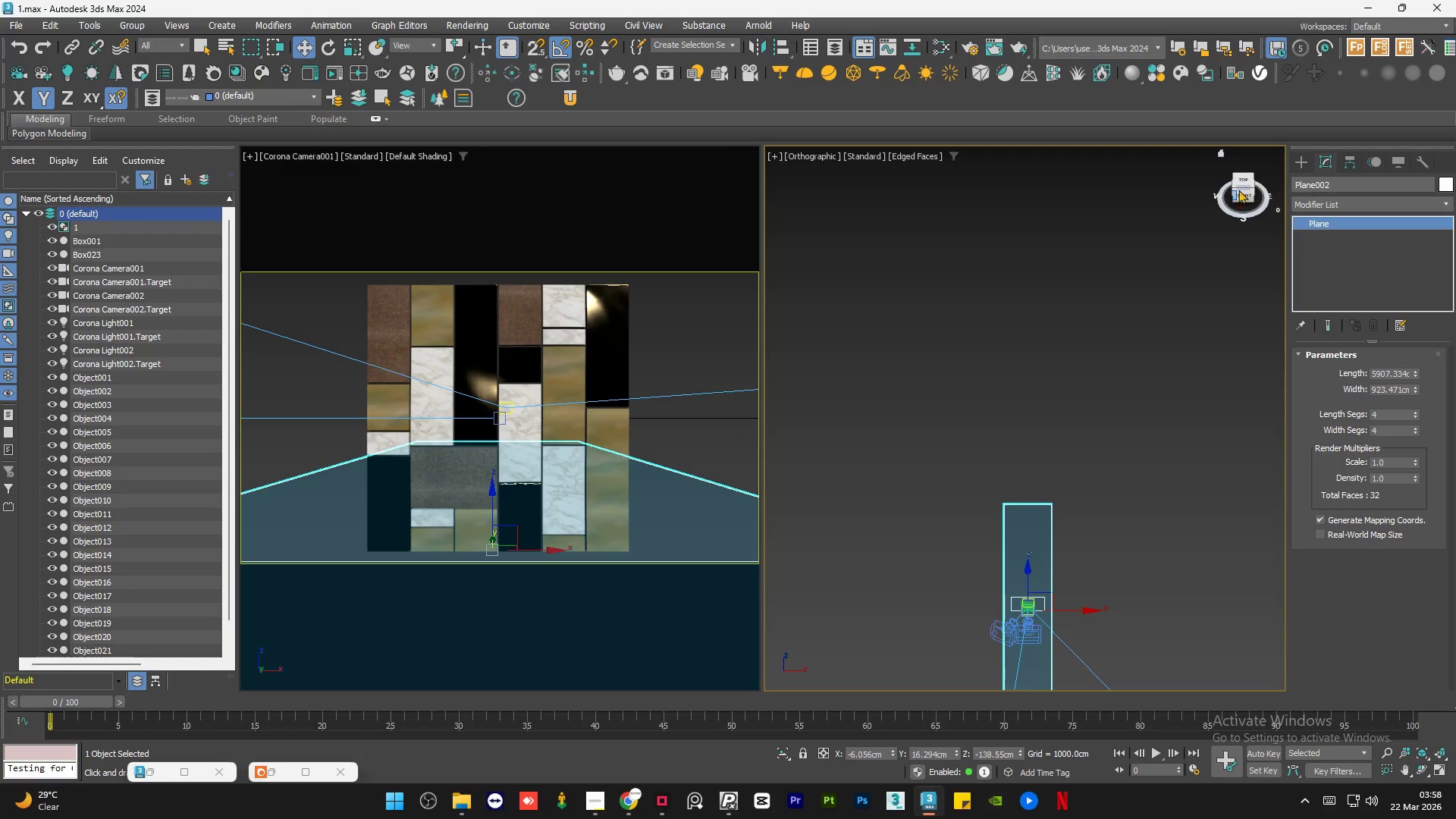 
left_click([1240, 183])
 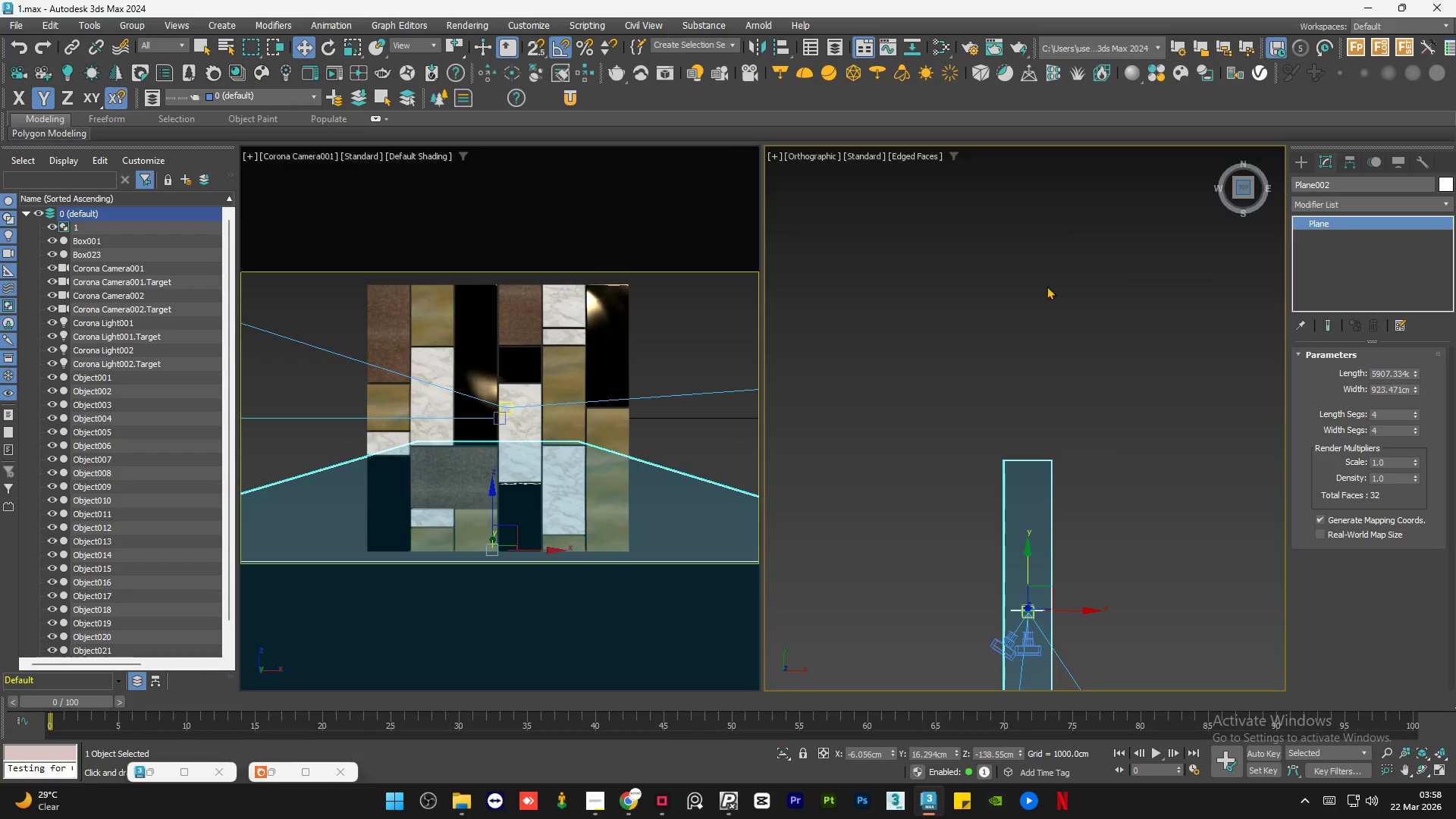 
scroll: coordinate [1012, 315], scroll_direction: down, amount: 1.0
 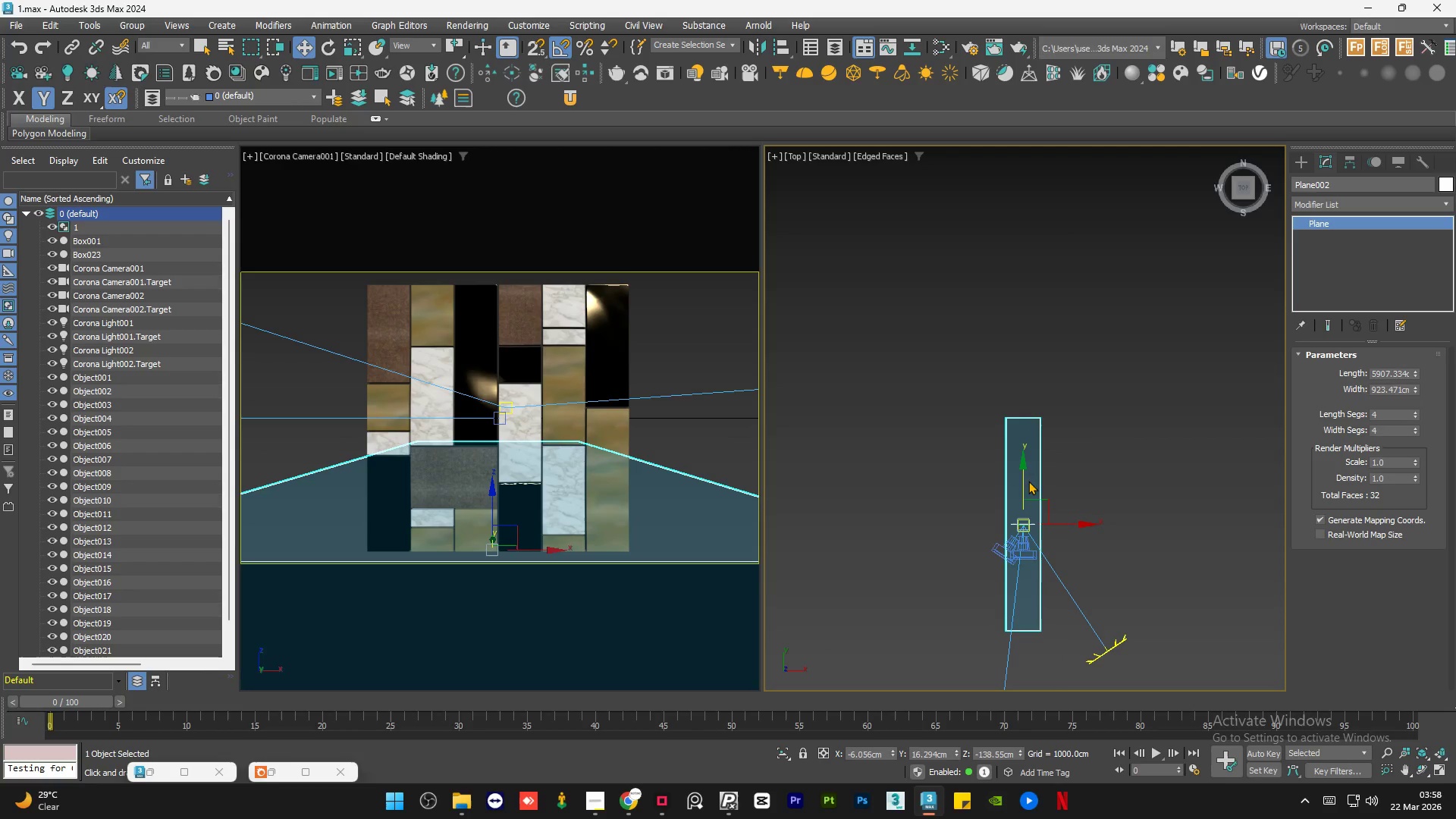 
scroll: coordinate [1008, 545], scroll_direction: up, amount: 3.0
 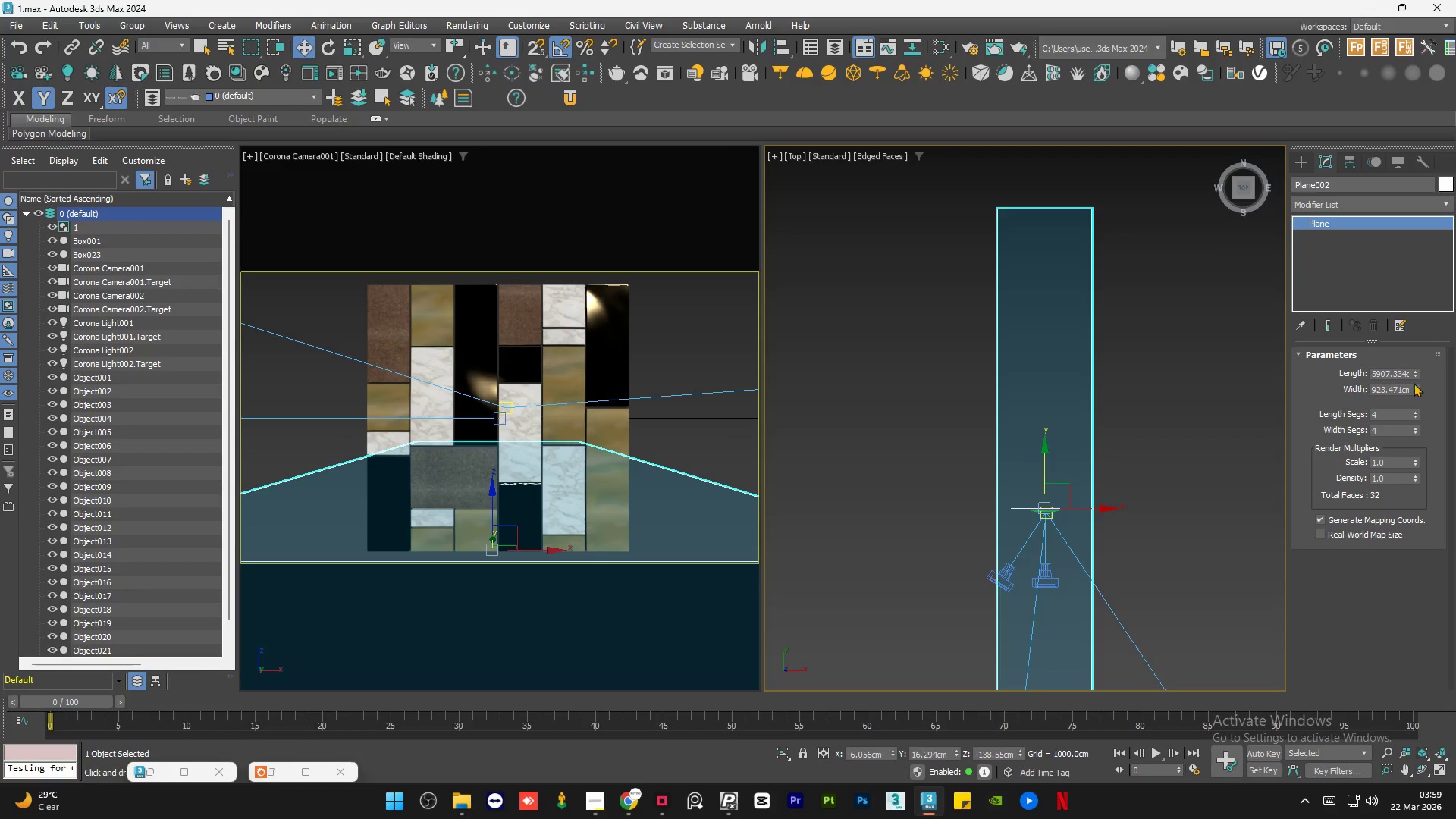 
left_click_drag(start_coordinate=[1414, 372], to_coordinate=[1403, 439])
 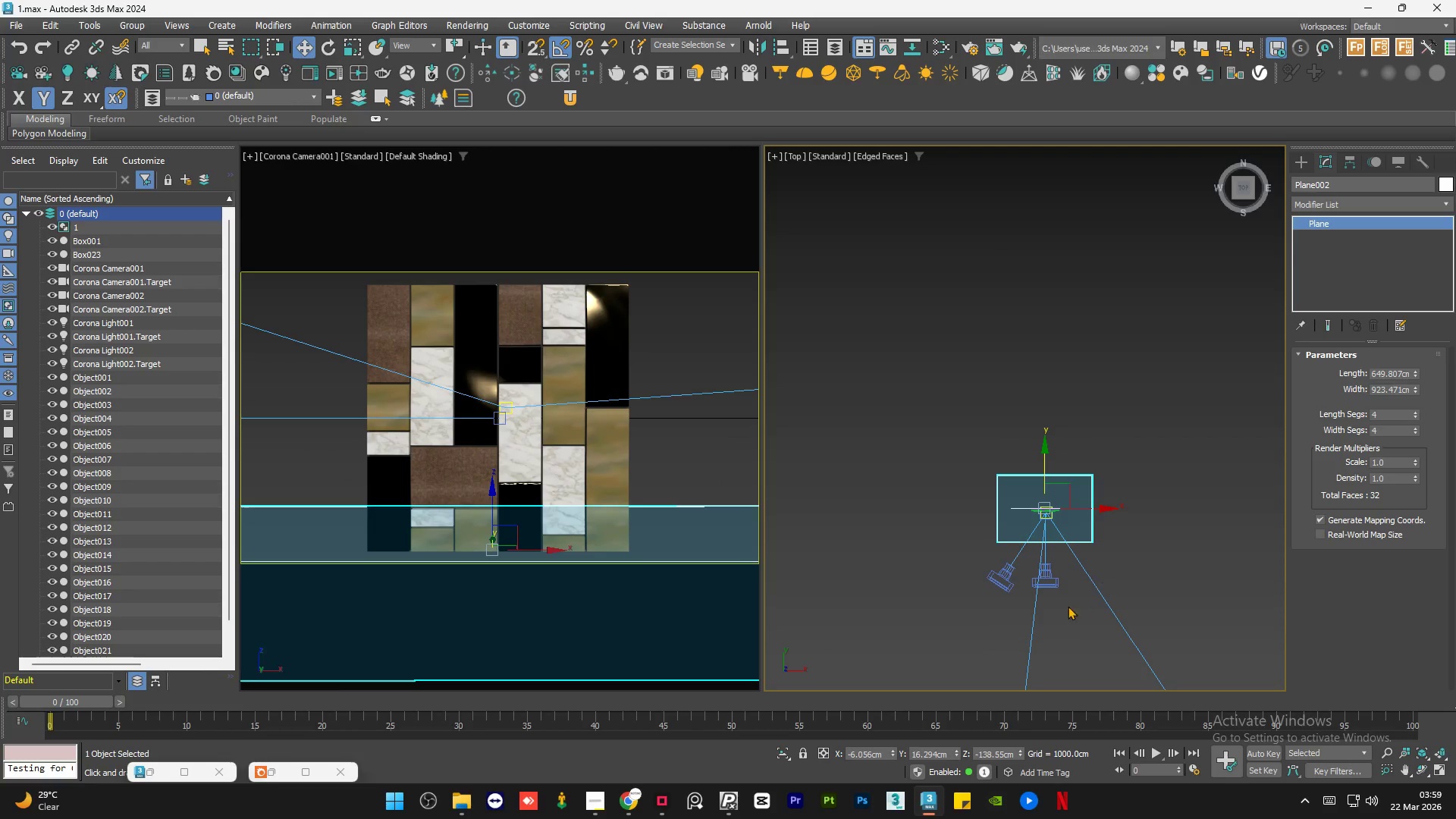 
scroll: coordinate [1055, 610], scroll_direction: up, amount: 2.0
 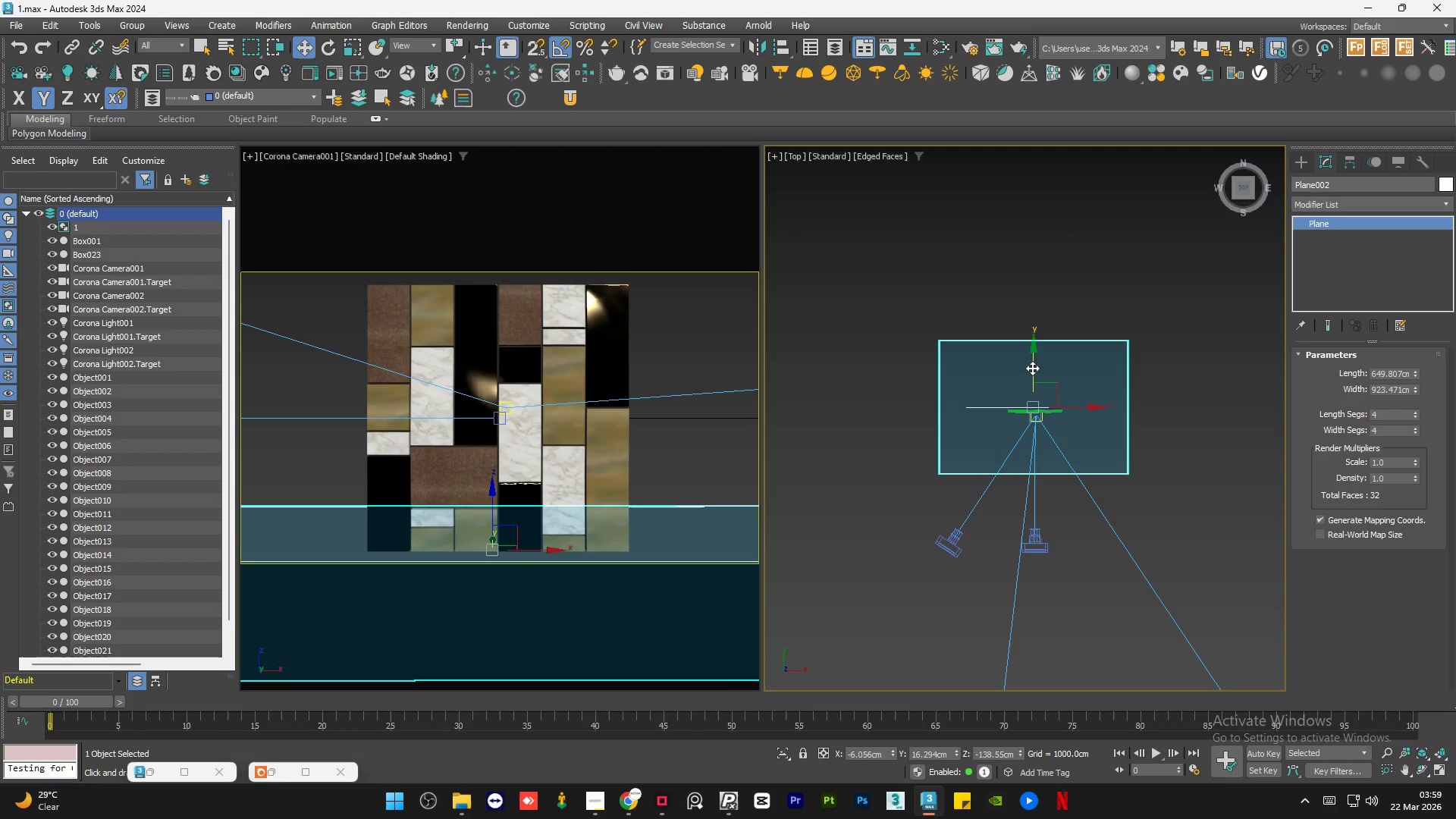 
left_click_drag(start_coordinate=[1032, 368], to_coordinate=[1053, 431])
 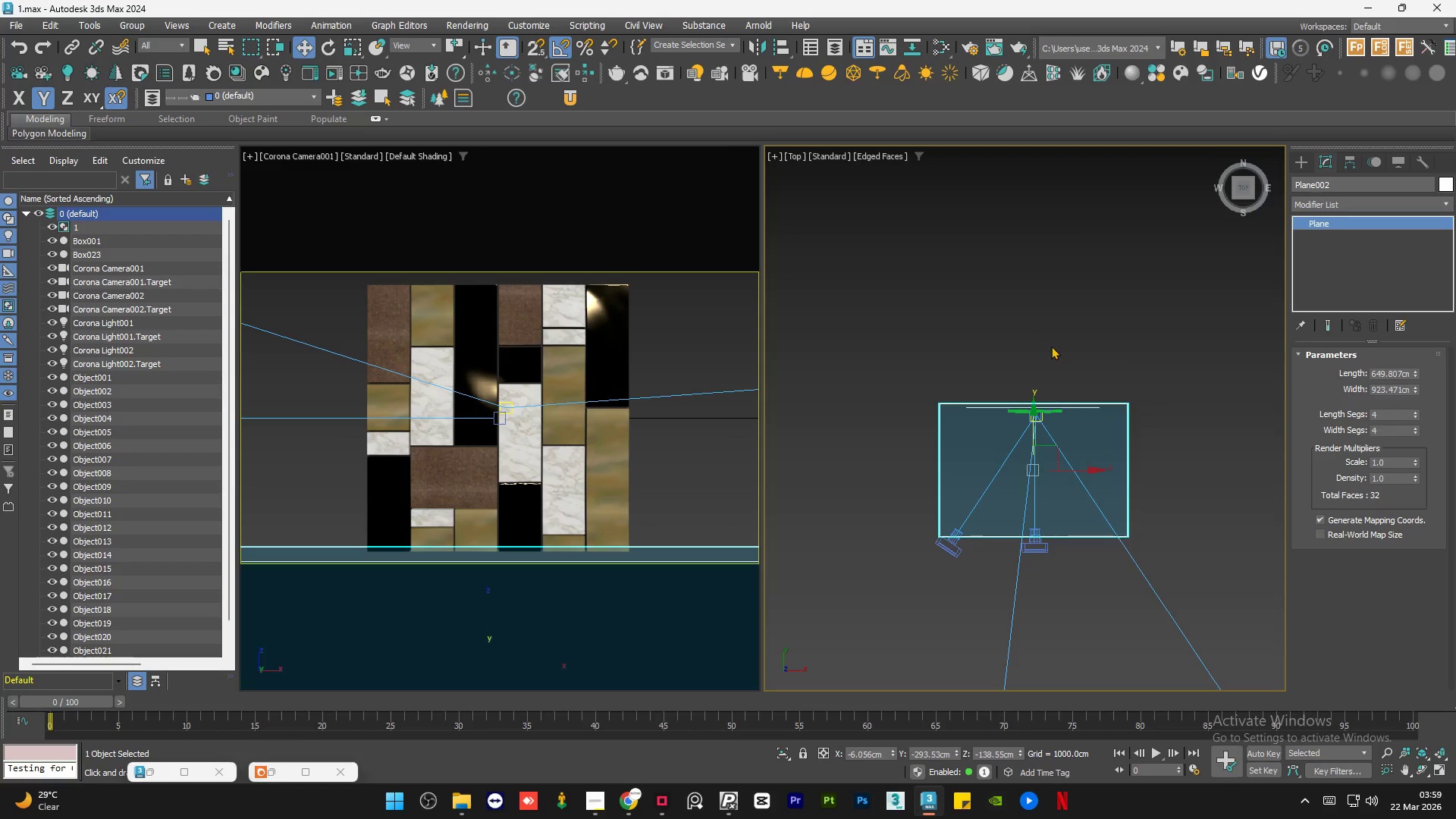 
left_click([1051, 346])
 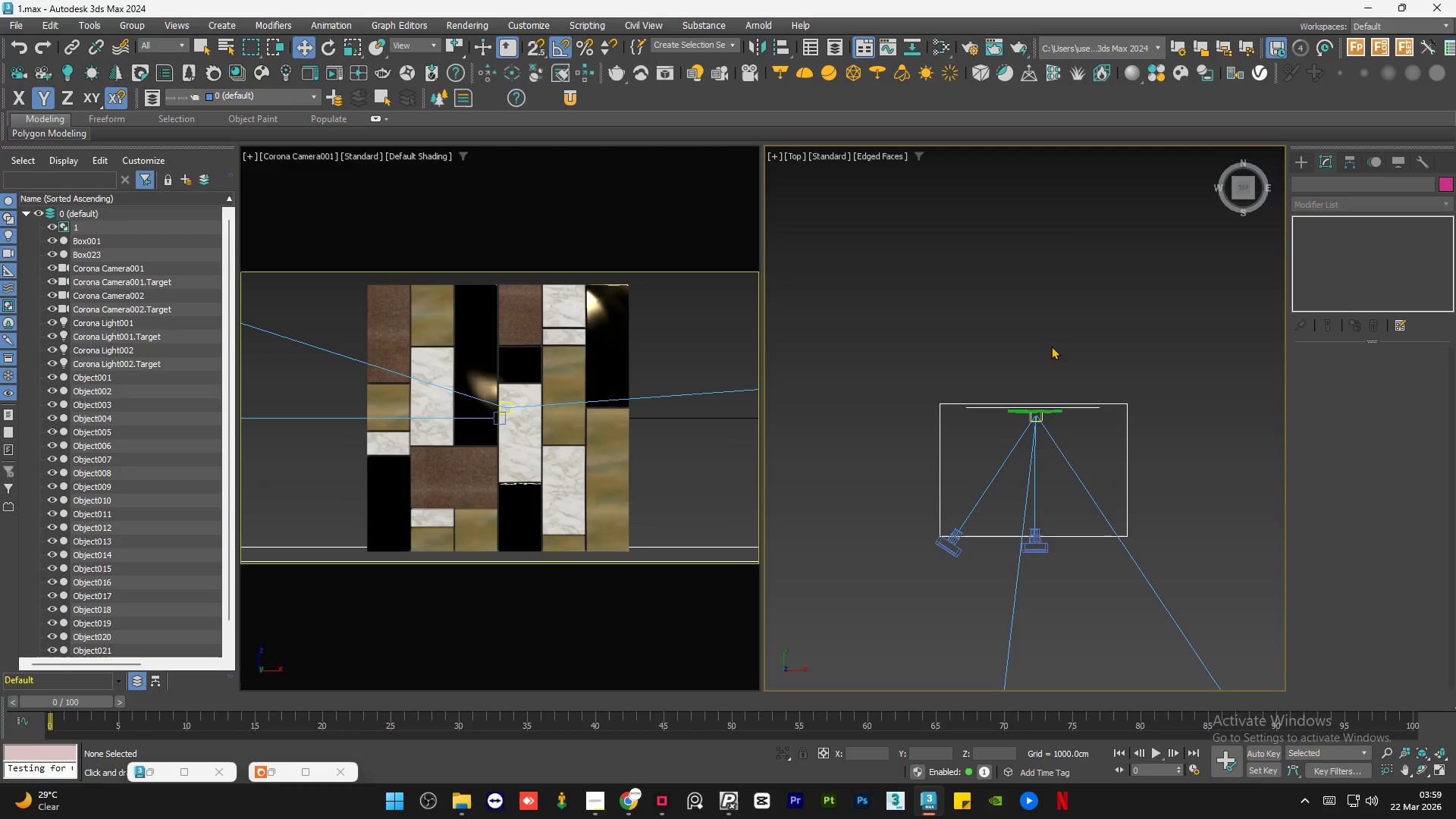 
wait(5.88)
 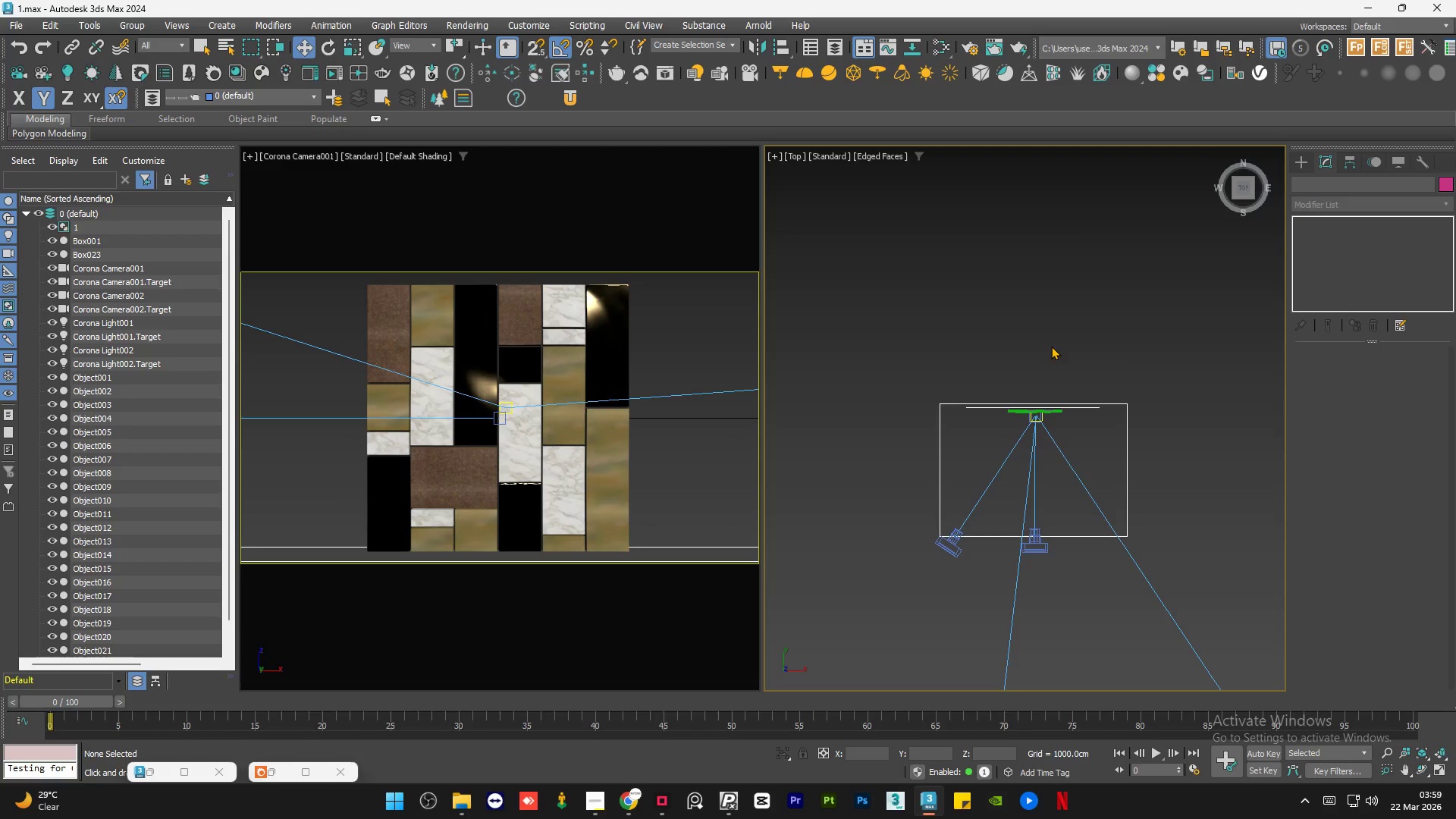 
left_click([275, 769])
 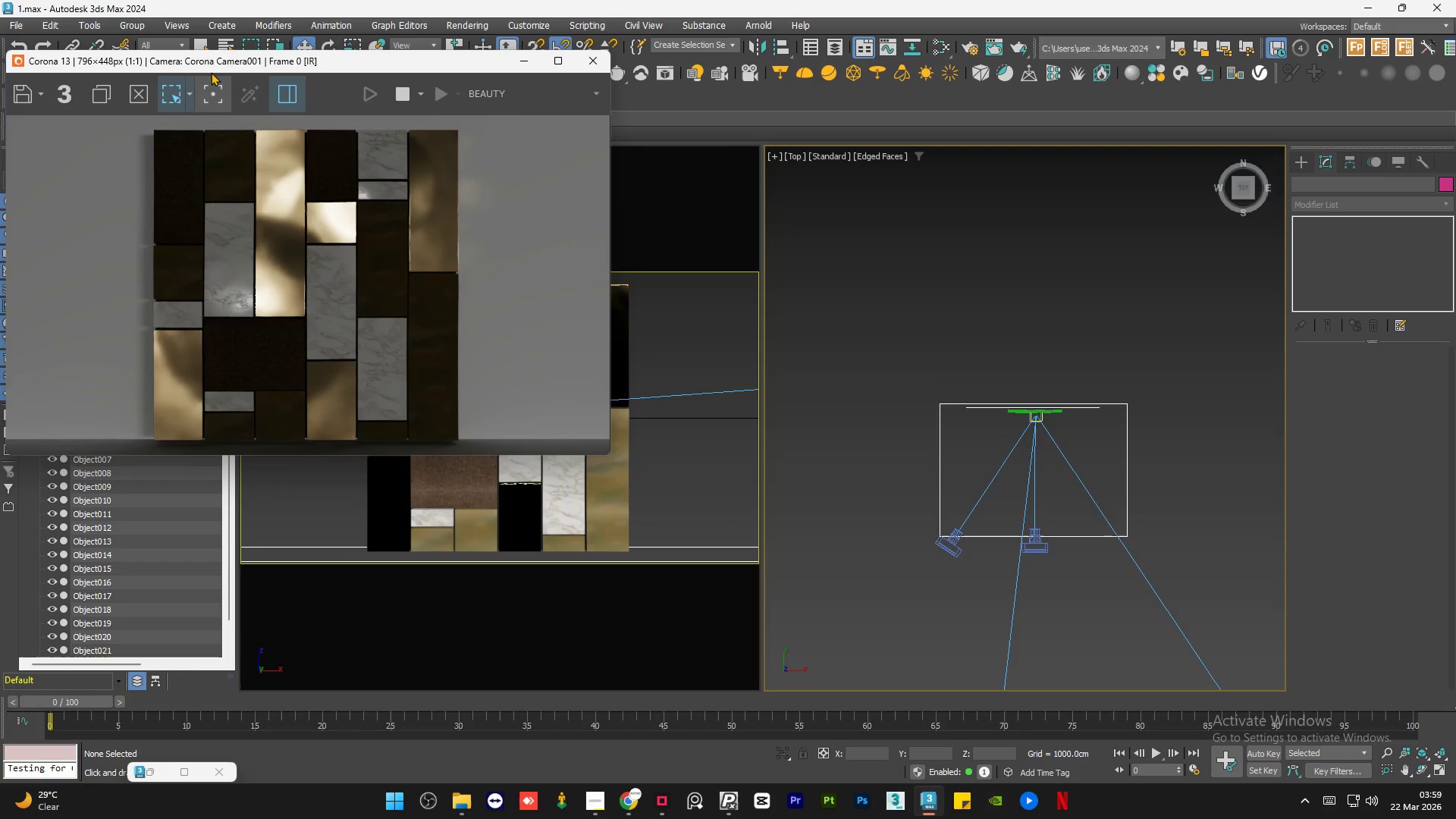 
left_click_drag(start_coordinate=[211, 59], to_coordinate=[392, 161])
 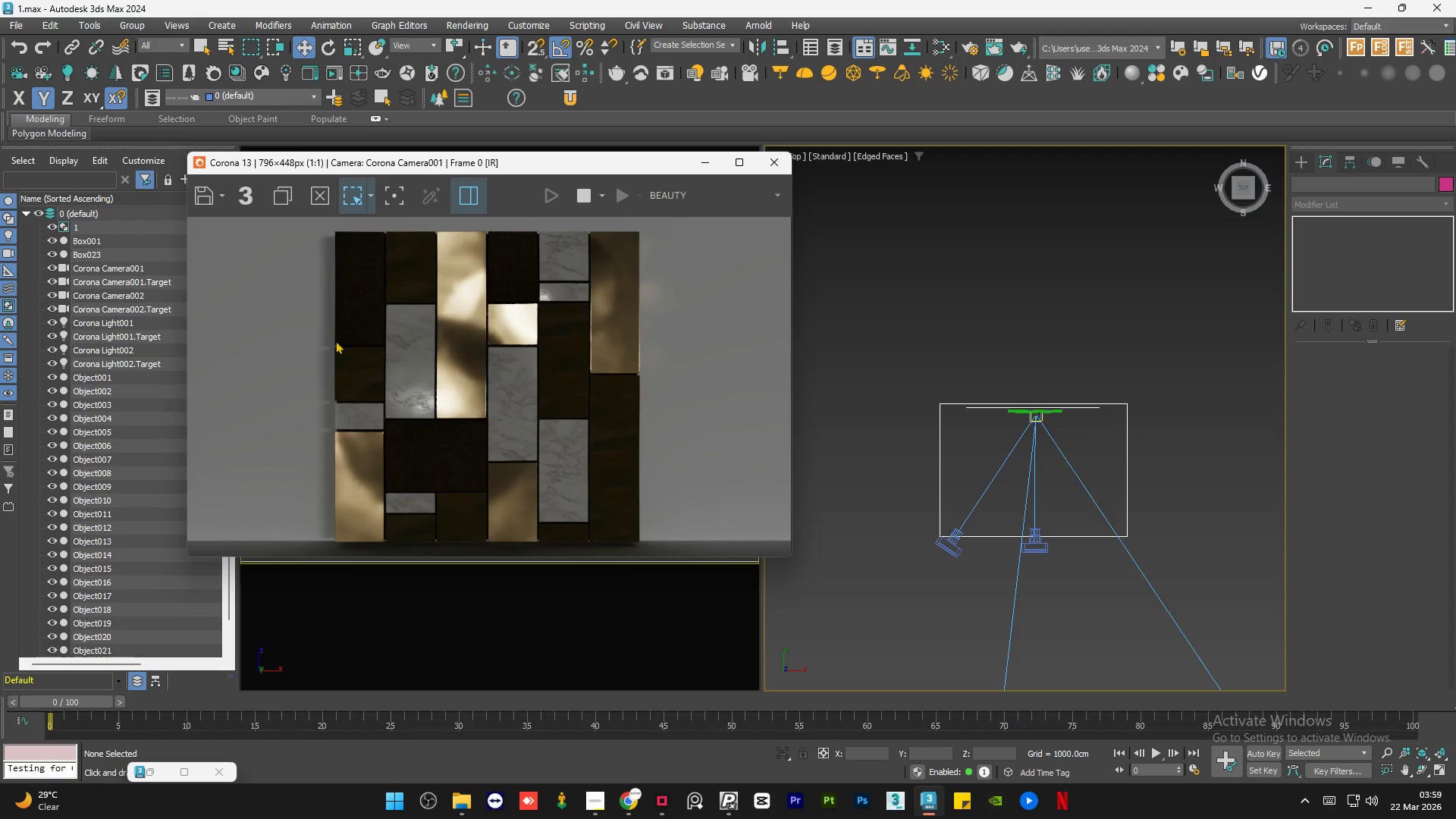 
scroll: coordinate [335, 344], scroll_direction: down, amount: 1.0
 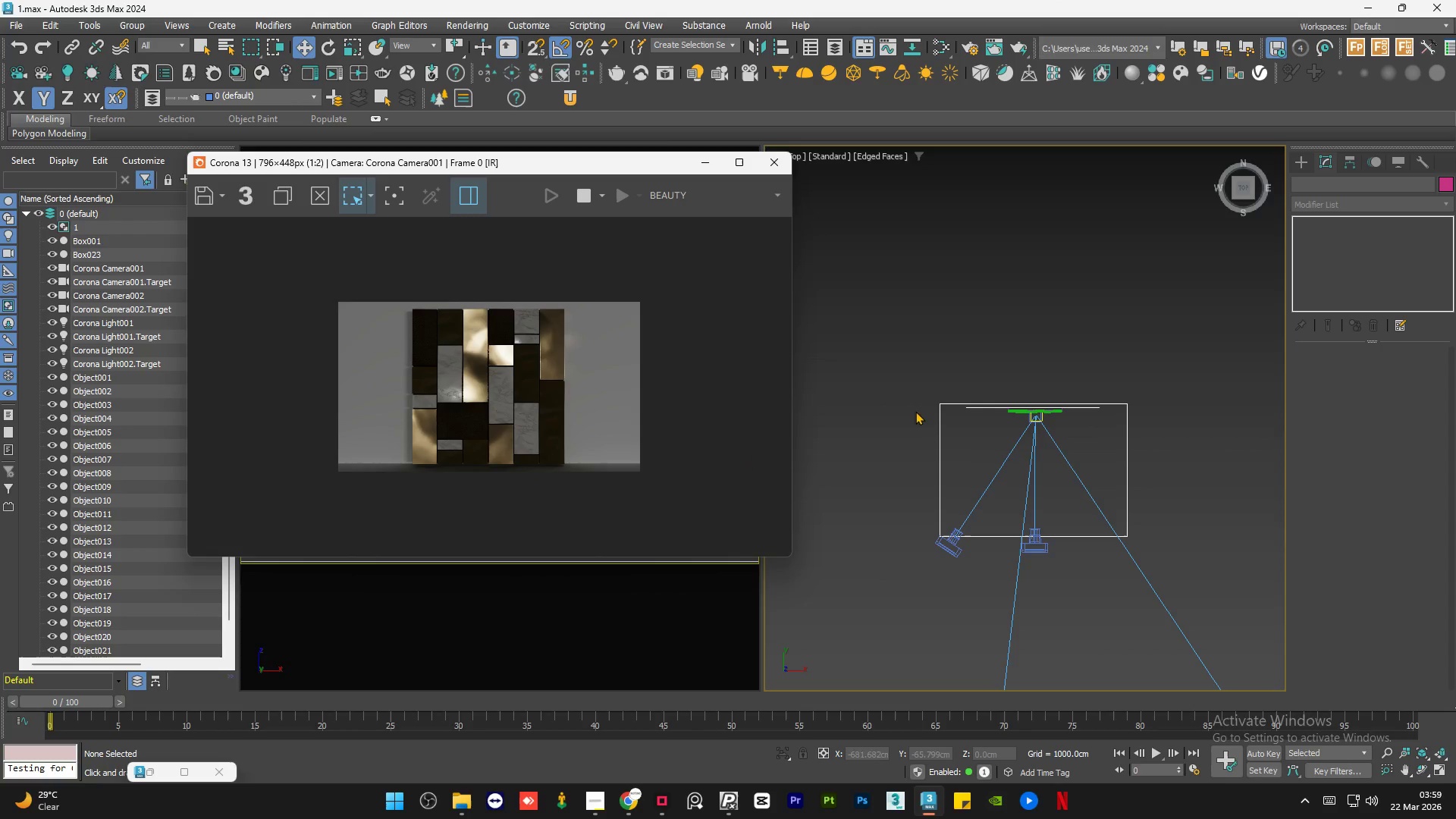 
left_click([1009, 331])
 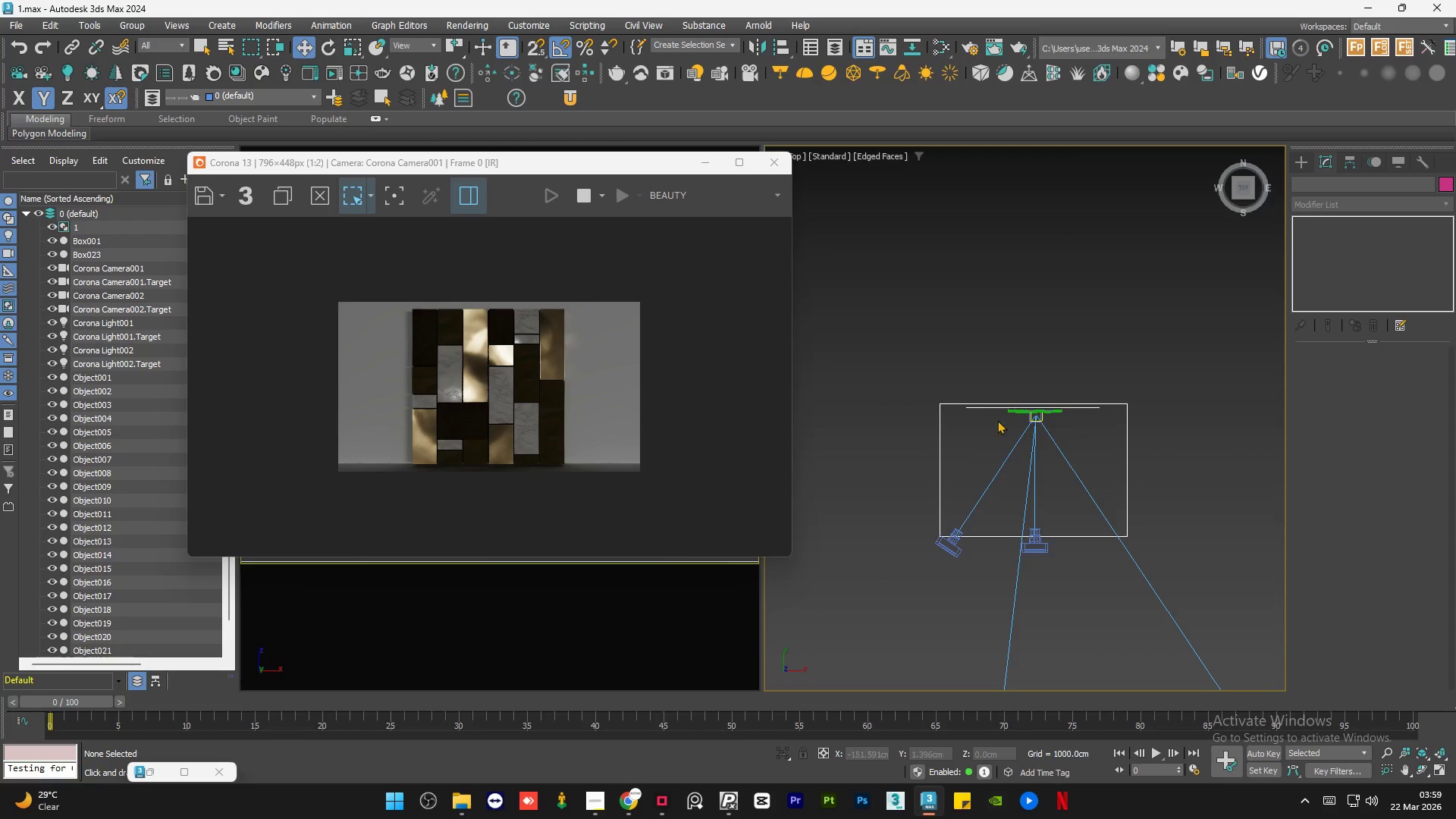 
scroll: coordinate [949, 397], scroll_direction: up, amount: 3.0
 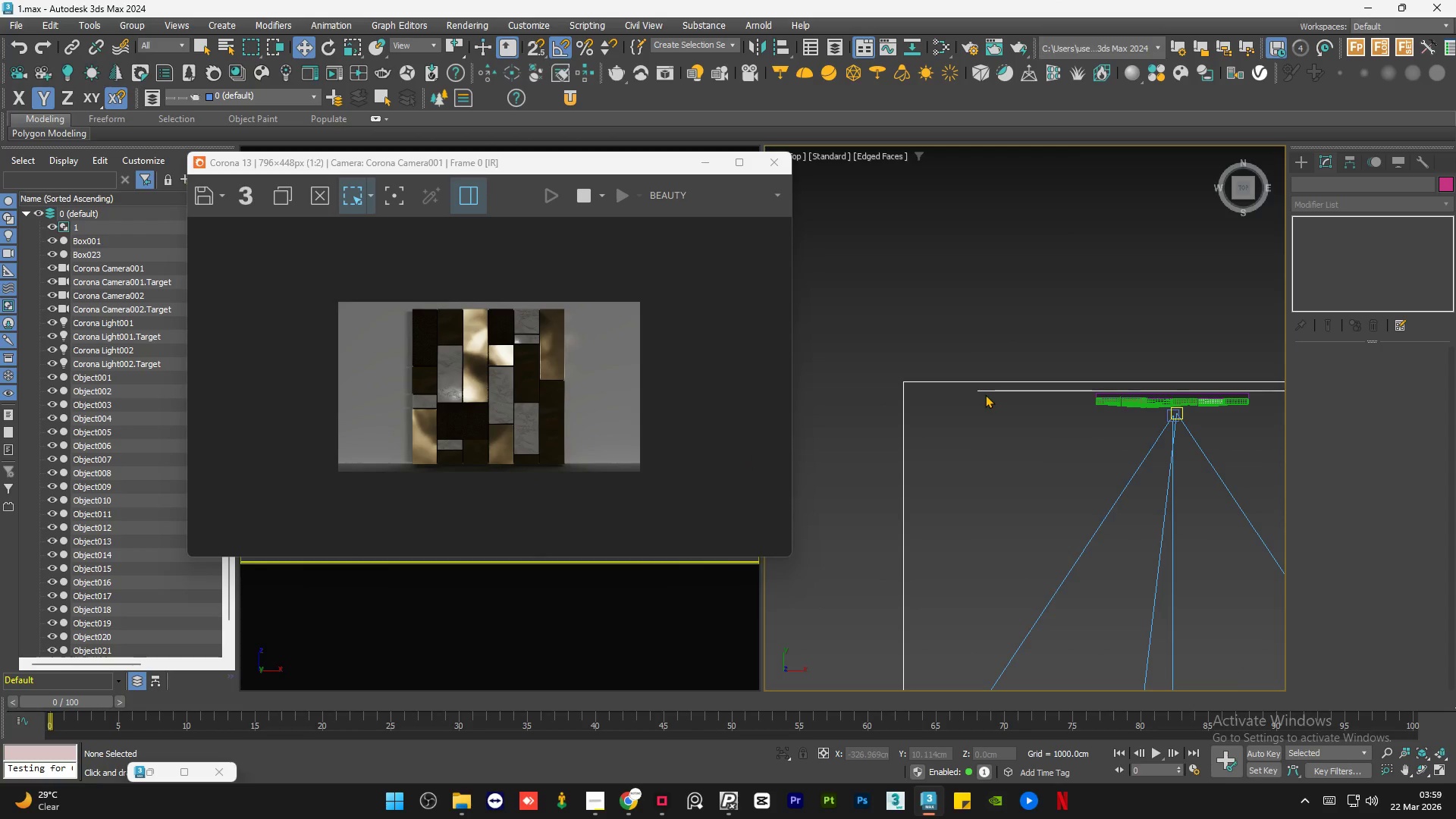 
left_click([987, 391])
 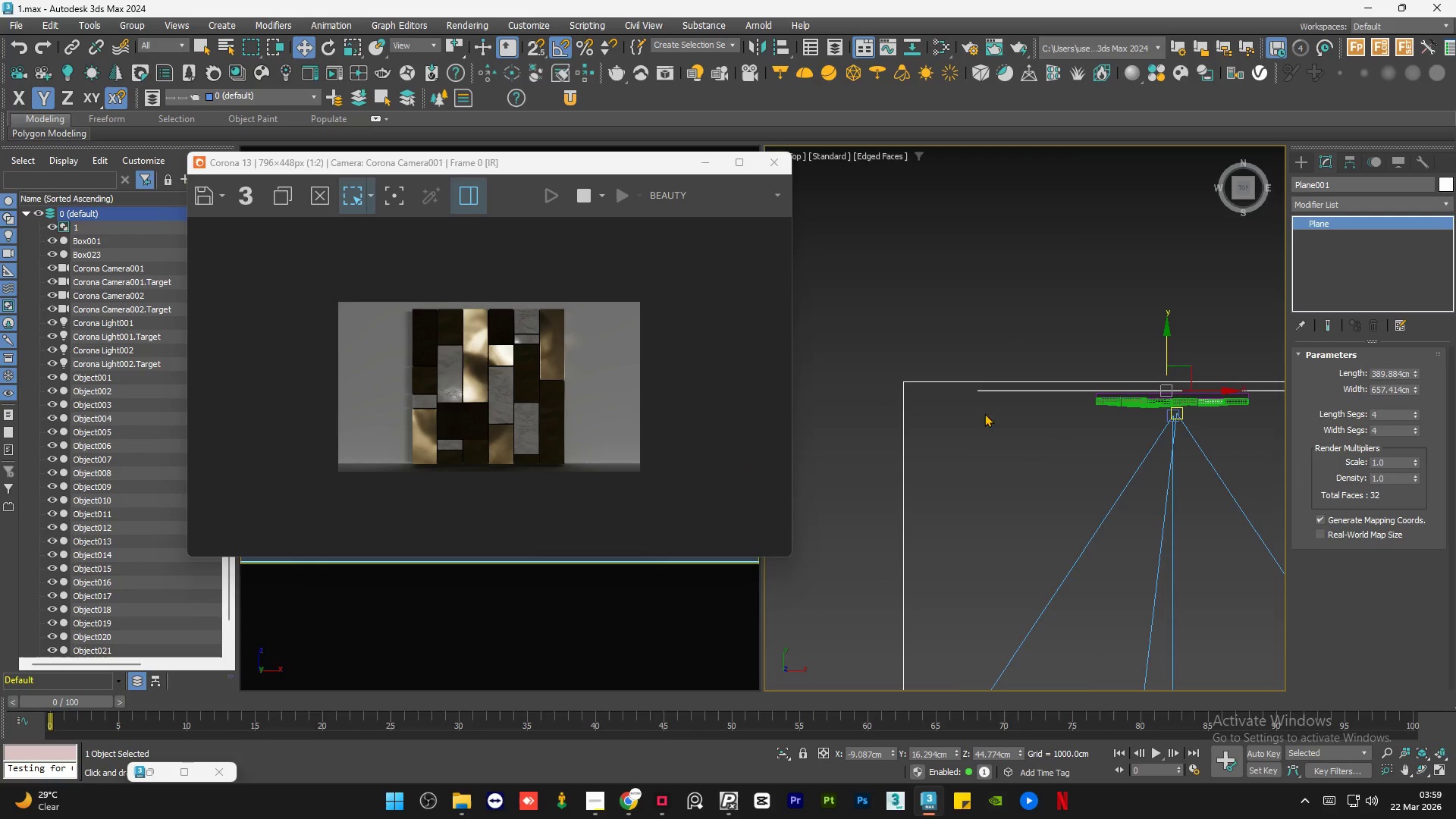 
hold_key(key=AltLeft, duration=1.09)
 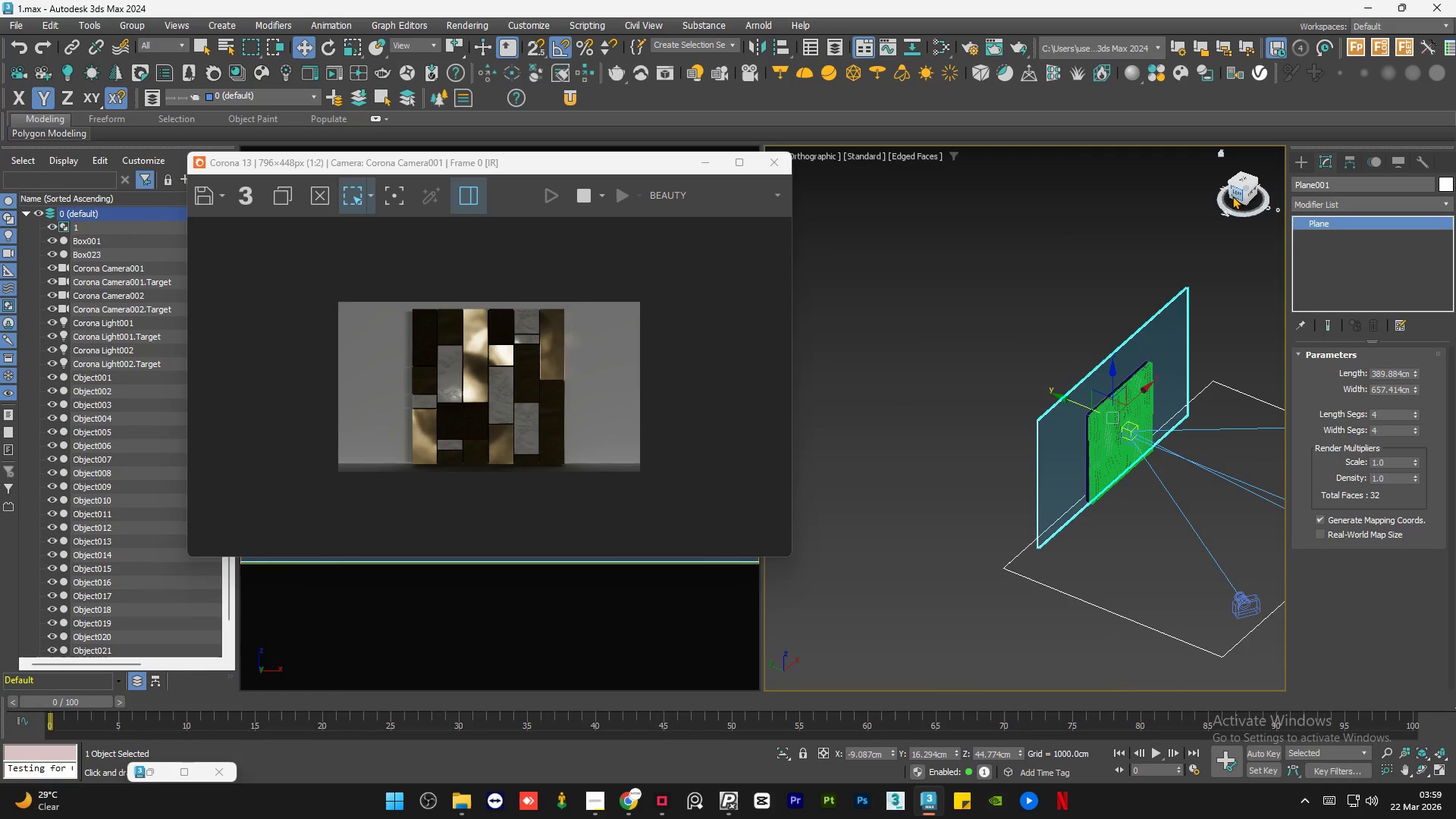 
scroll: coordinate [981, 483], scroll_direction: down, amount: 1.0
 